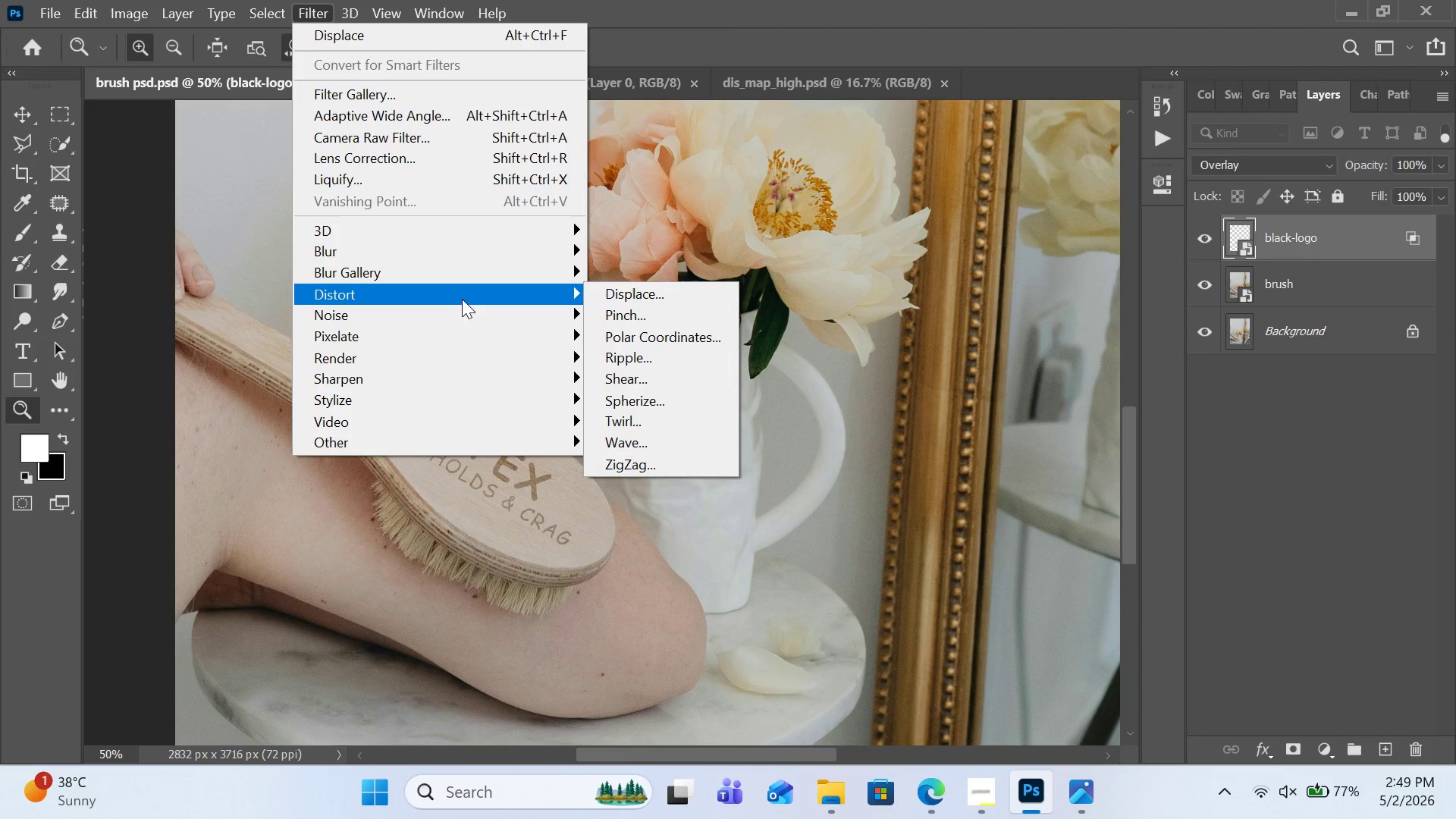 
left_click([648, 297])
 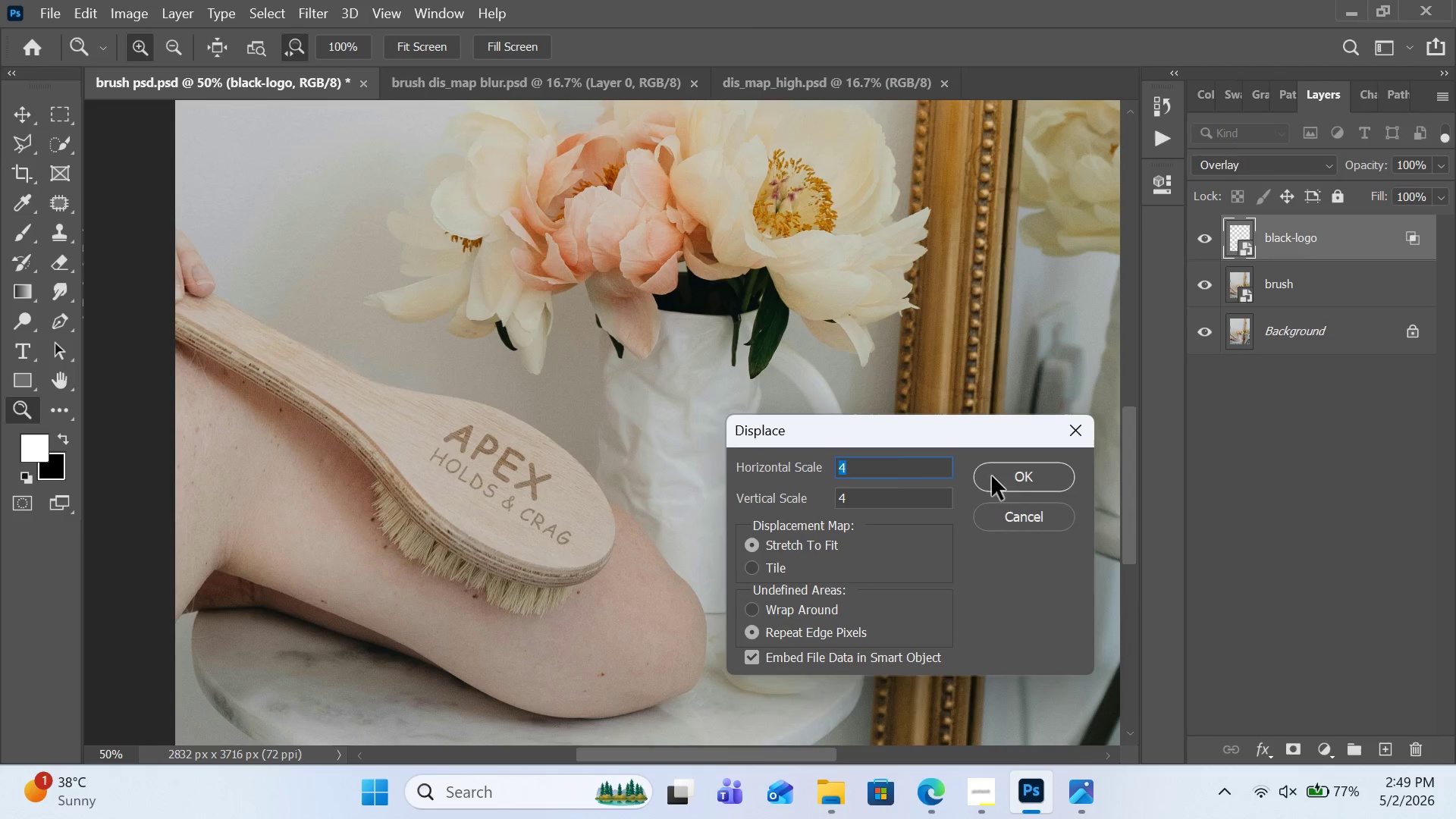 
left_click([895, 478])
 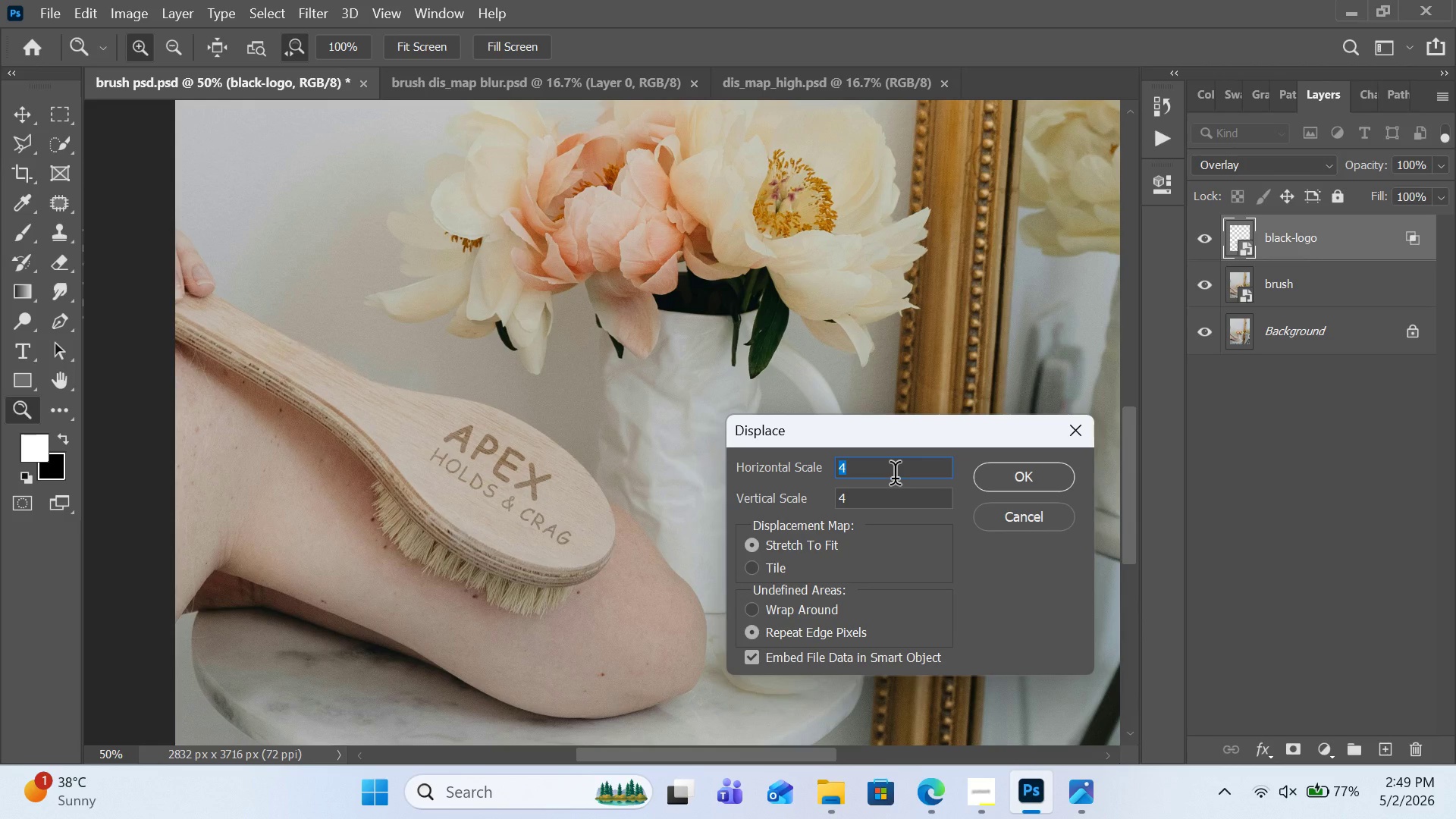 
key(Backspace)
 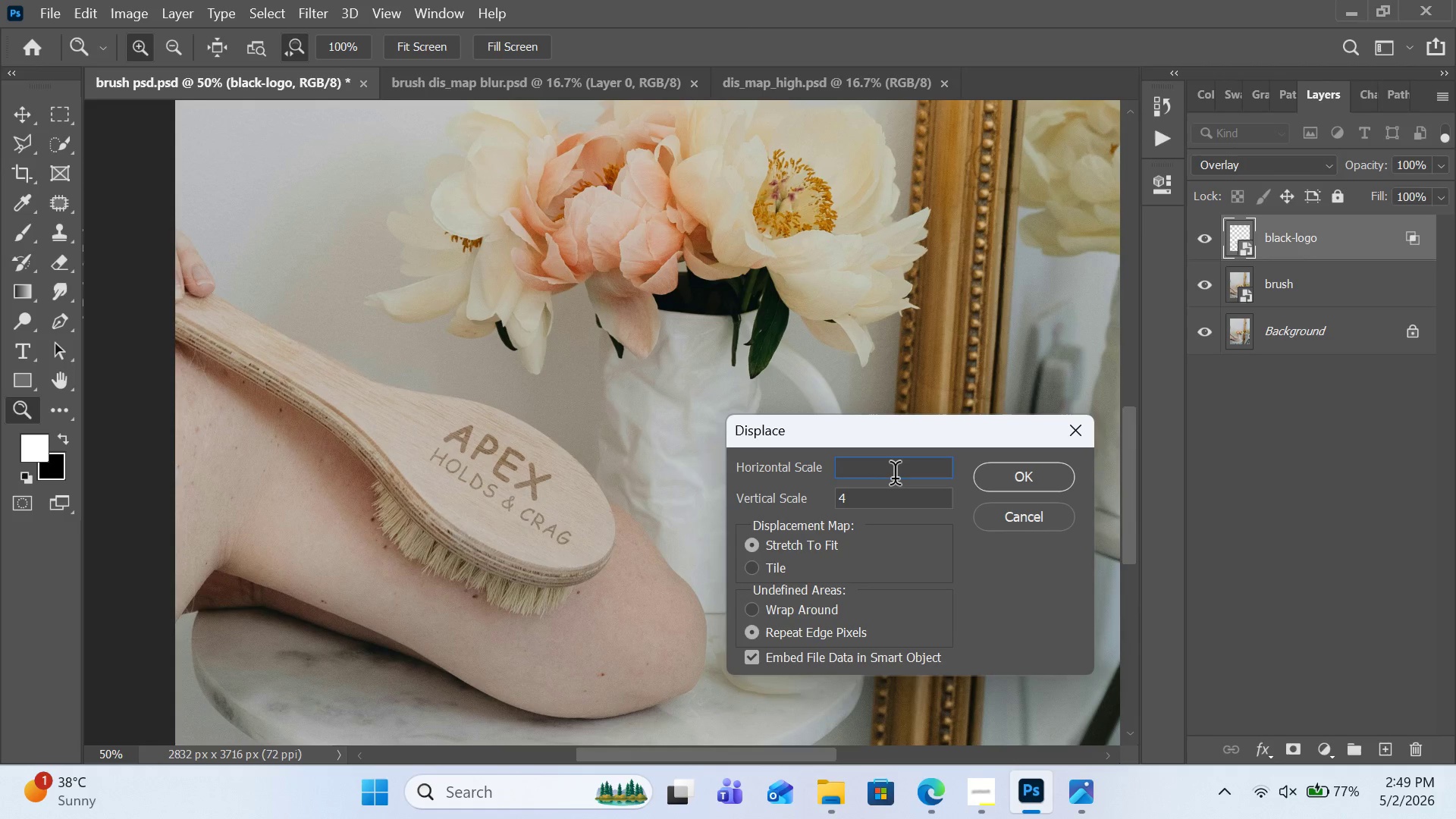 
key(Numpad1)
 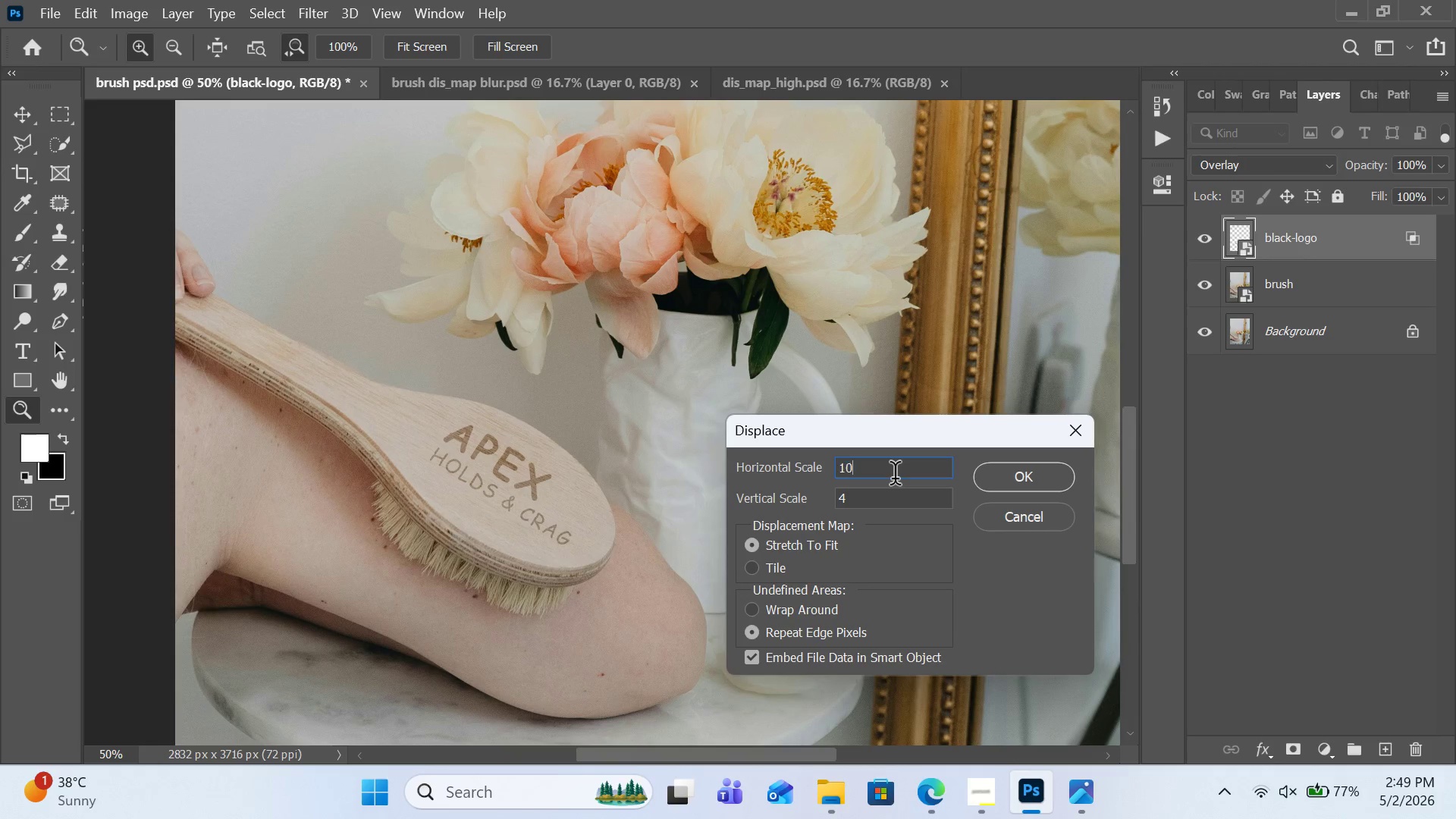 
key(Numpad0)
 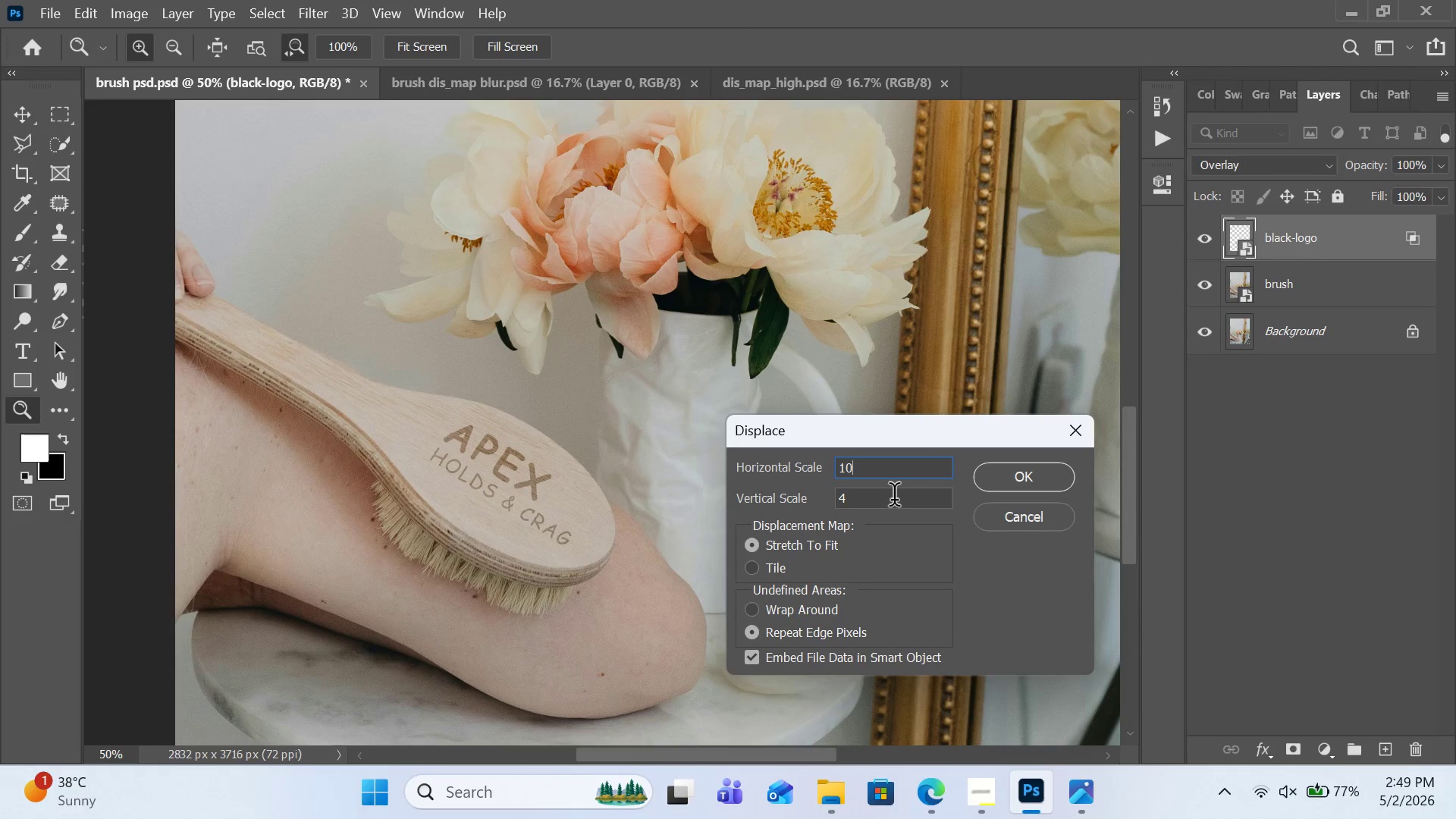 
left_click([894, 499])
 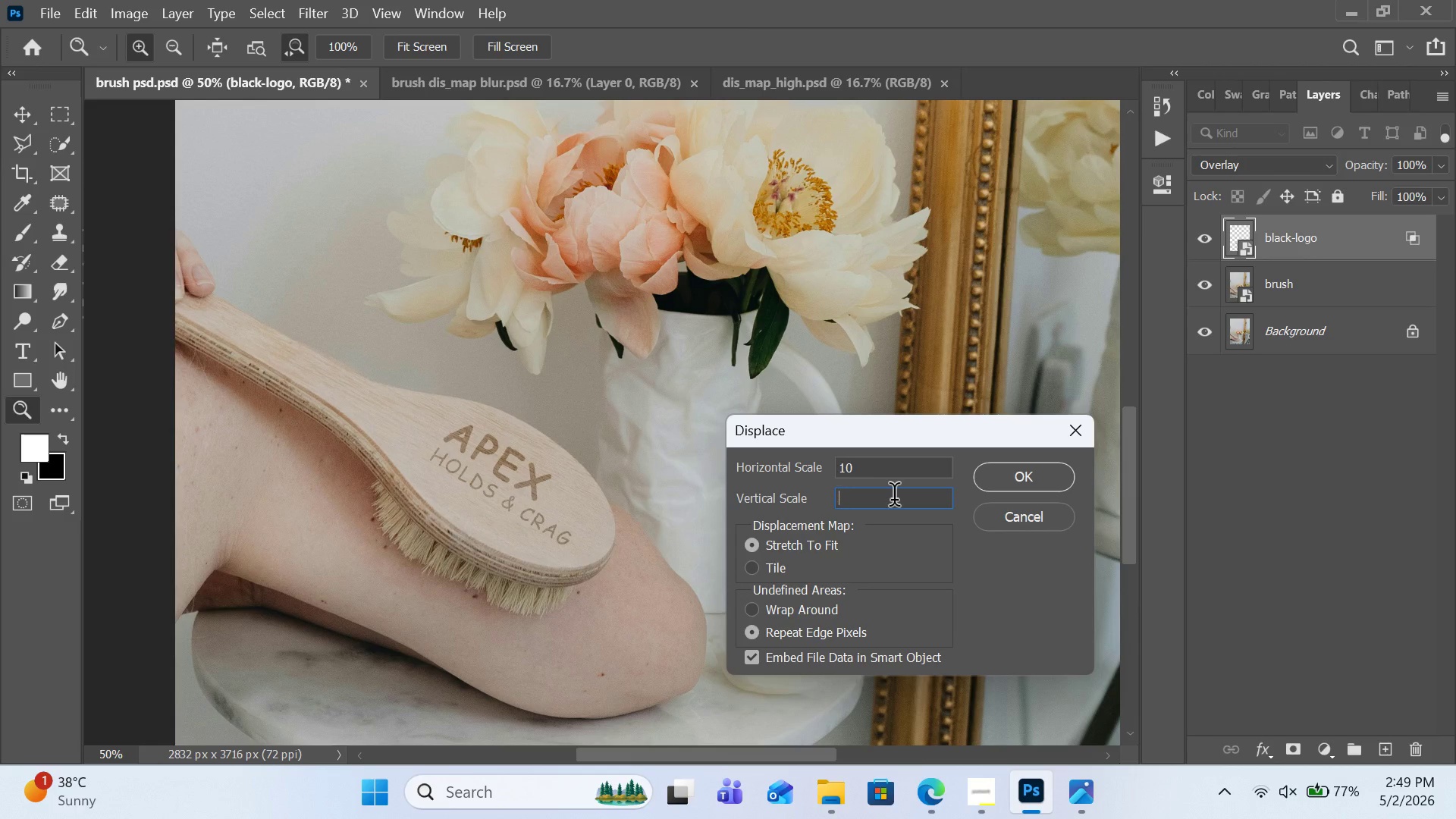 
key(Backspace)
 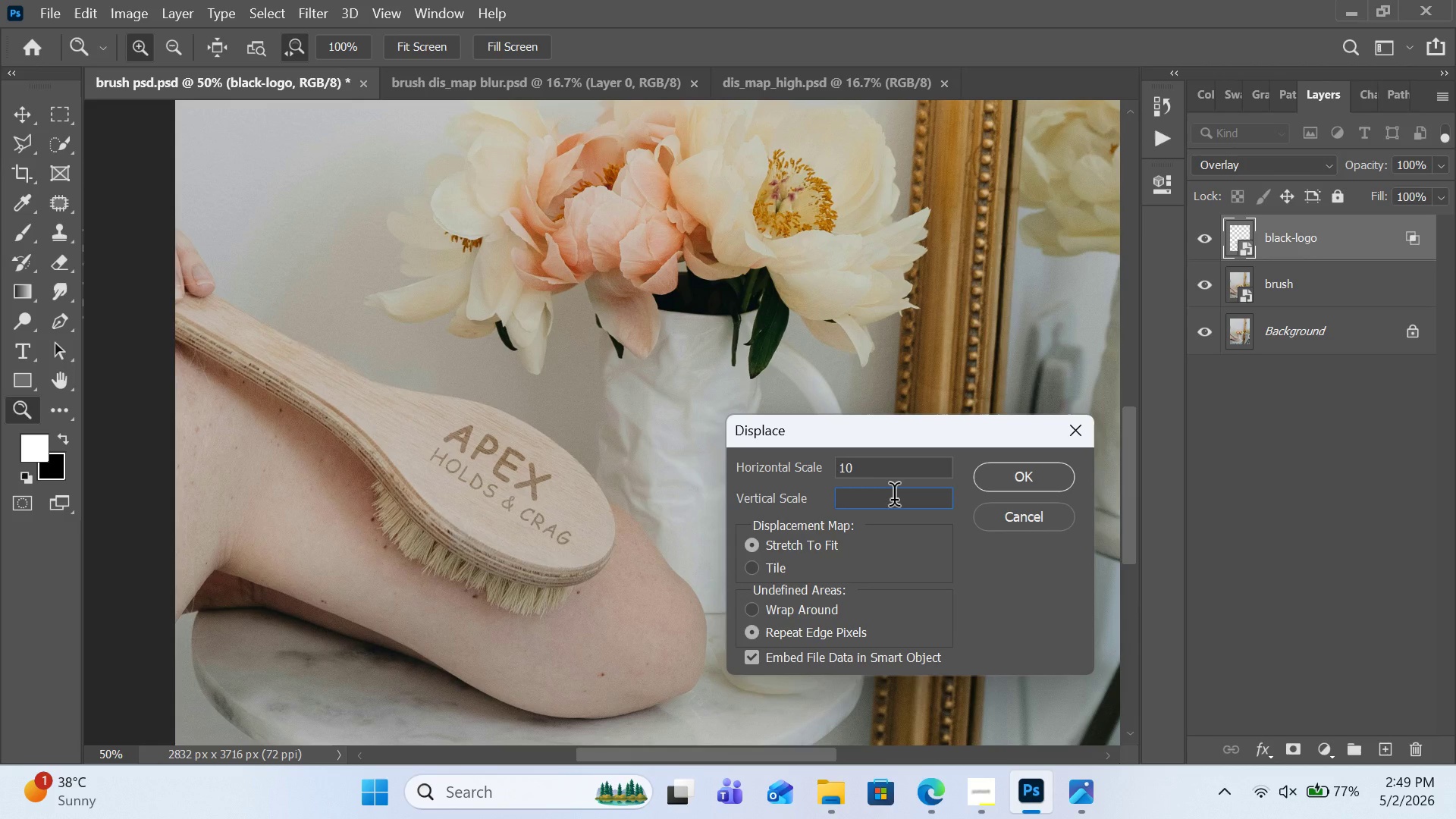 
key(Numpad1)
 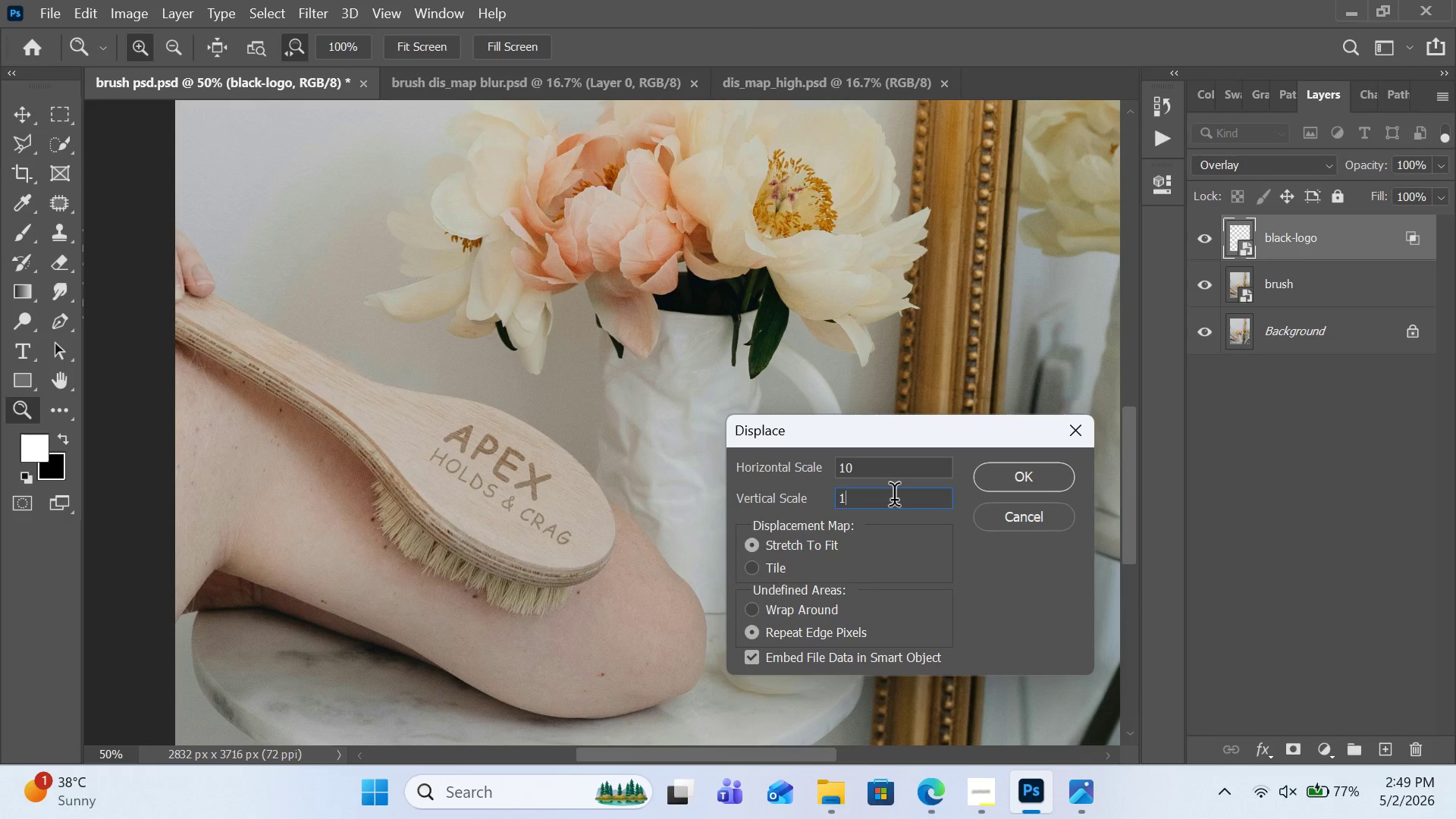 
key(Numpad0)
 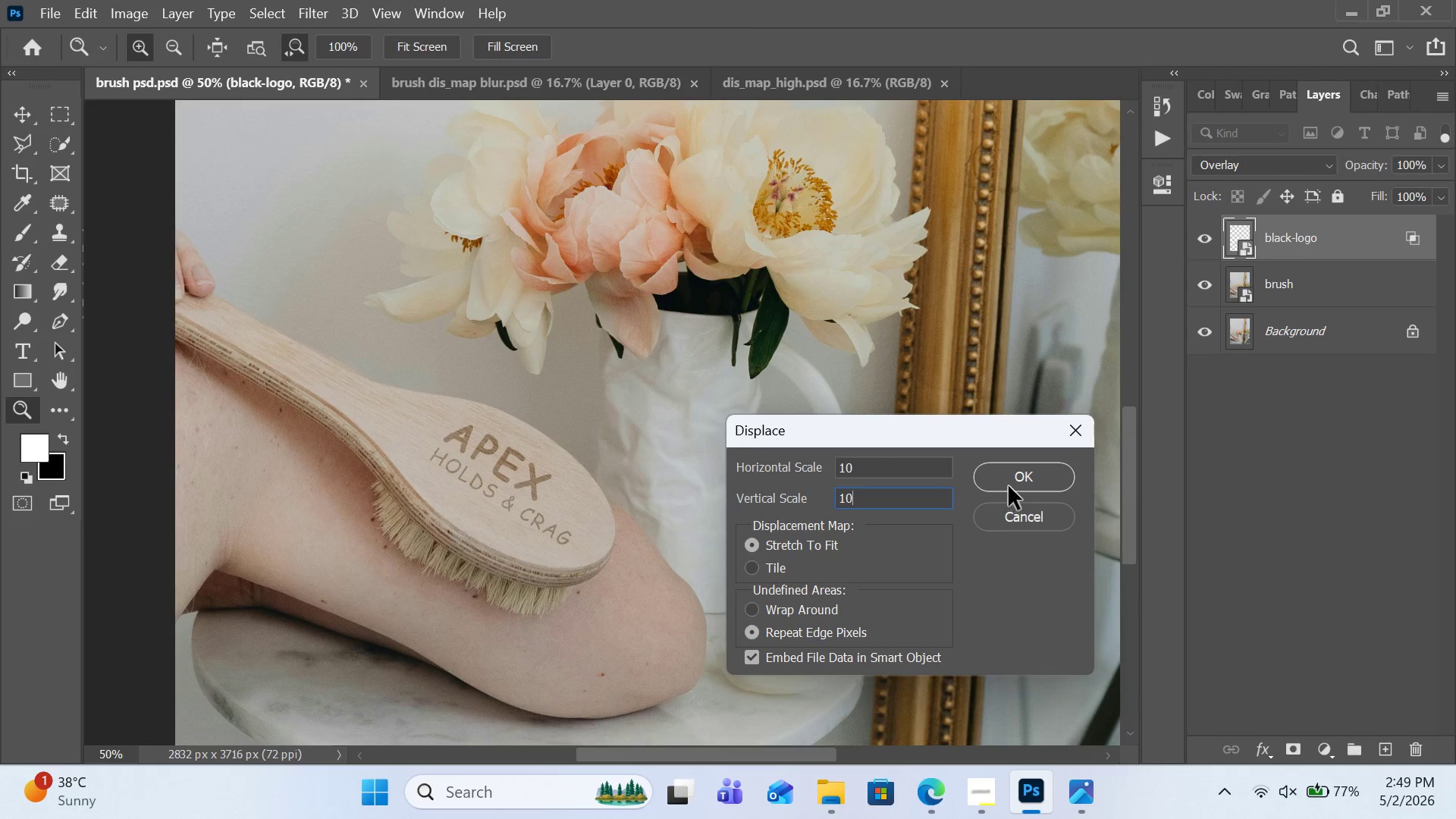 
left_click([1009, 486])
 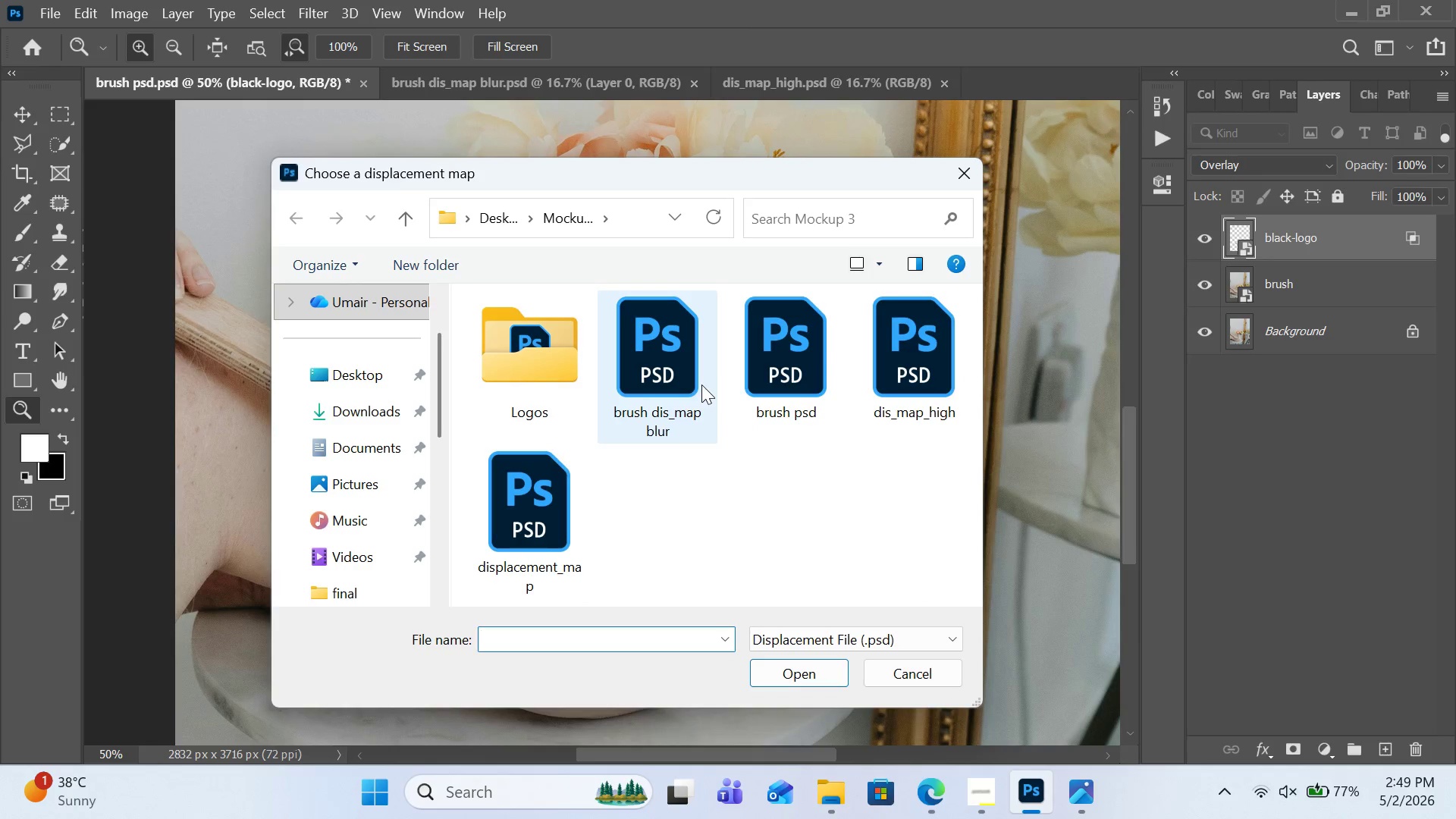 
double_click([627, 384])
 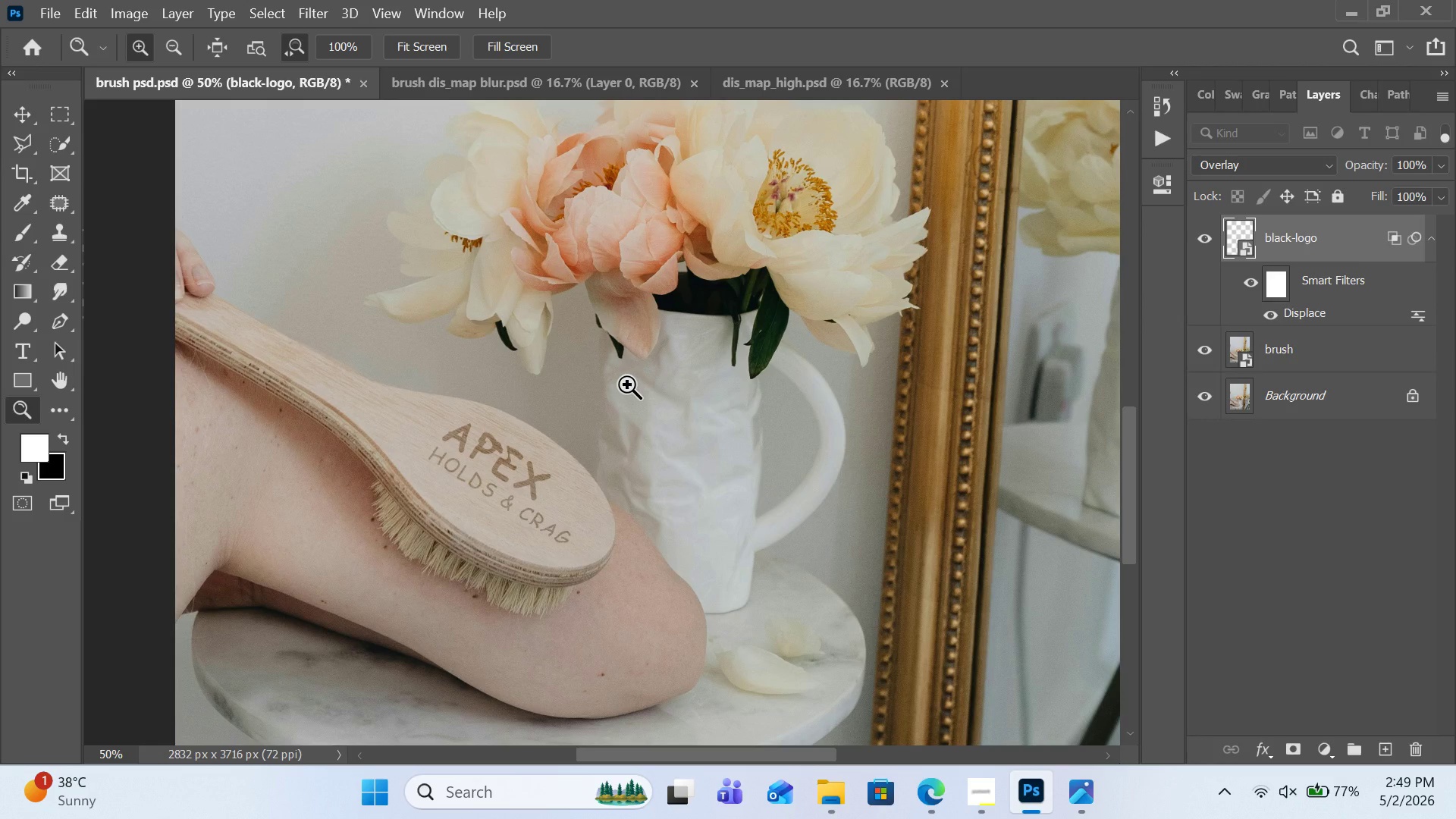 
wait(6.94)
 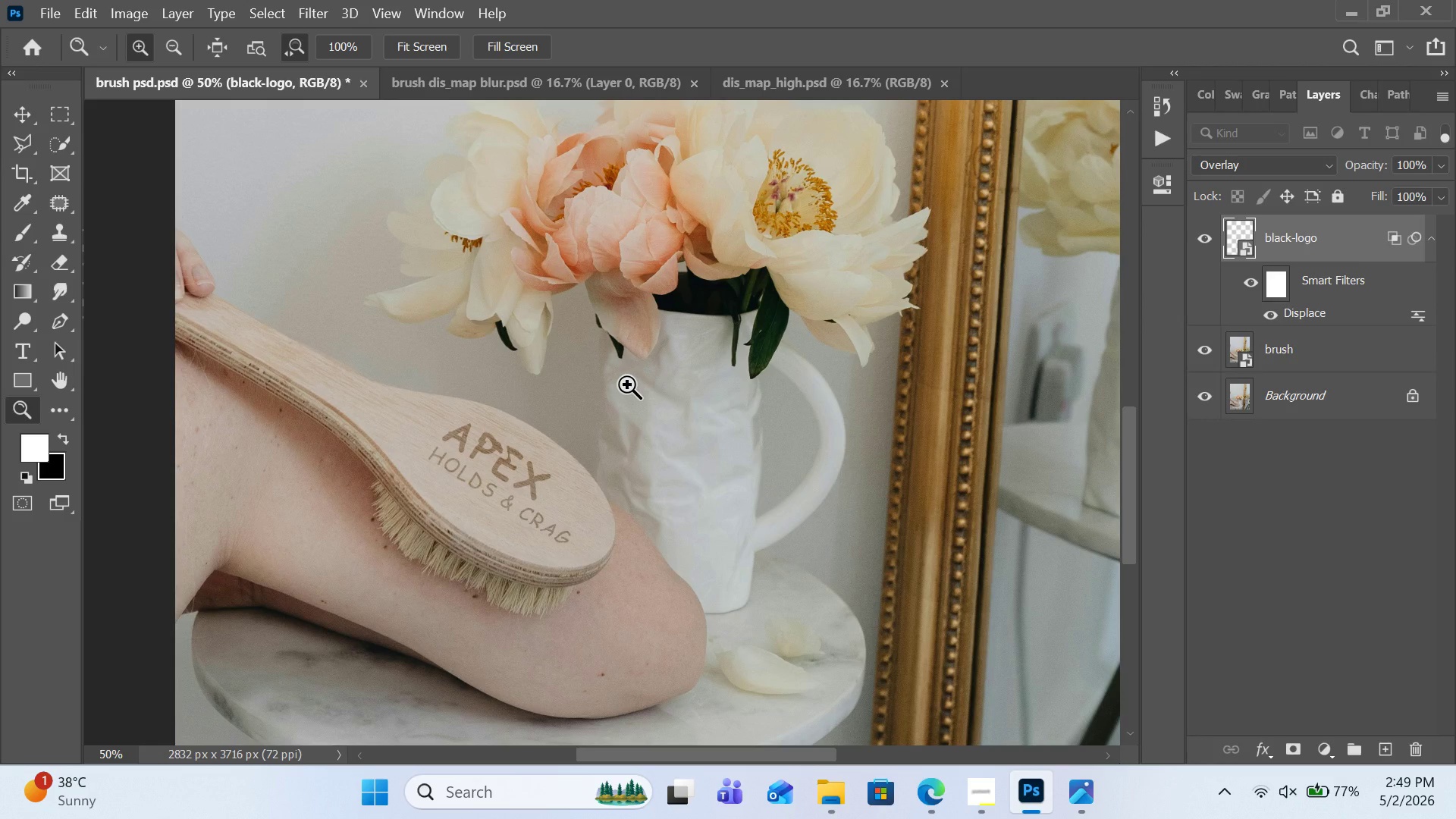 
key(Control+Z)
 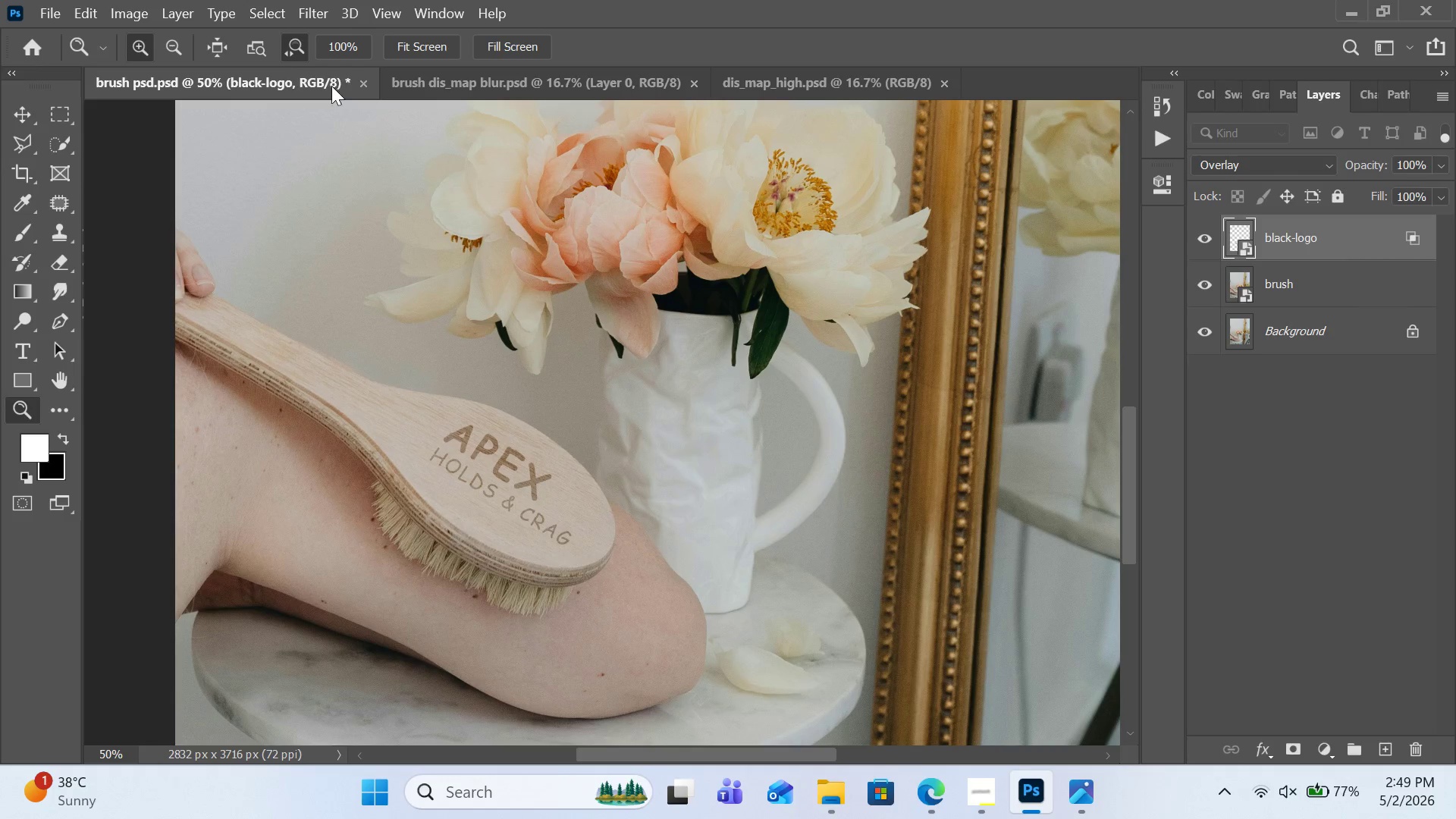 
left_click([320, 2])
 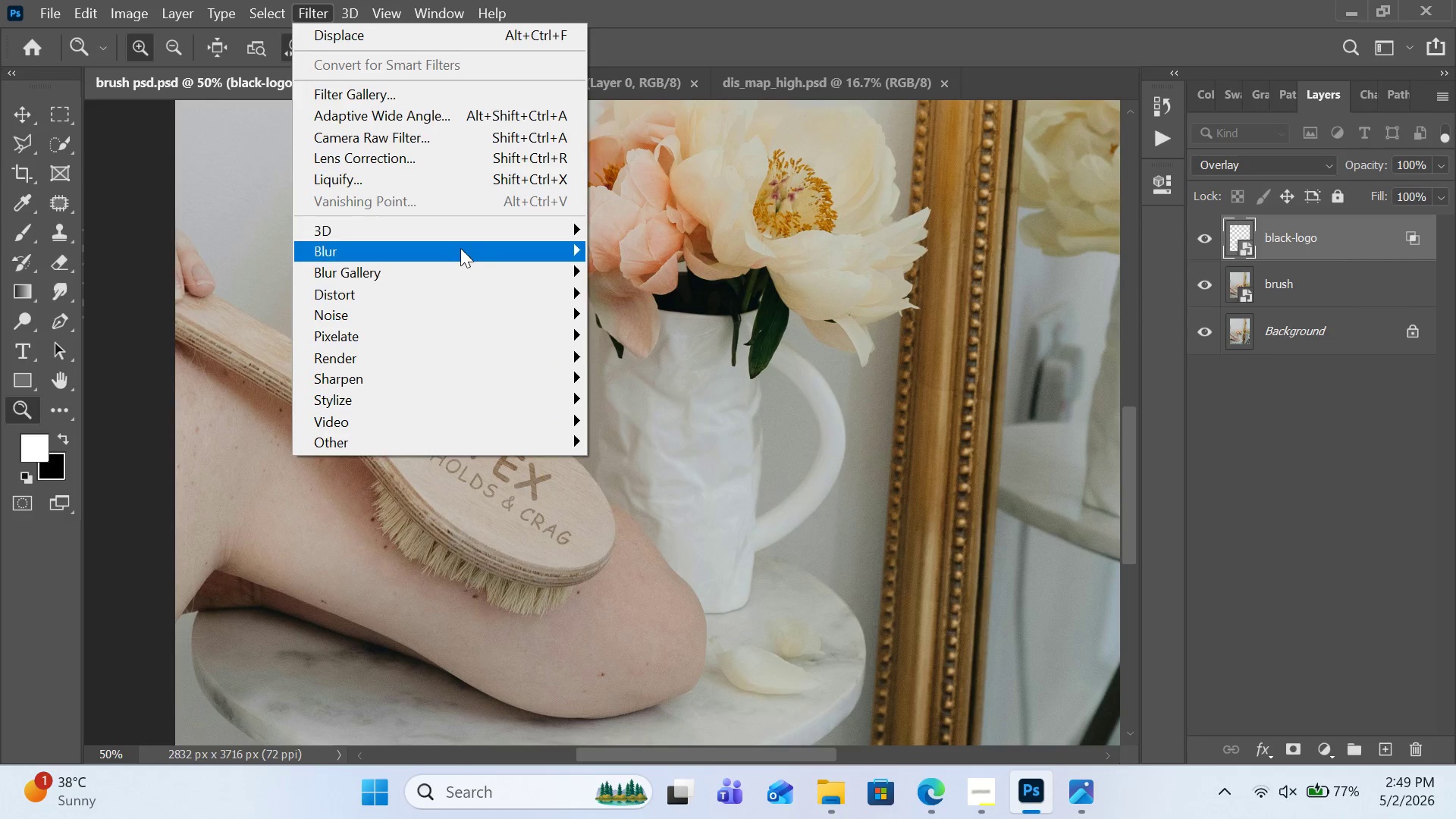 
mouse_move([493, 255])
 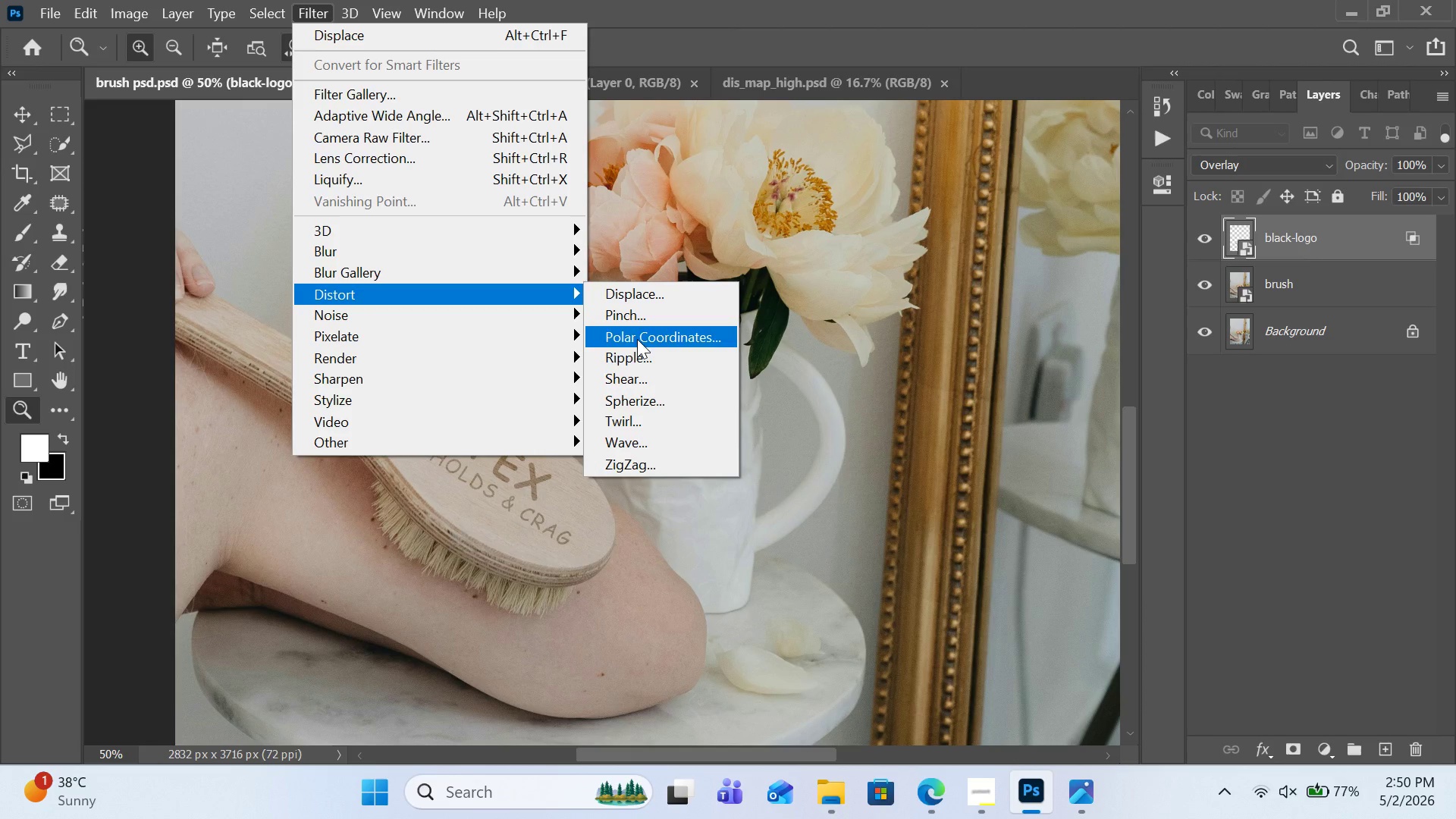 
left_click([667, 297])
 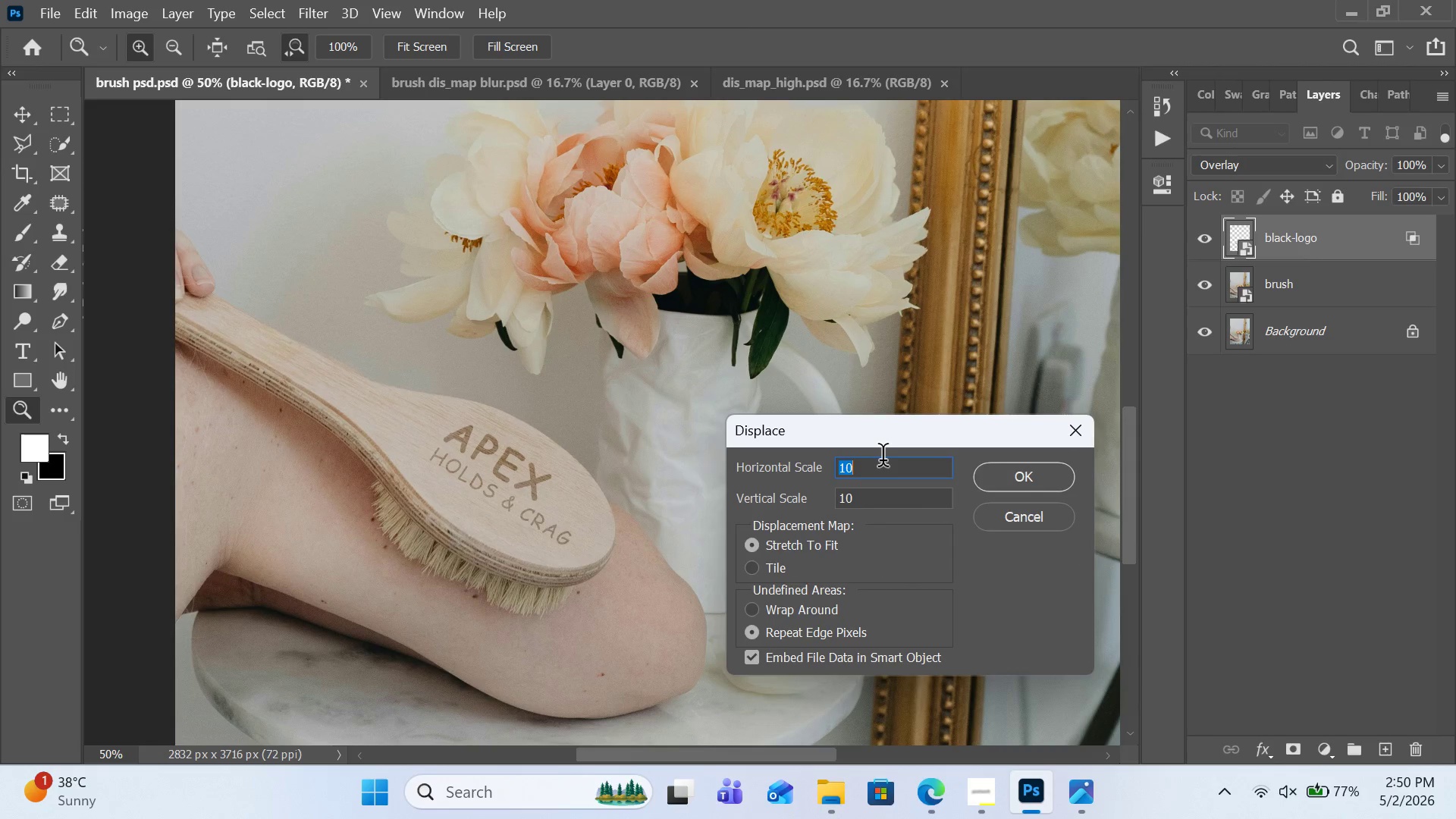 
key(2)
 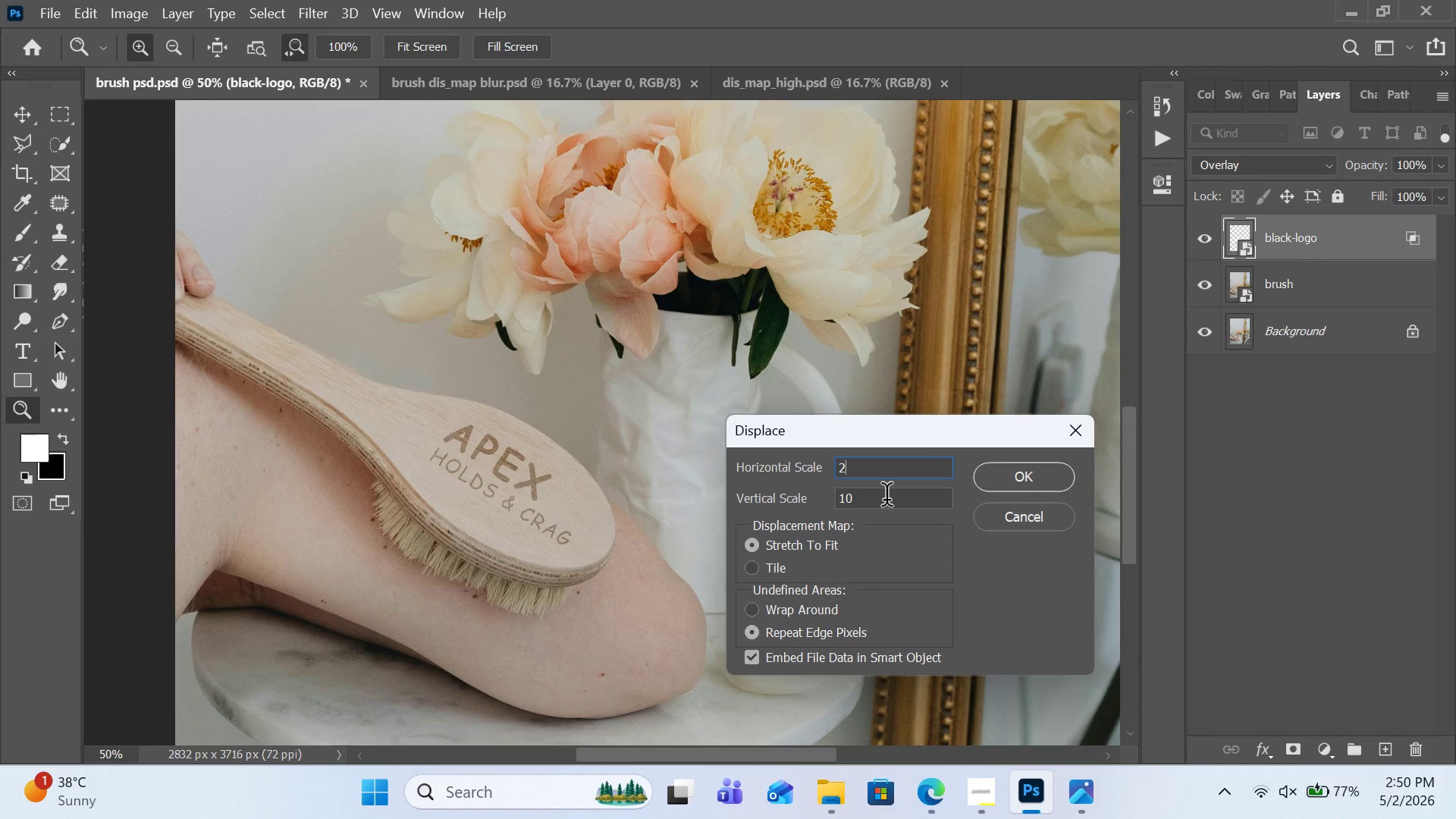 
double_click([887, 500])
 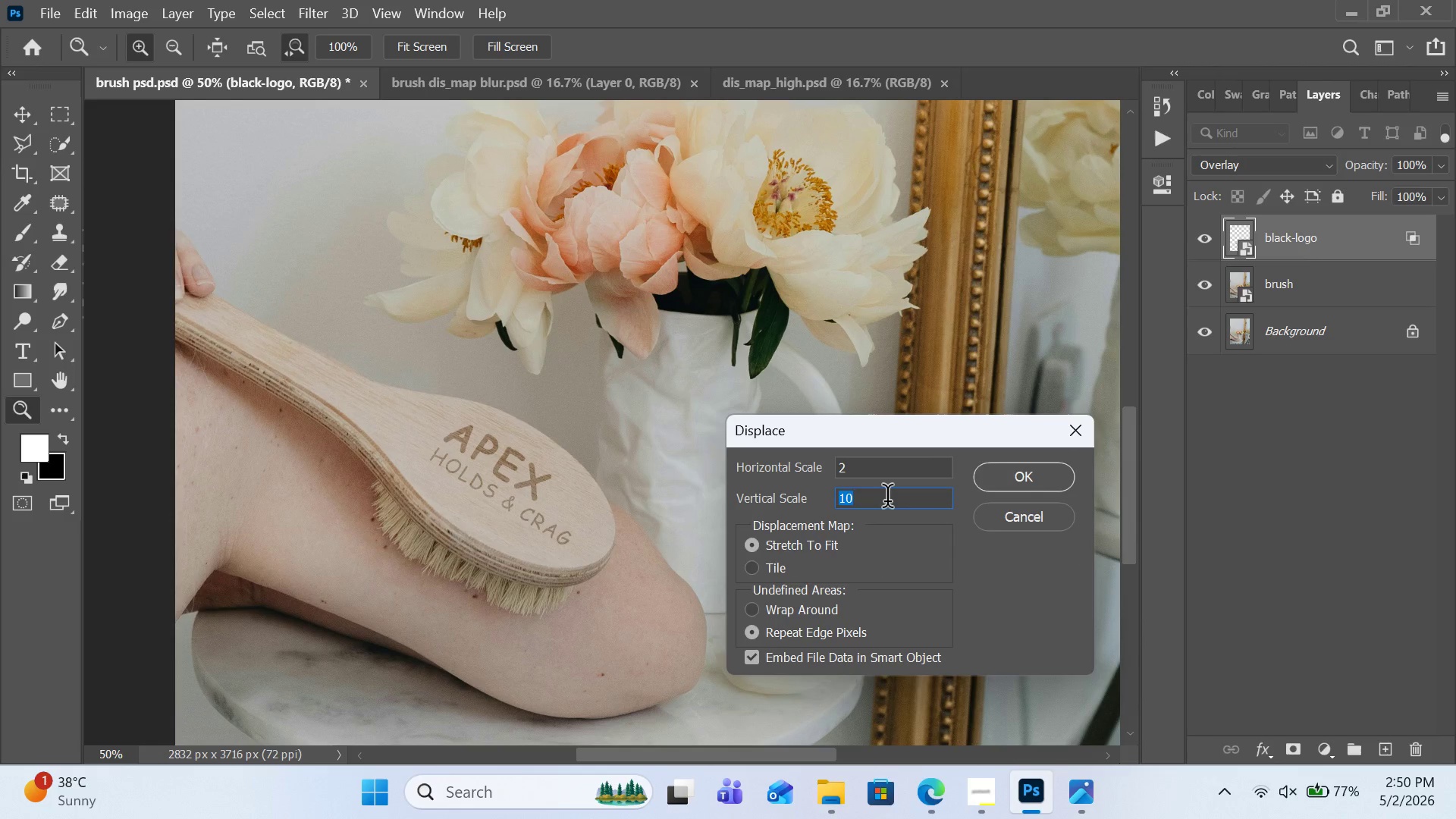 
key(2)
 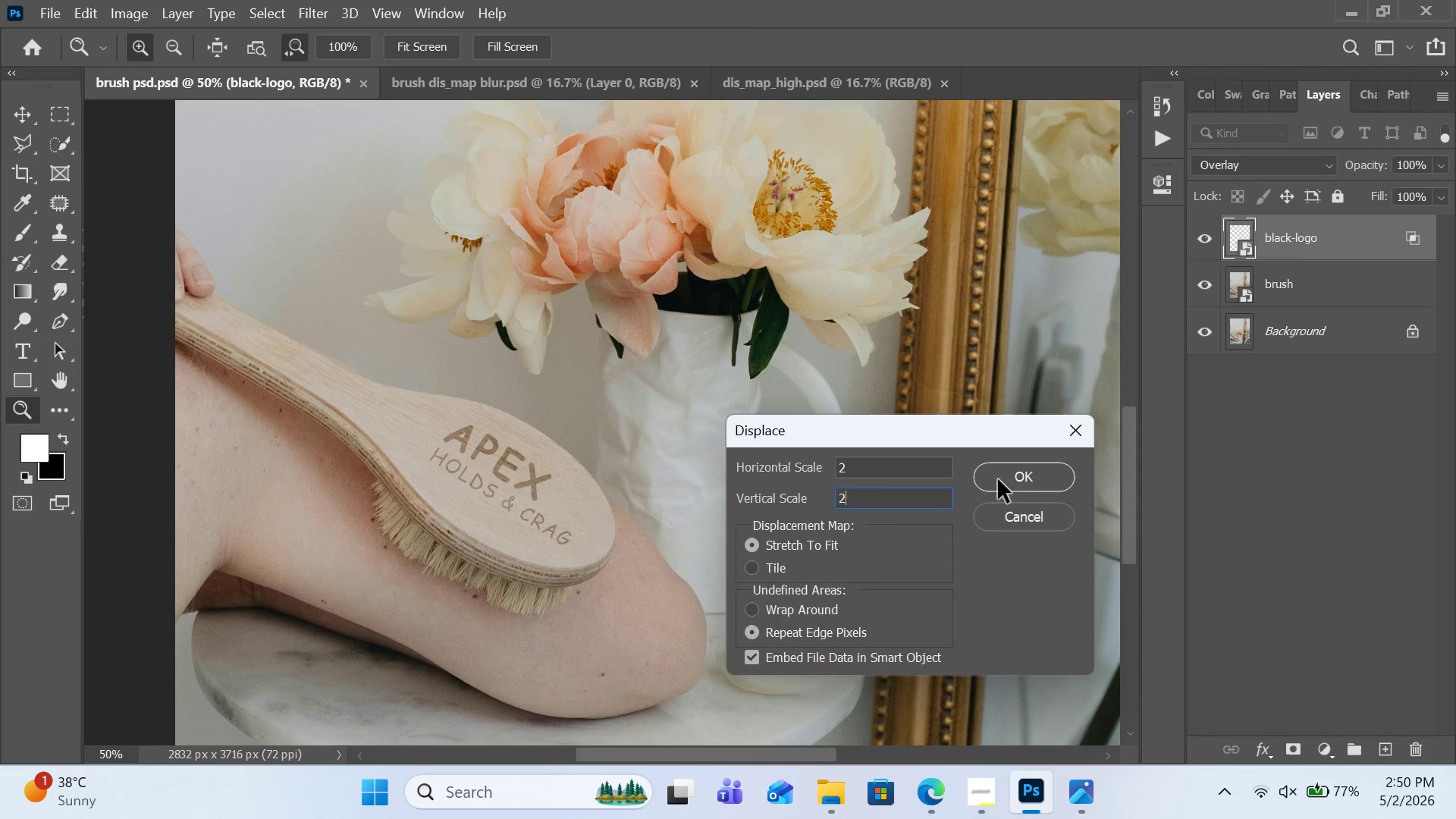 
left_click([1000, 479])
 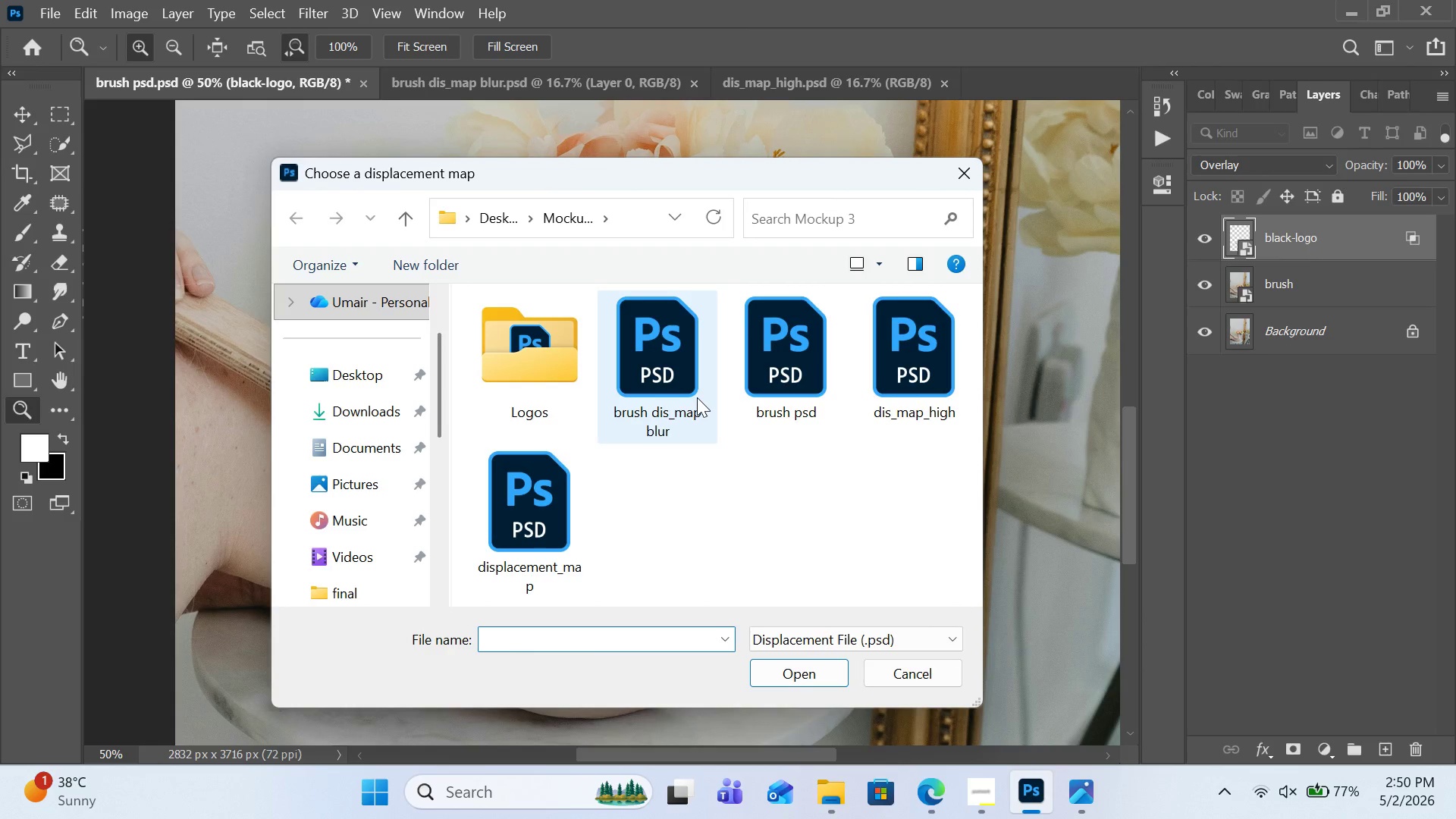 
double_click([697, 397])
 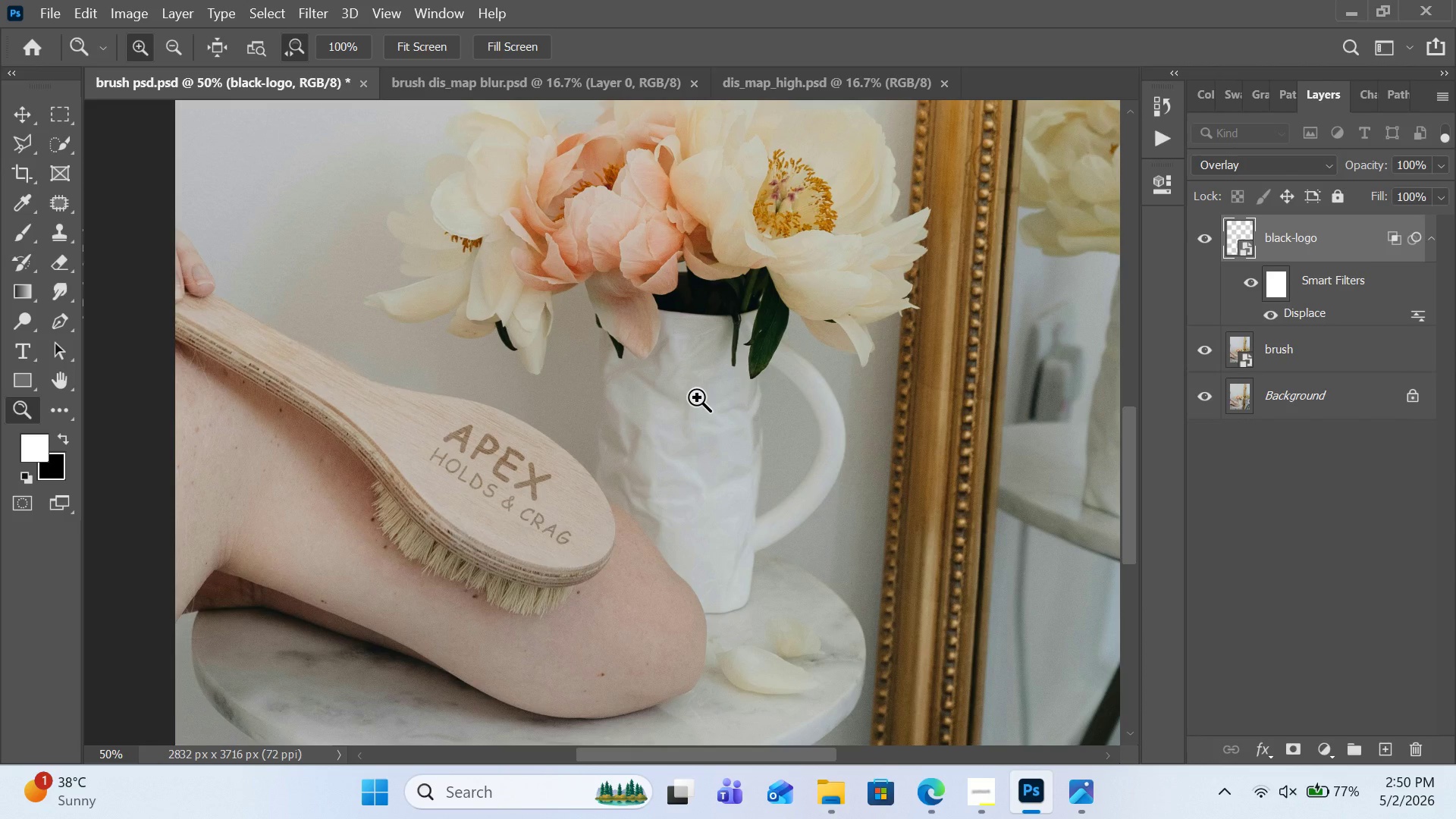 
wait(10.92)
 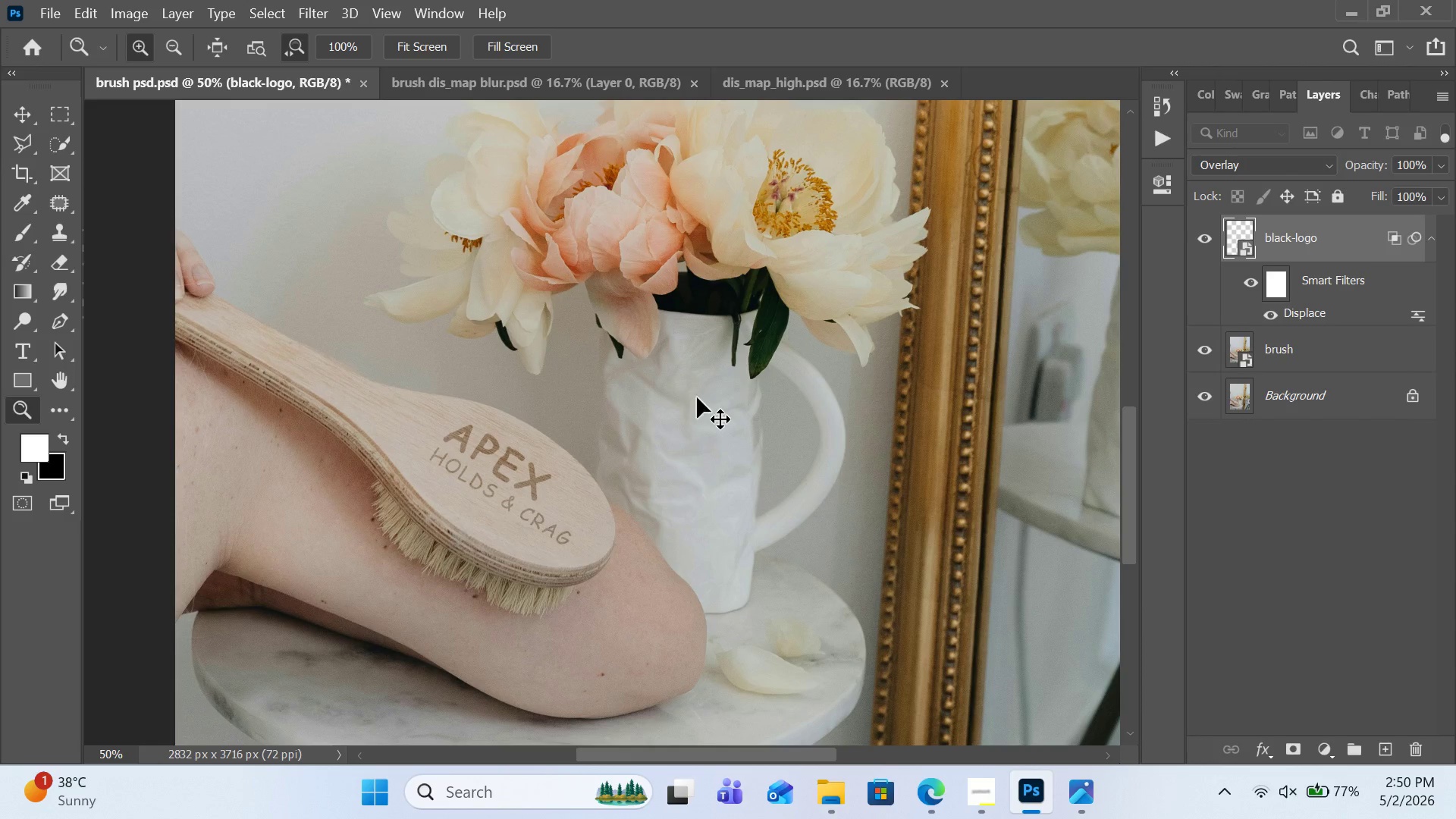 
key(Control+Z)
 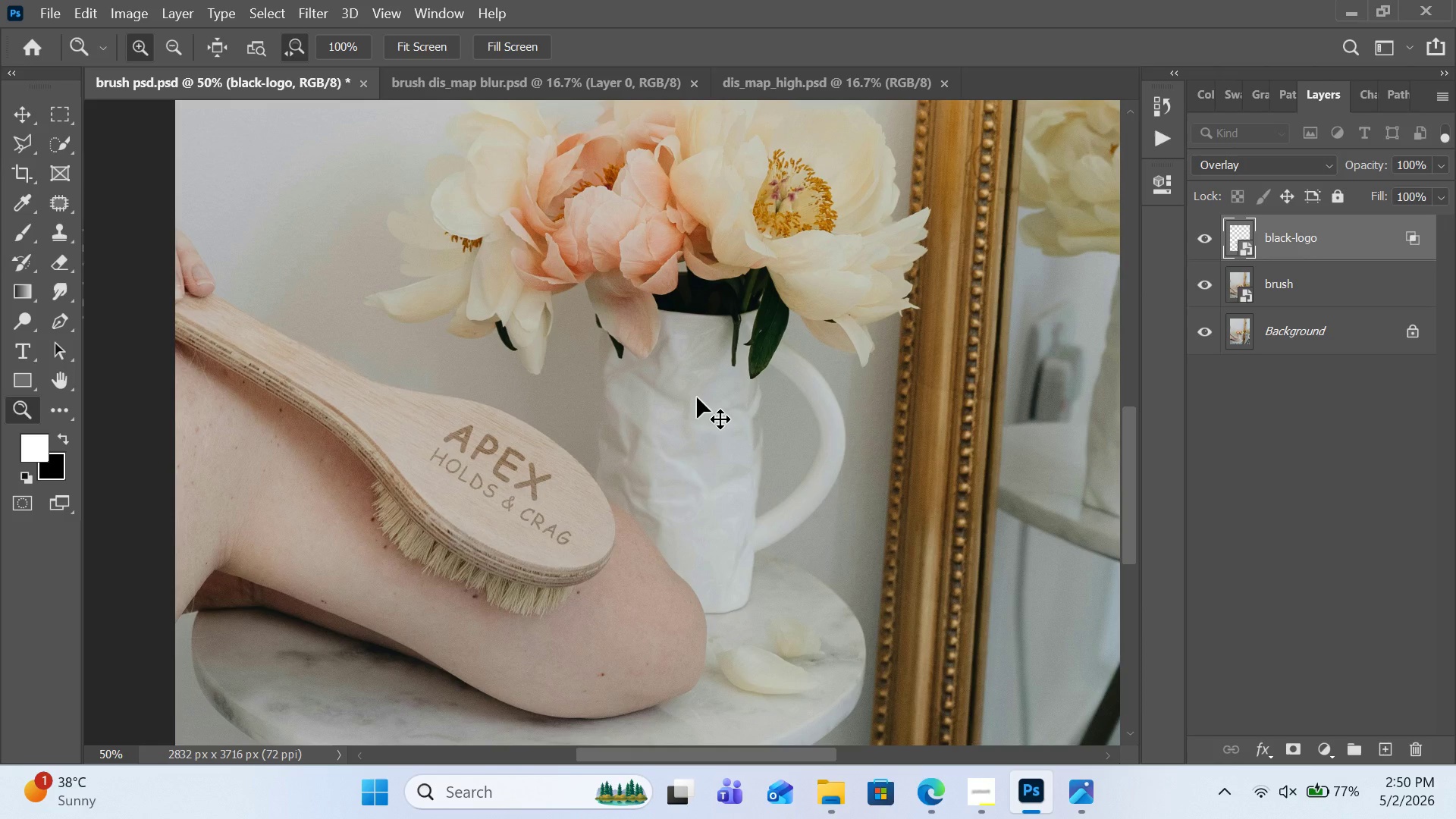 
key(Control+Z)
 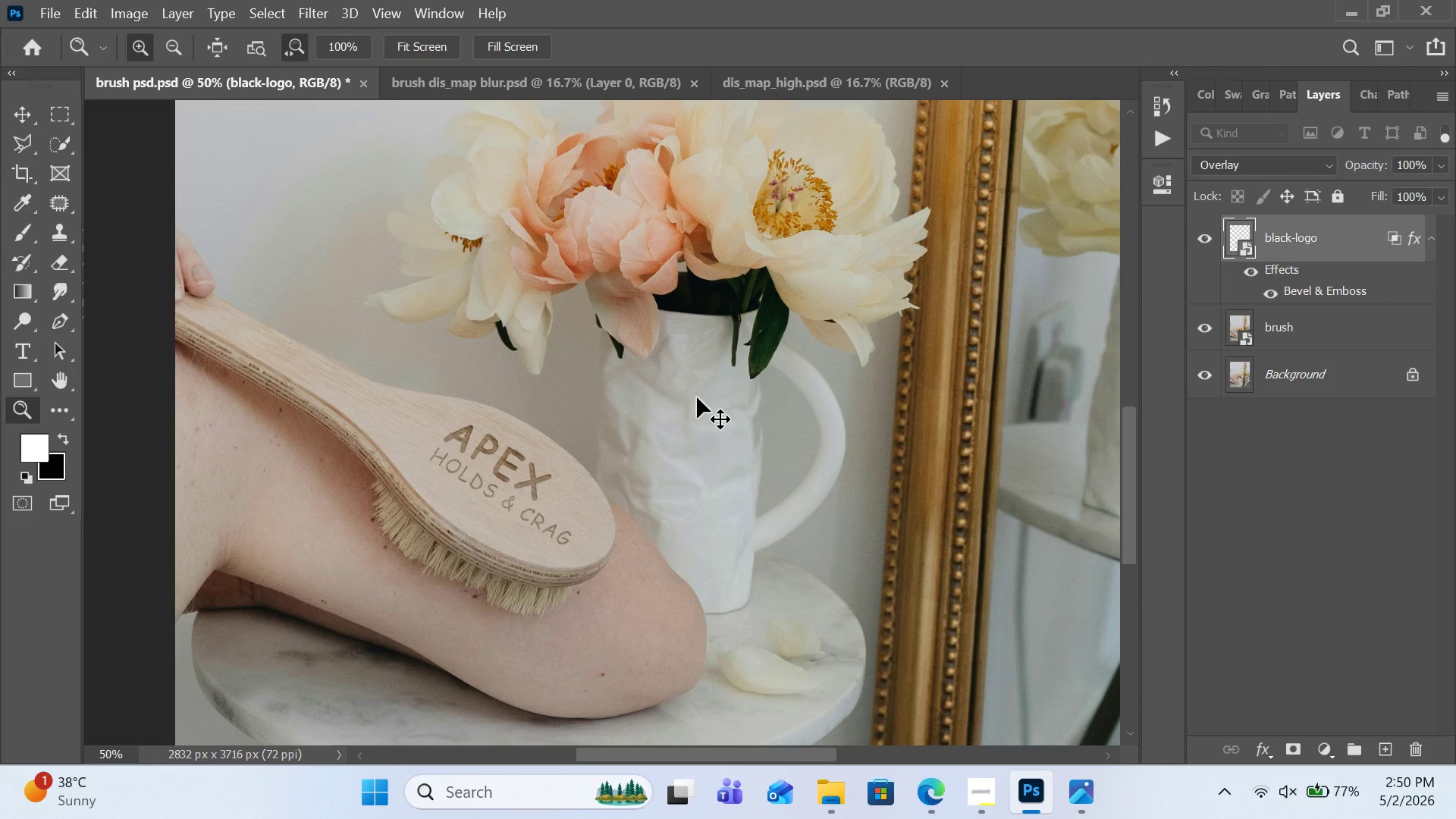 
key(Control+Z)
 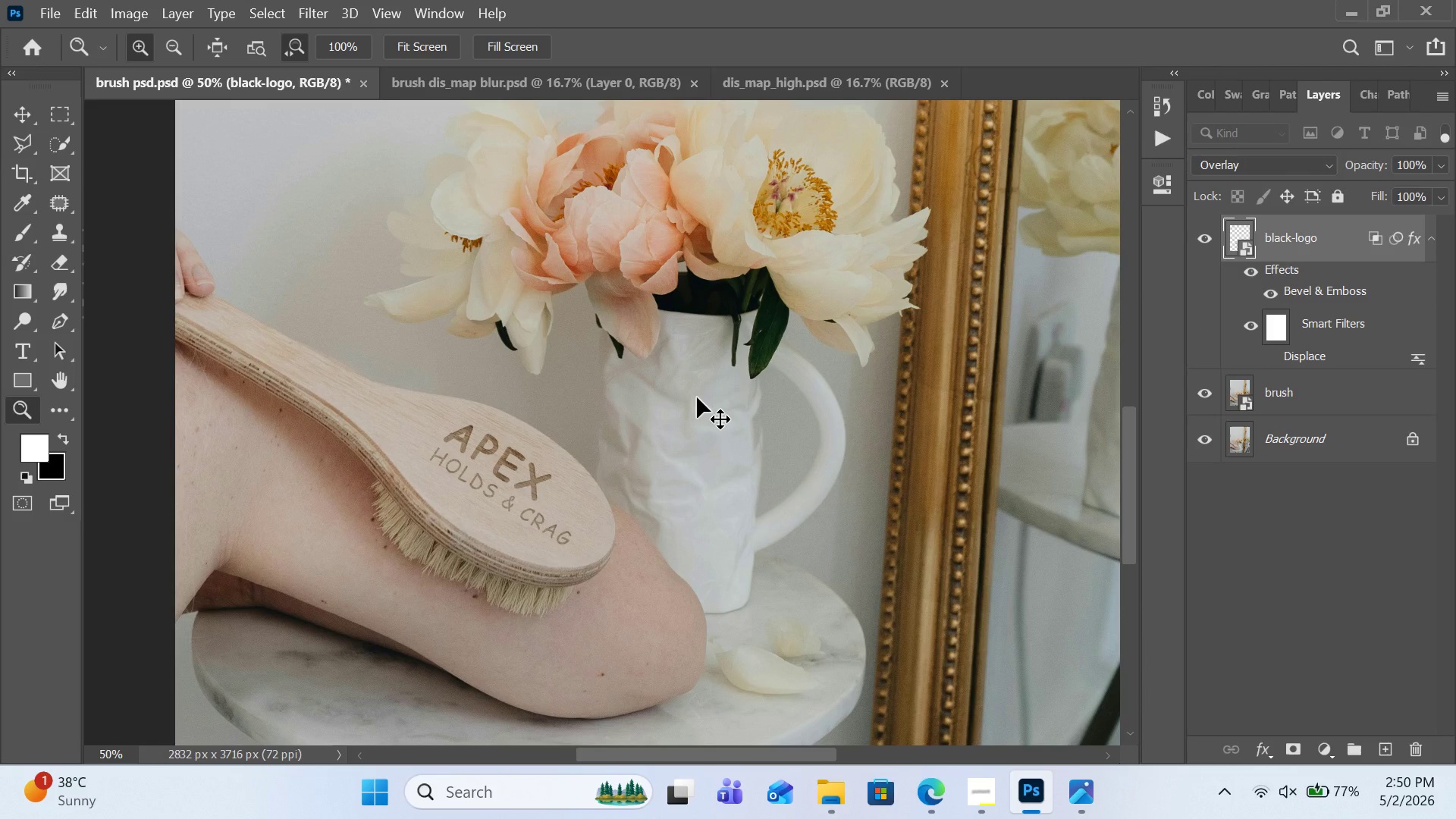 
key(Control+Z)
 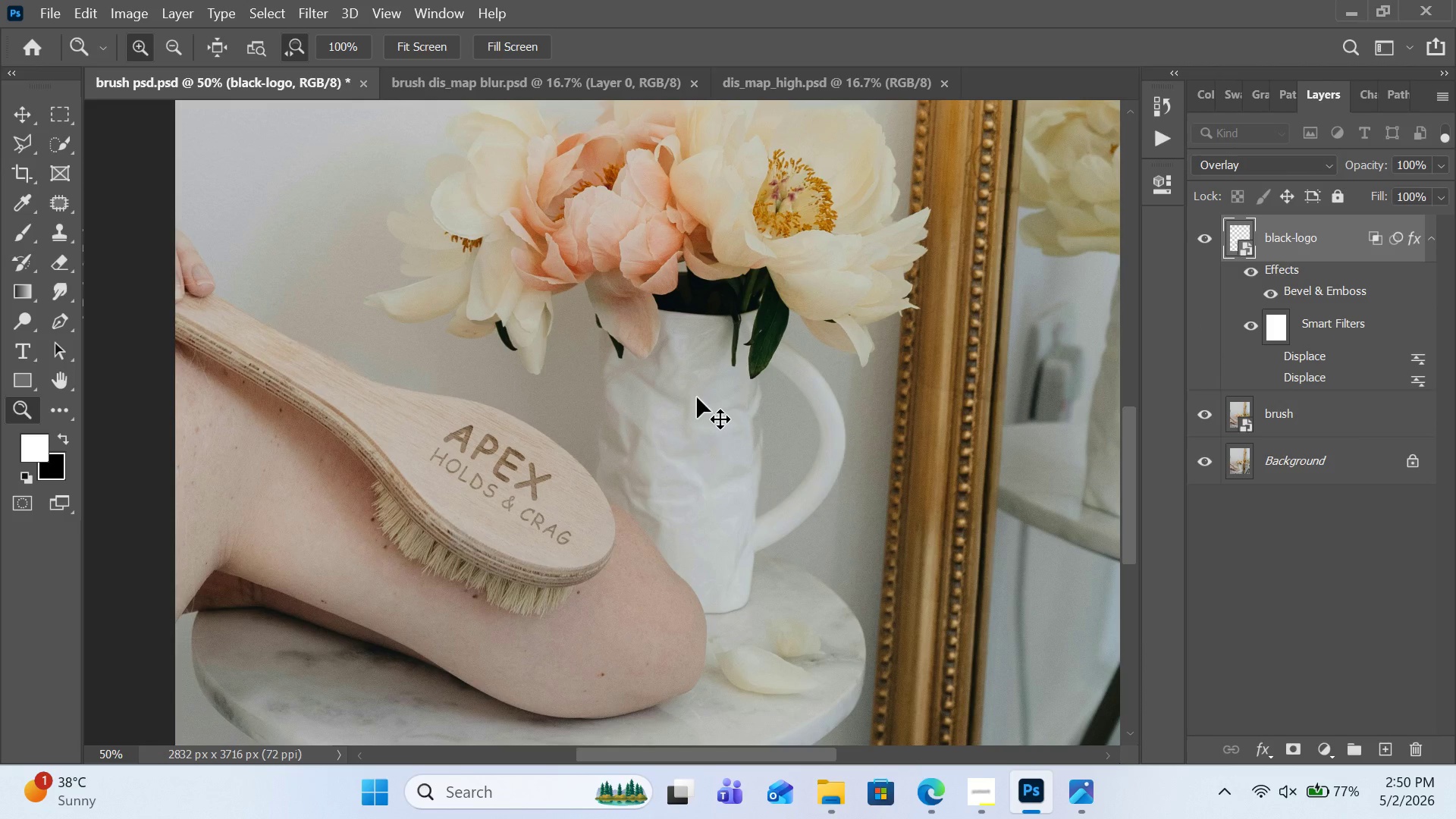 
key(Control+0)
 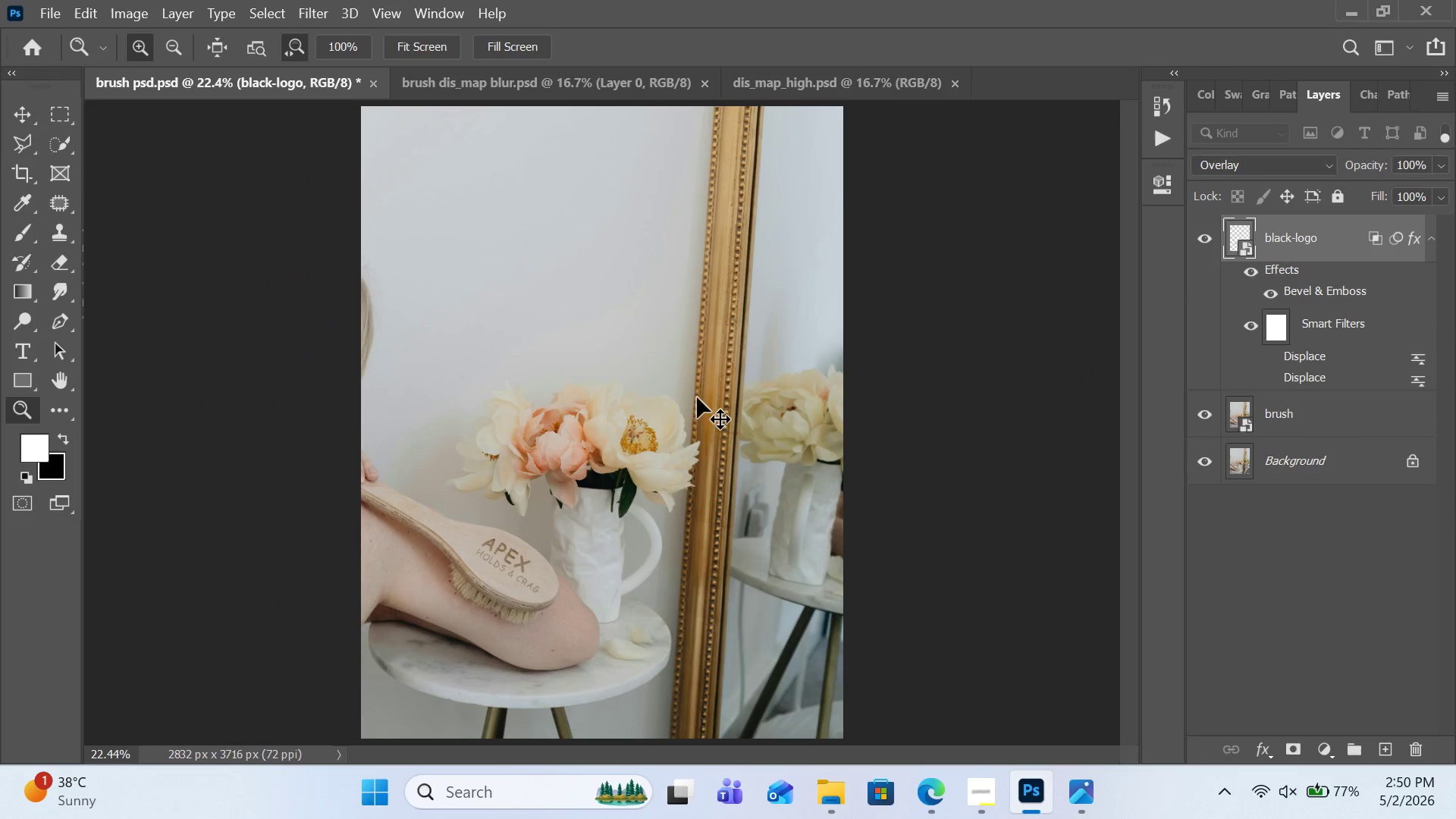 
key(Control+Z)
 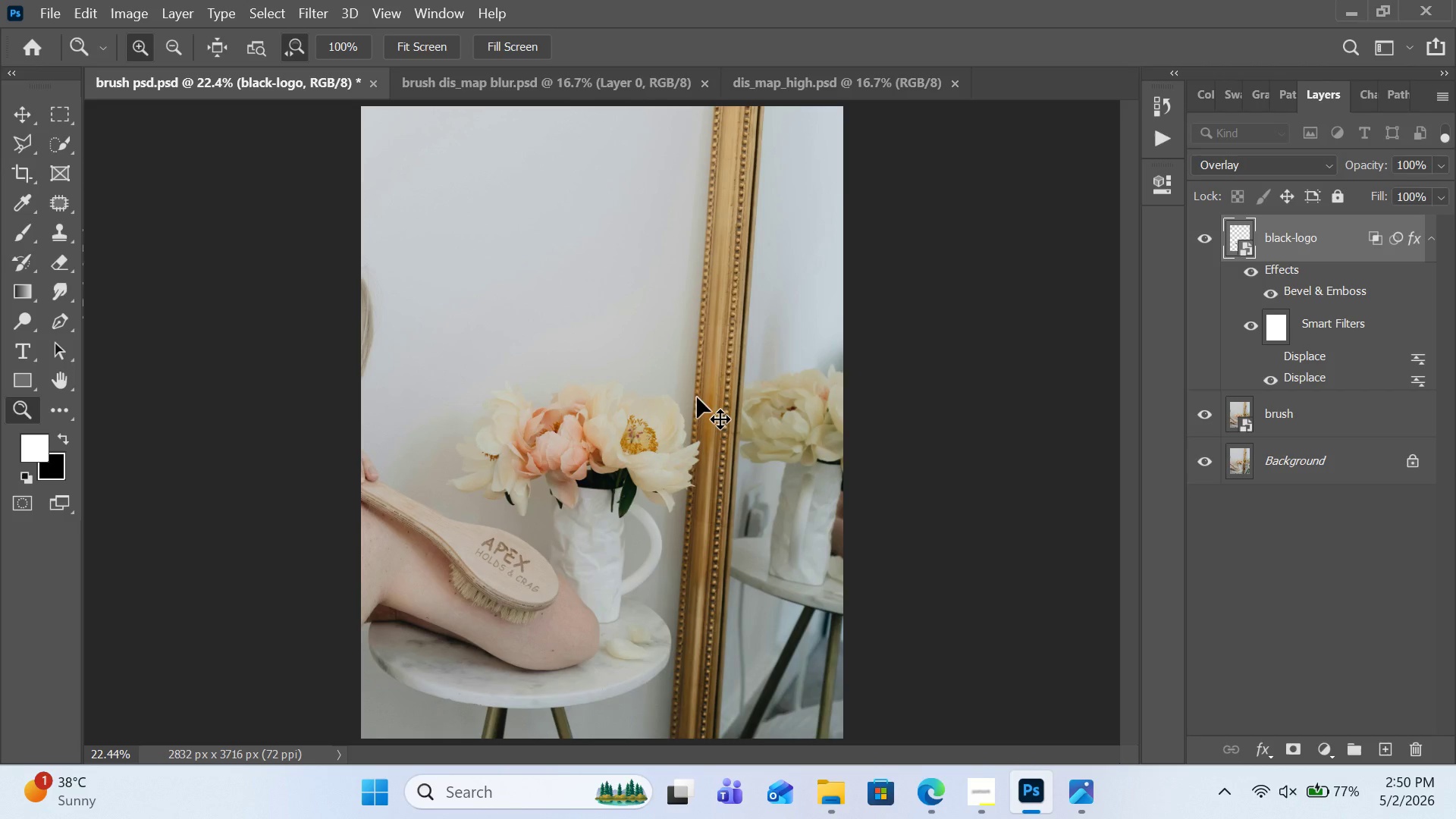 
key(Control+Z)
 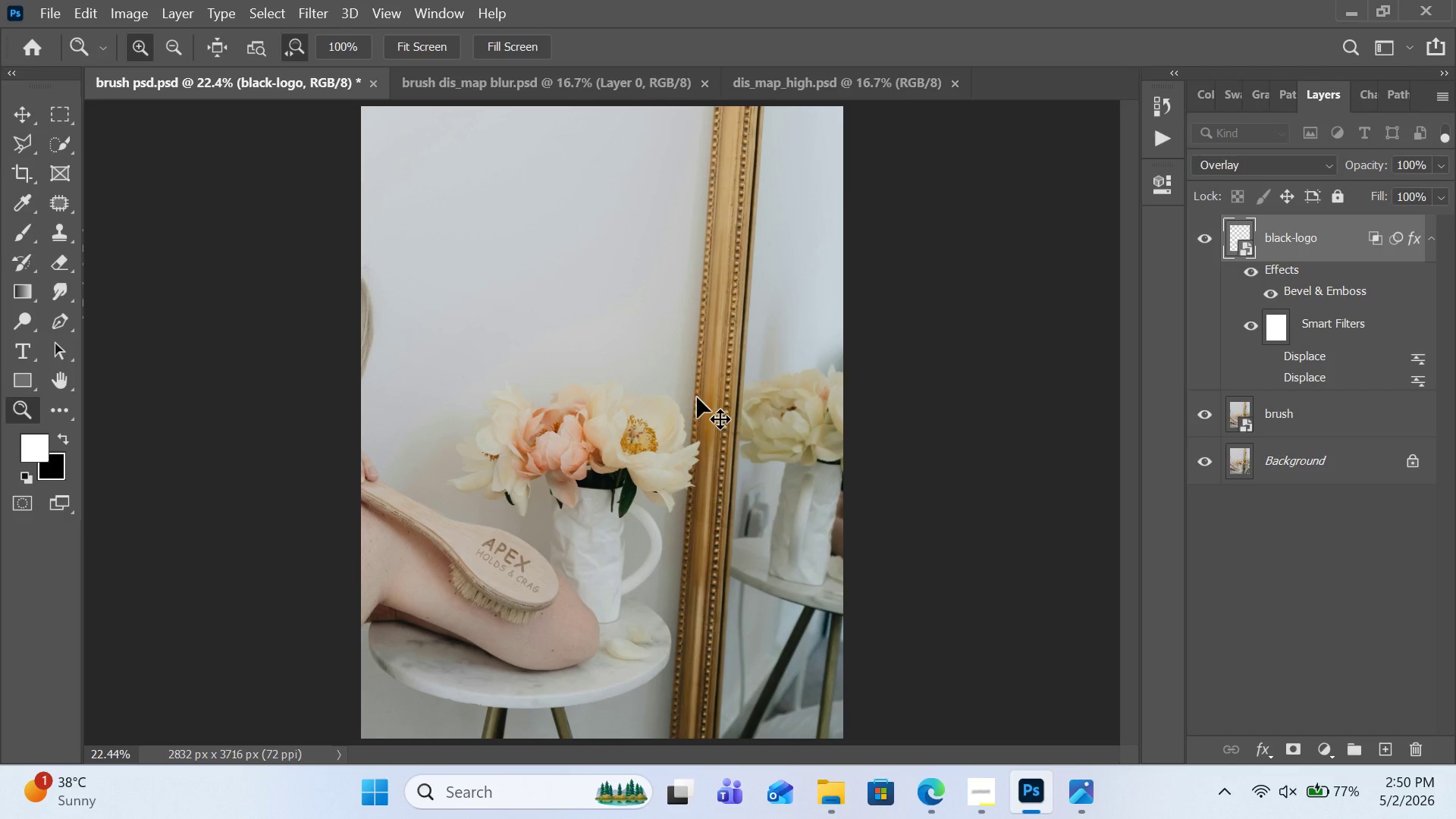 
key(Control+Z)
 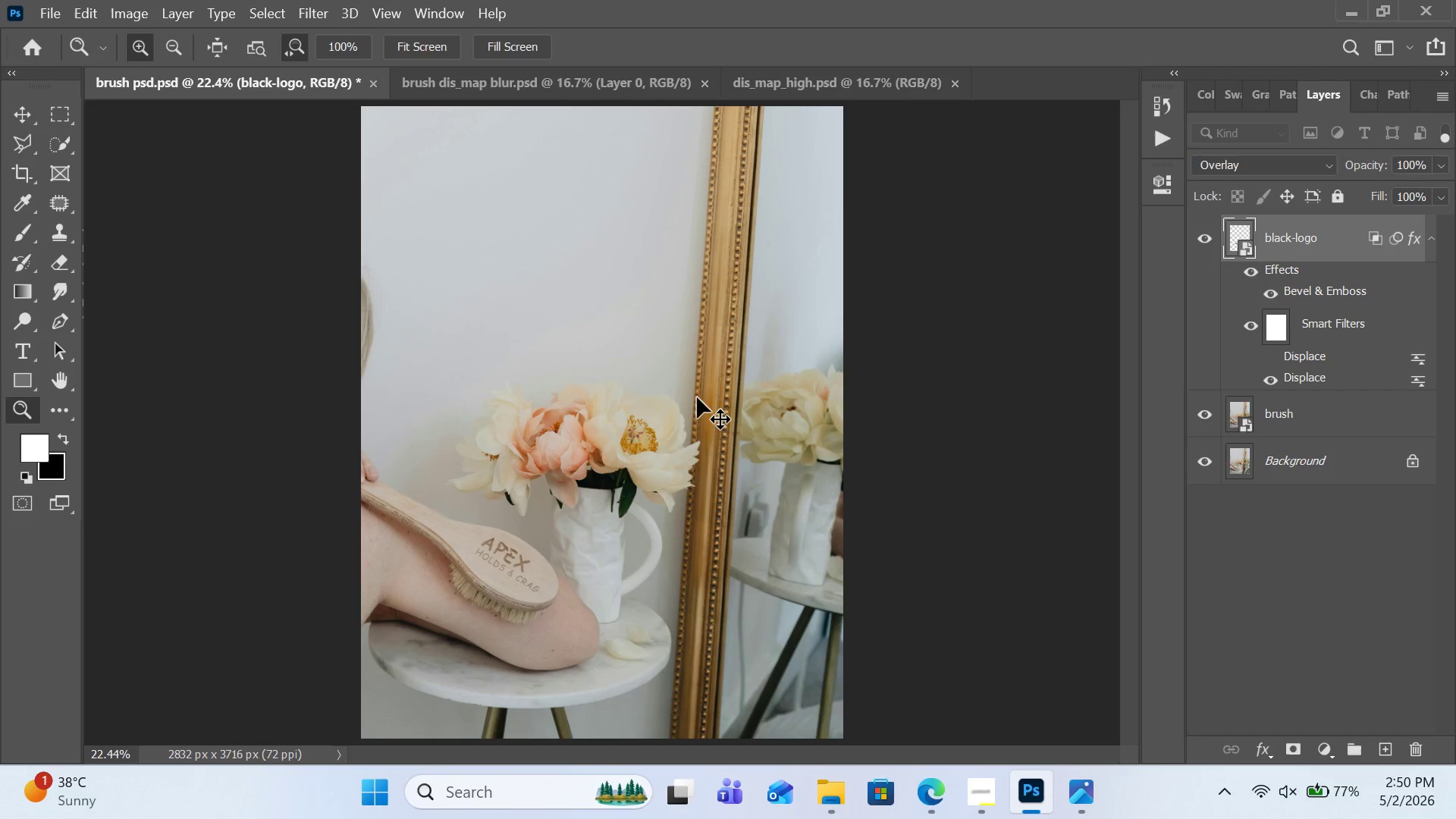 
key(Control+Z)
 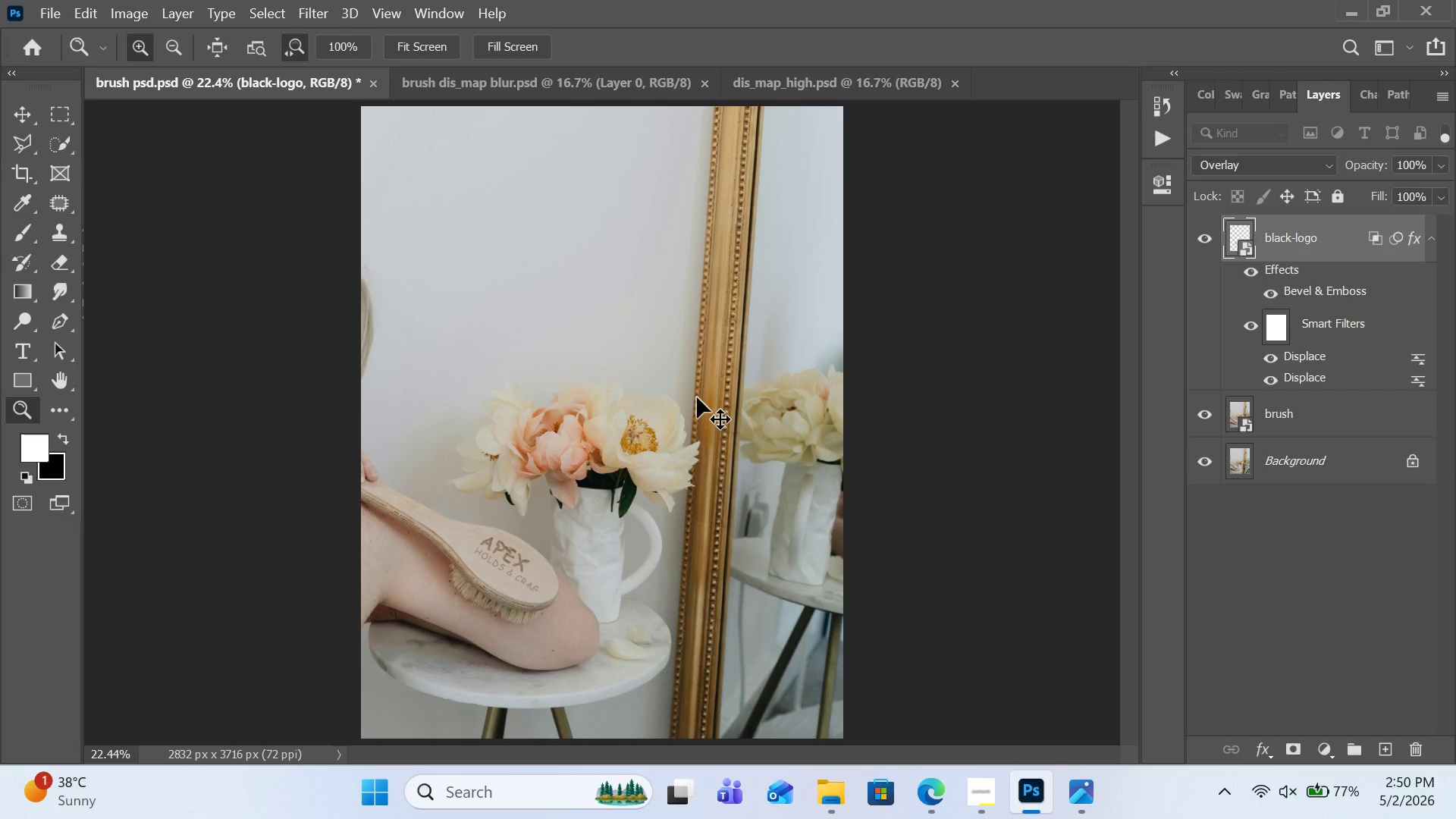 
key(Control+Z)
 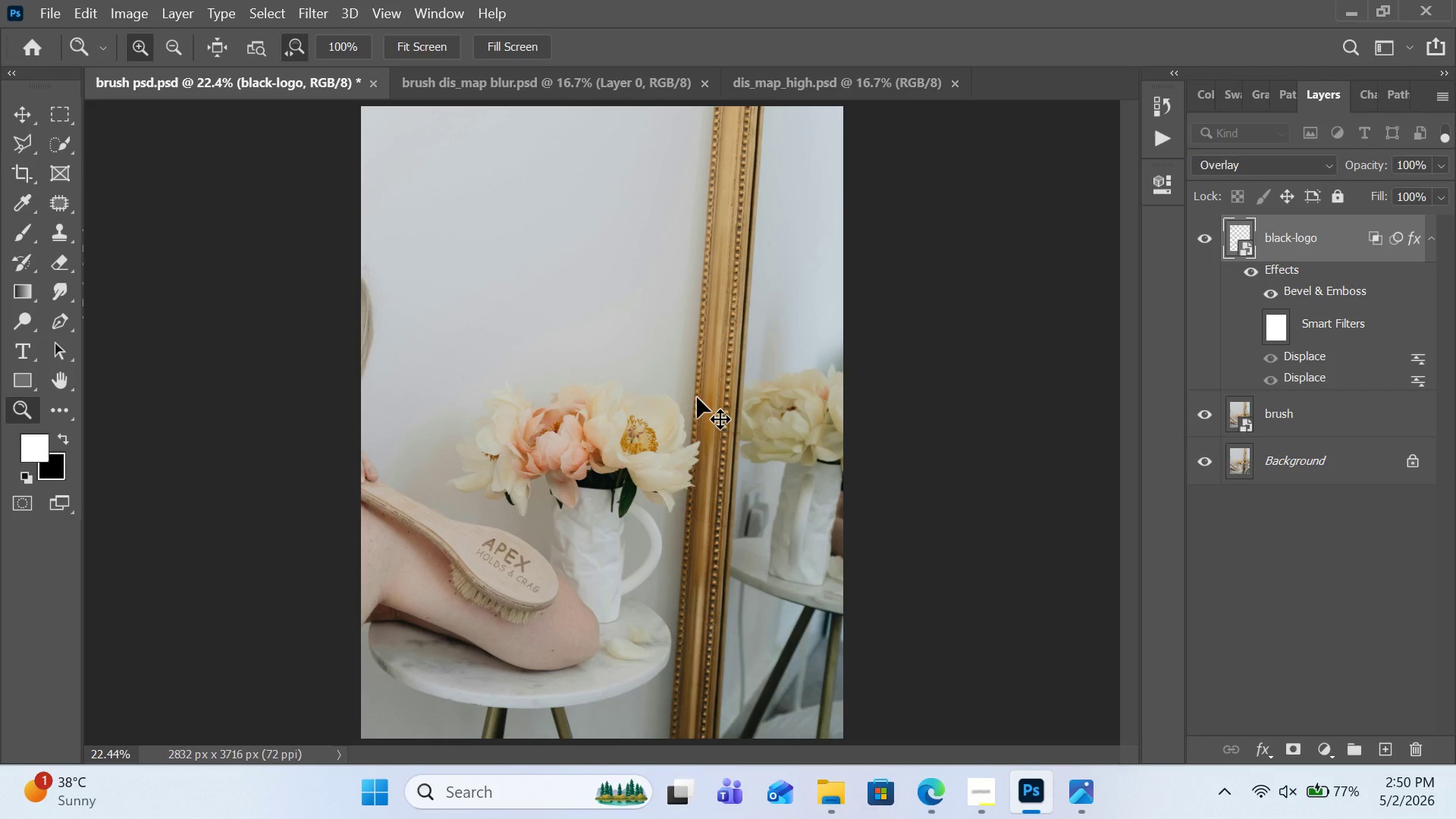 
key(Control+Z)
 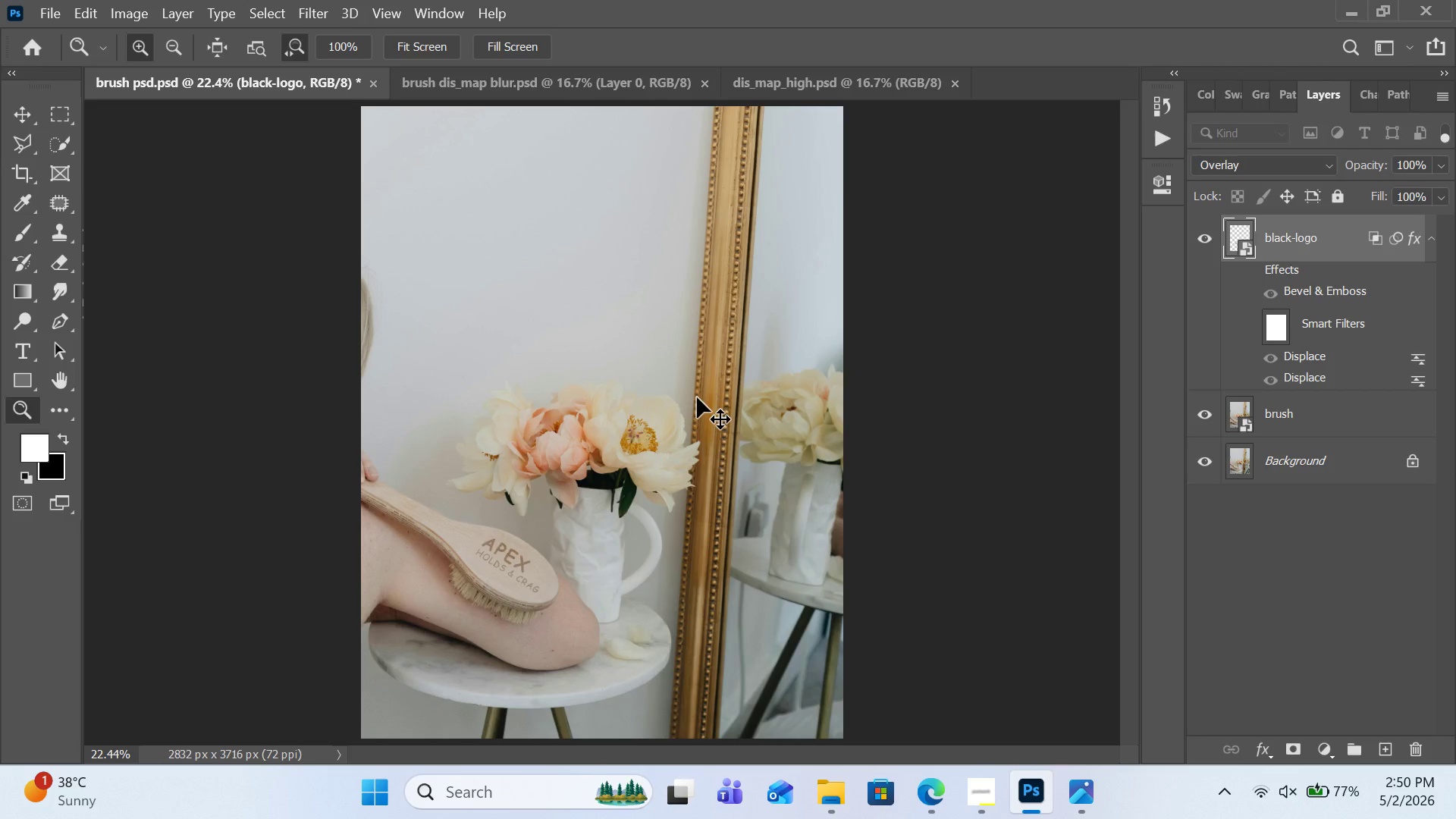 
key(Control+Z)
 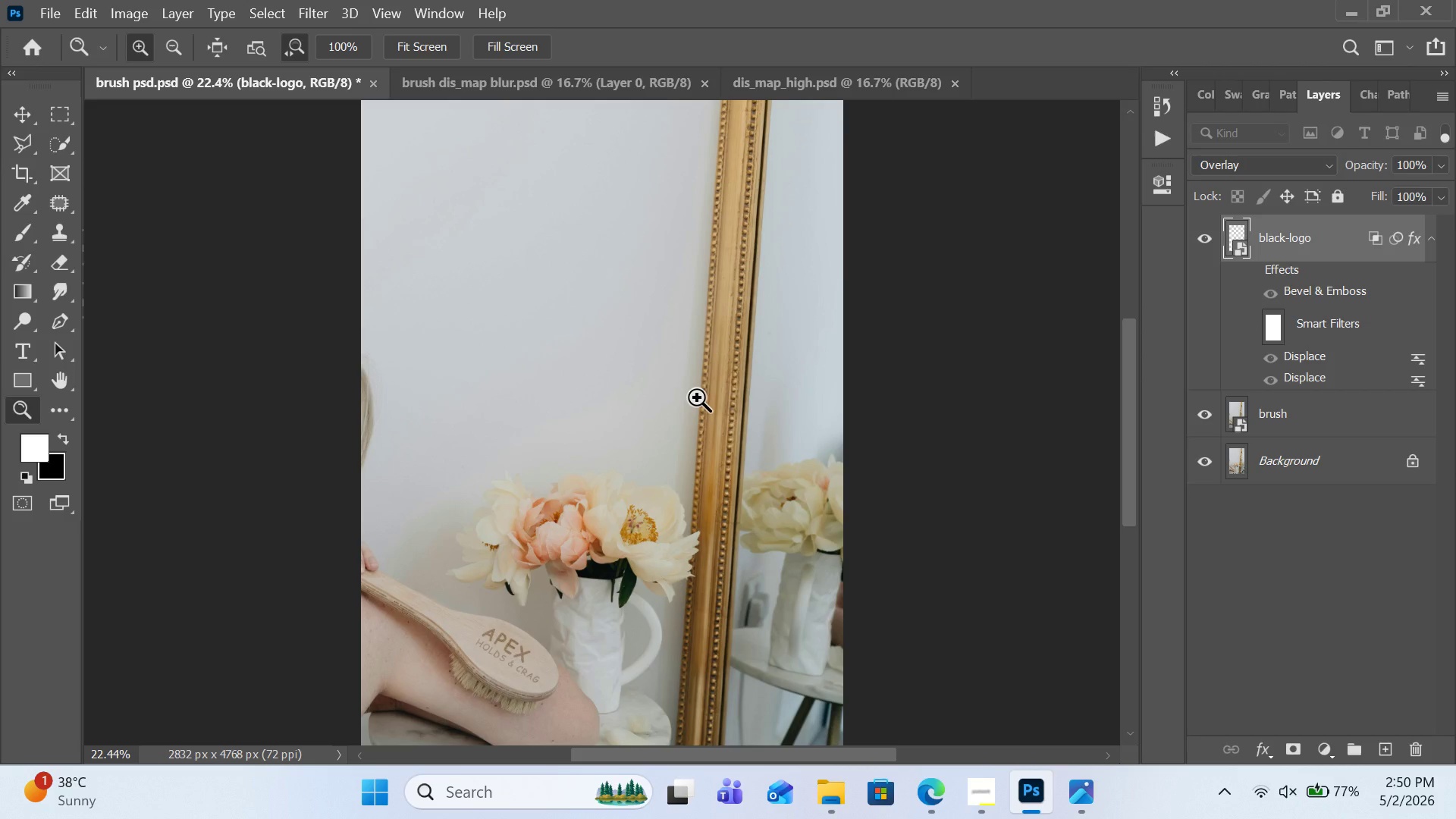 
scroll: coordinate [697, 397], scroll_direction: down, amount: 7.0
 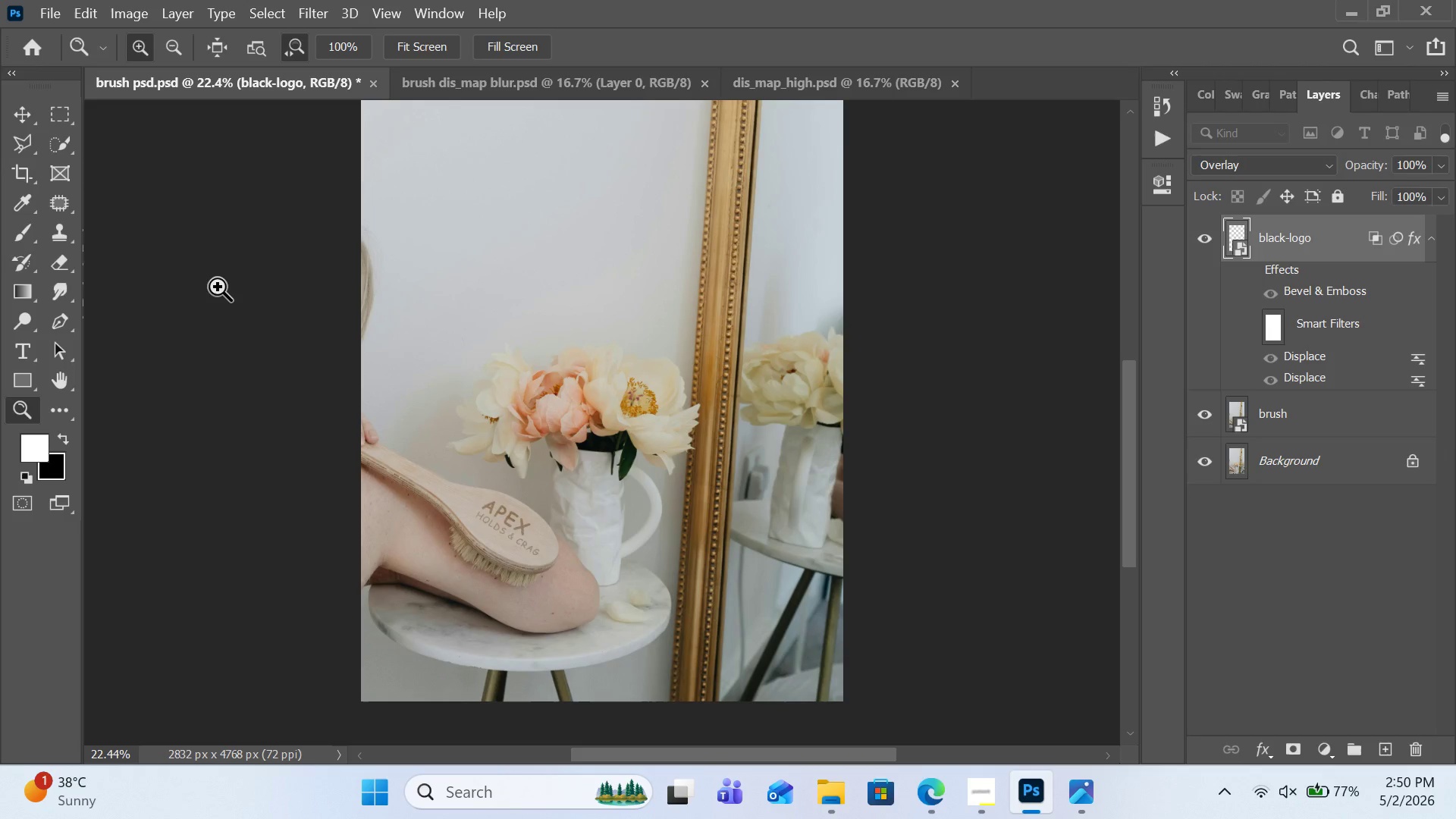 
key(Control+S)
 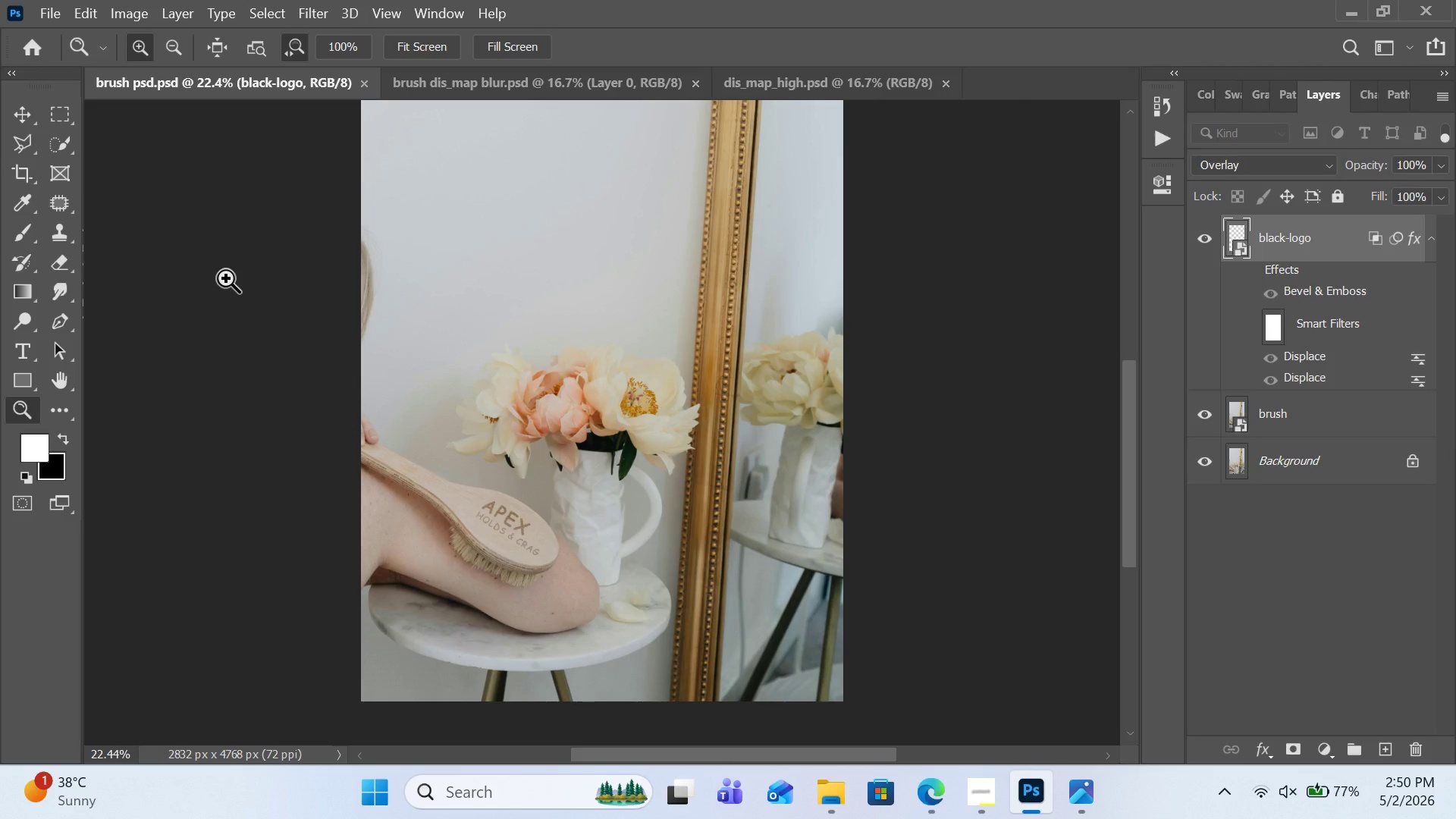 
wait(5.86)
 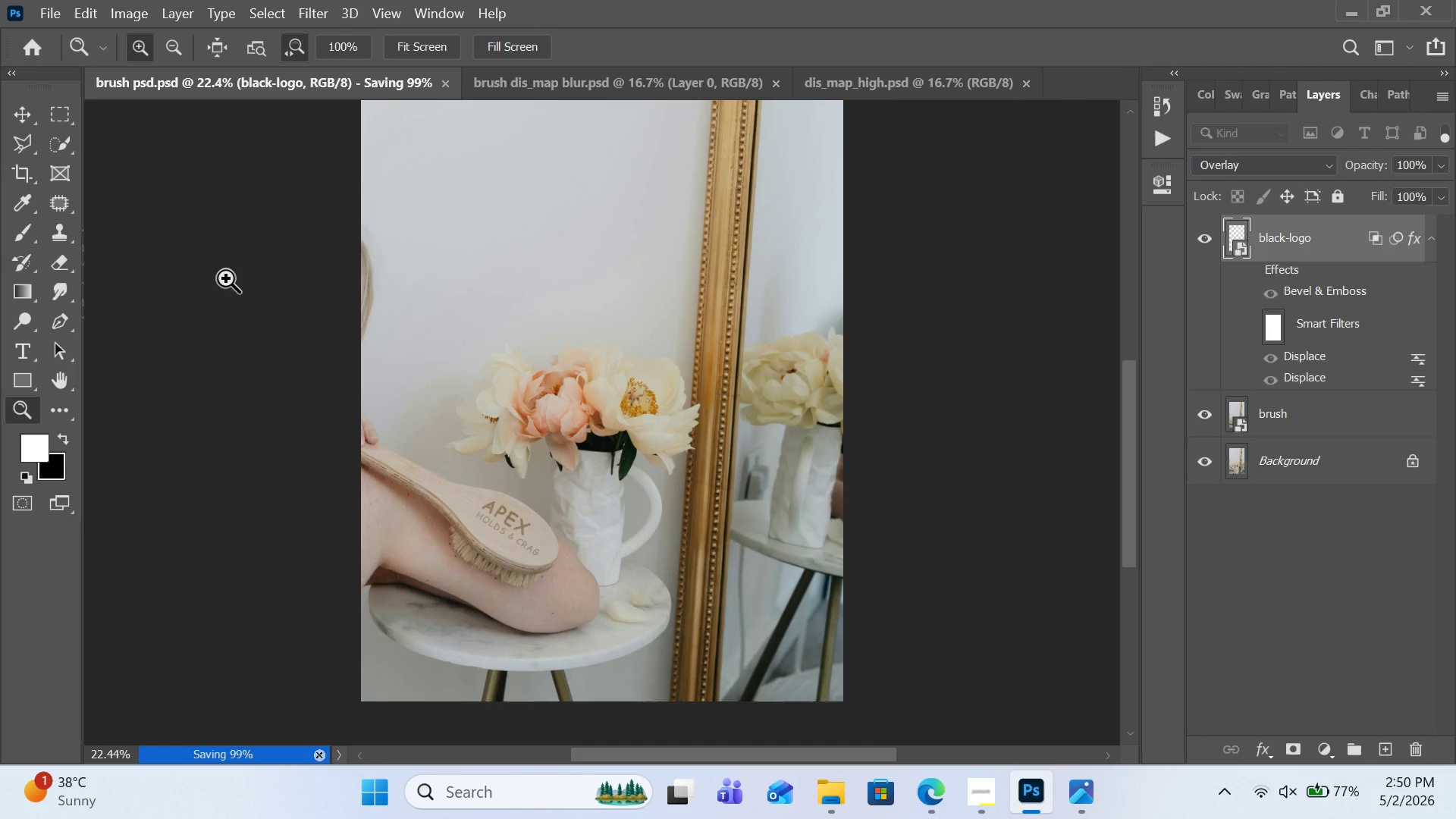 
left_click([1439, 168])
 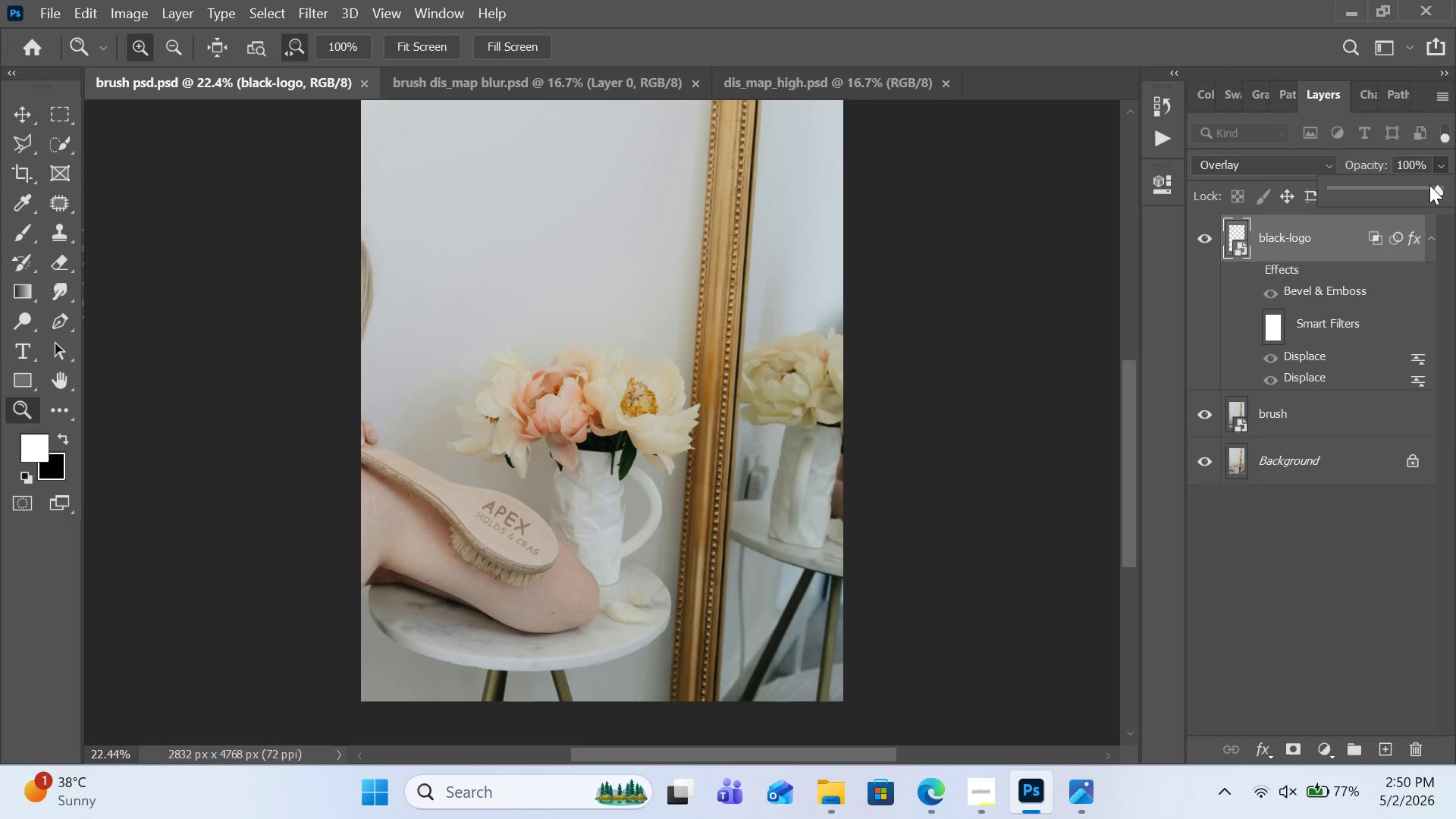 
left_click([1429, 185])
 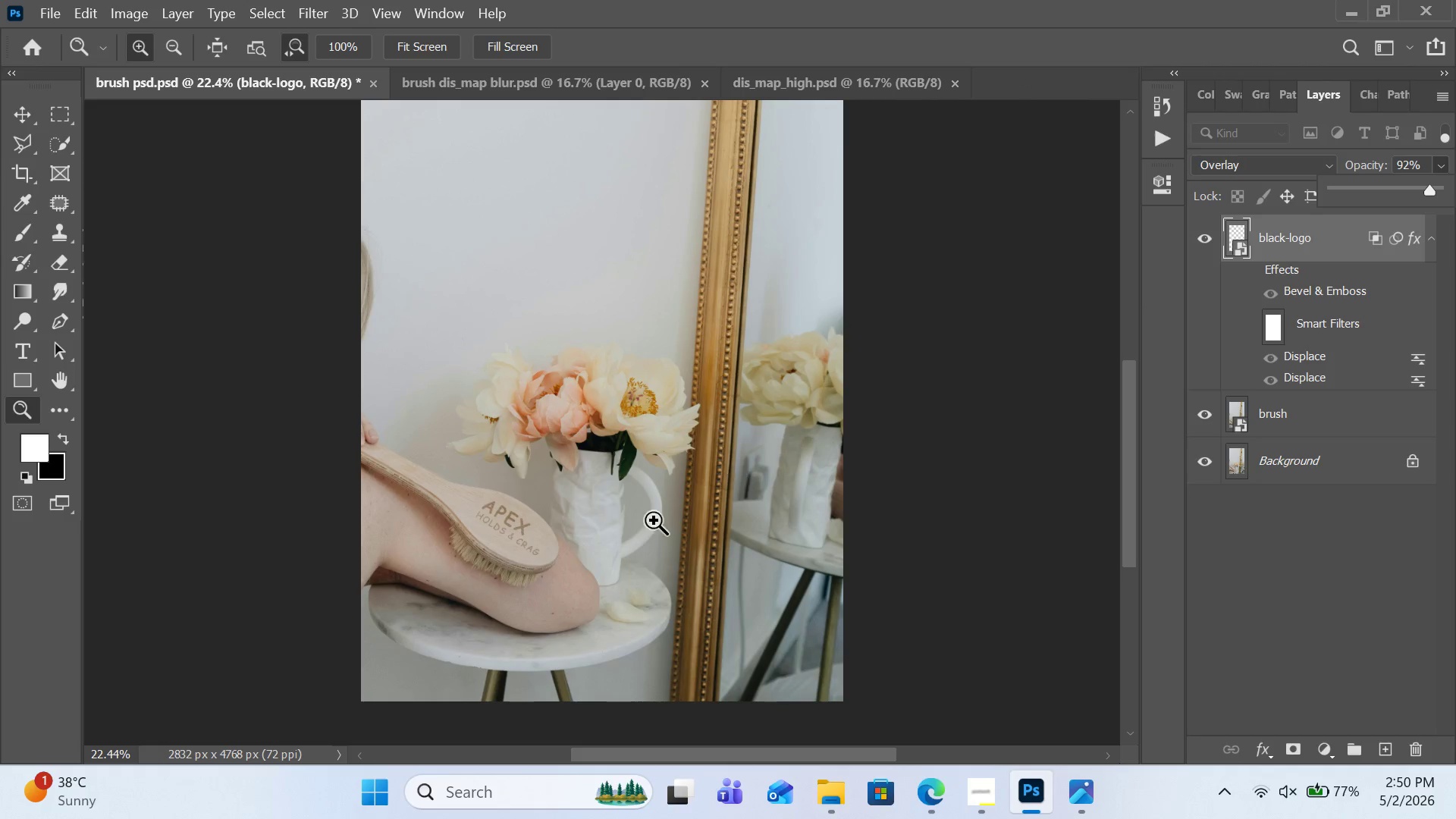 
double_click([523, 536])
 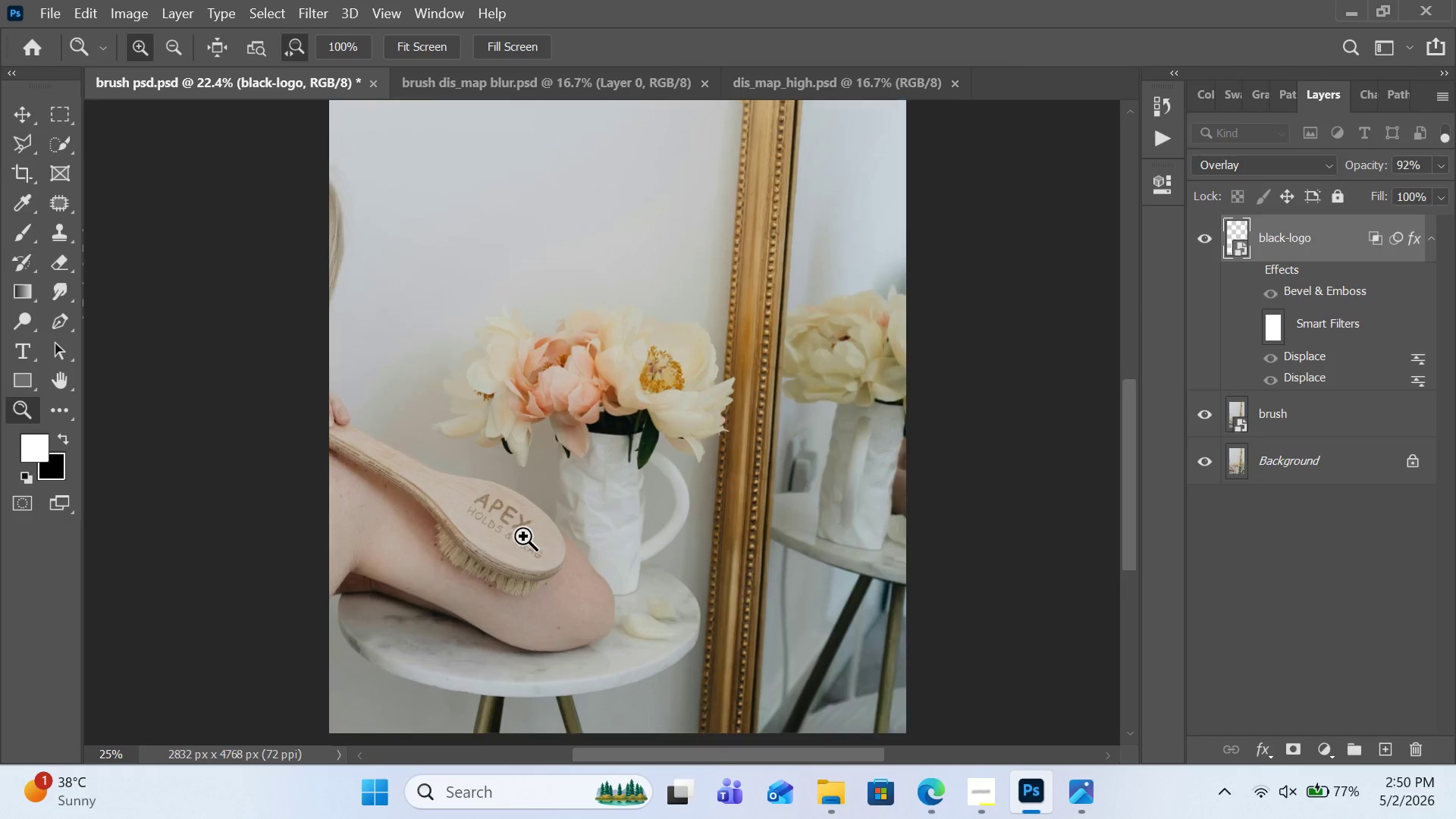 
triple_click([523, 536])
 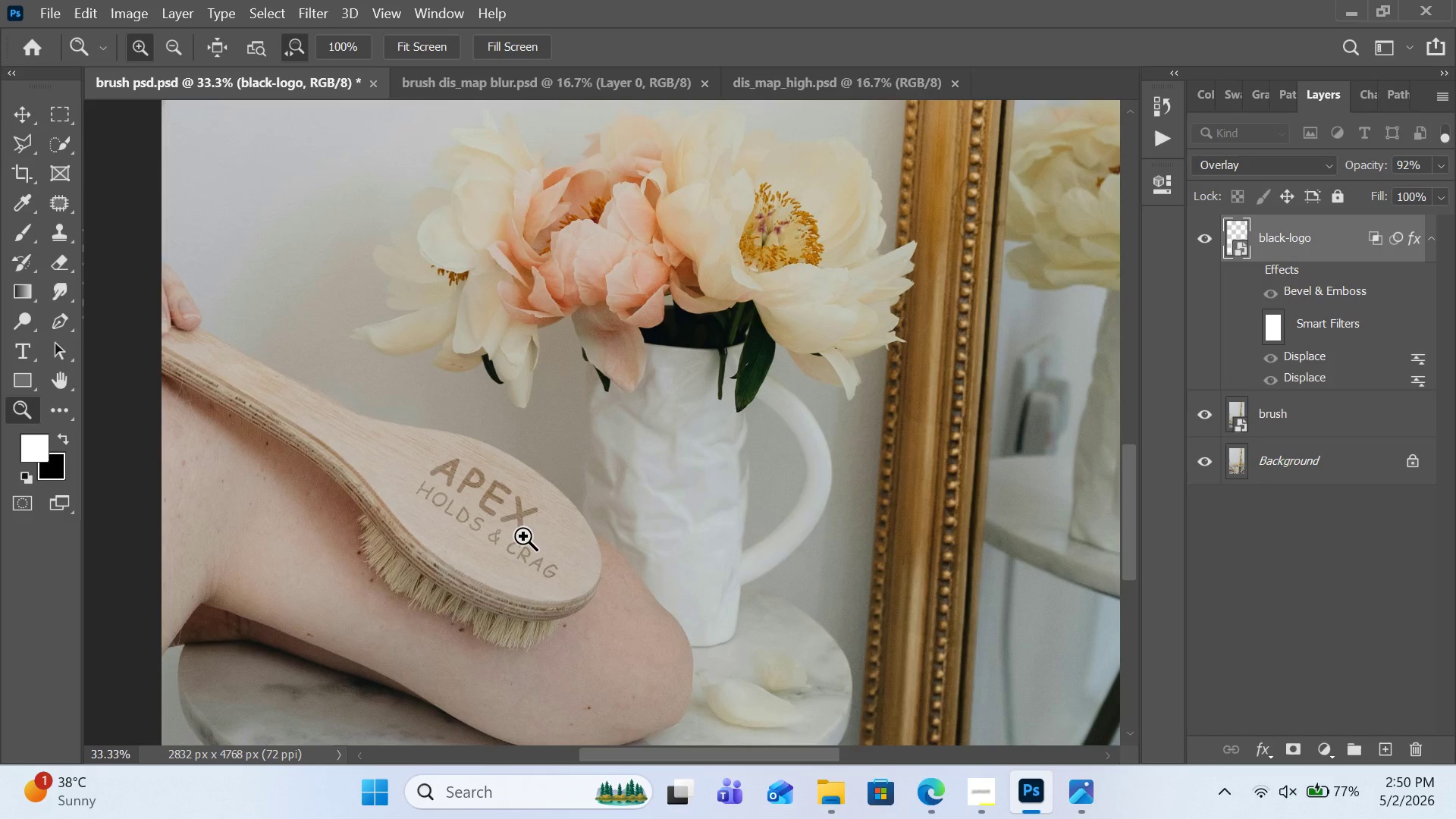 
left_click([523, 536])
 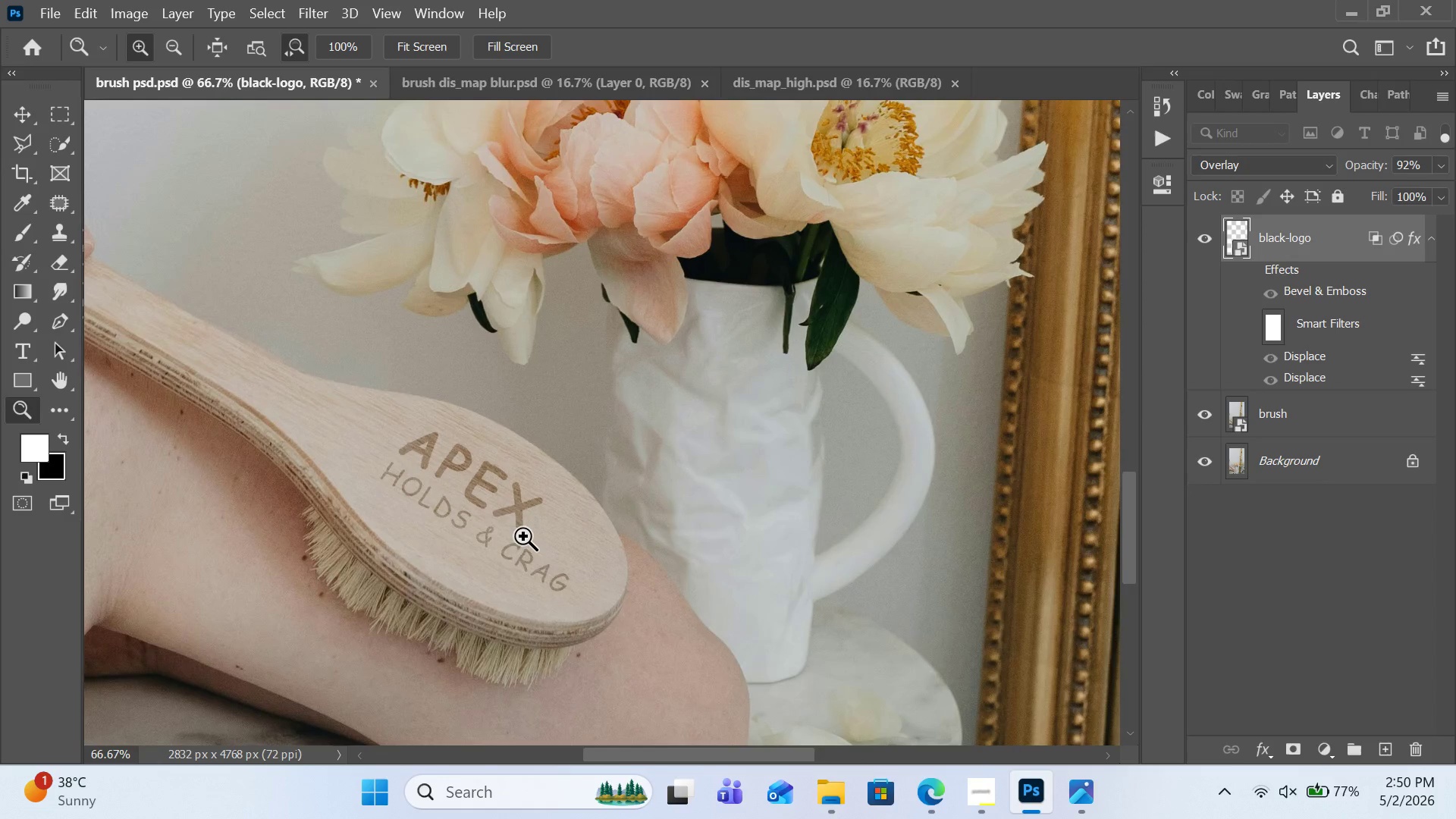 
left_click([523, 536])
 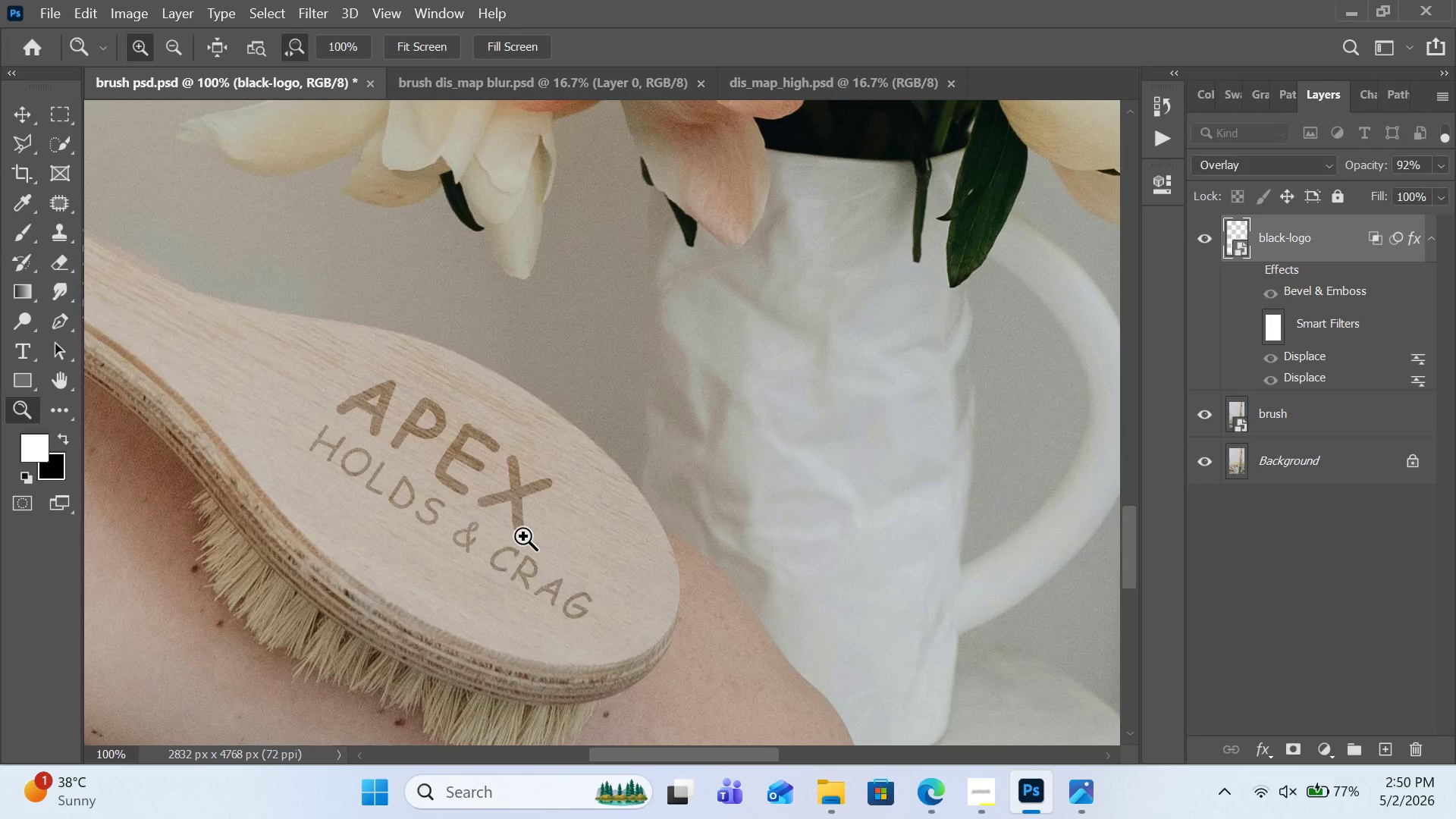 
left_click([523, 536])
 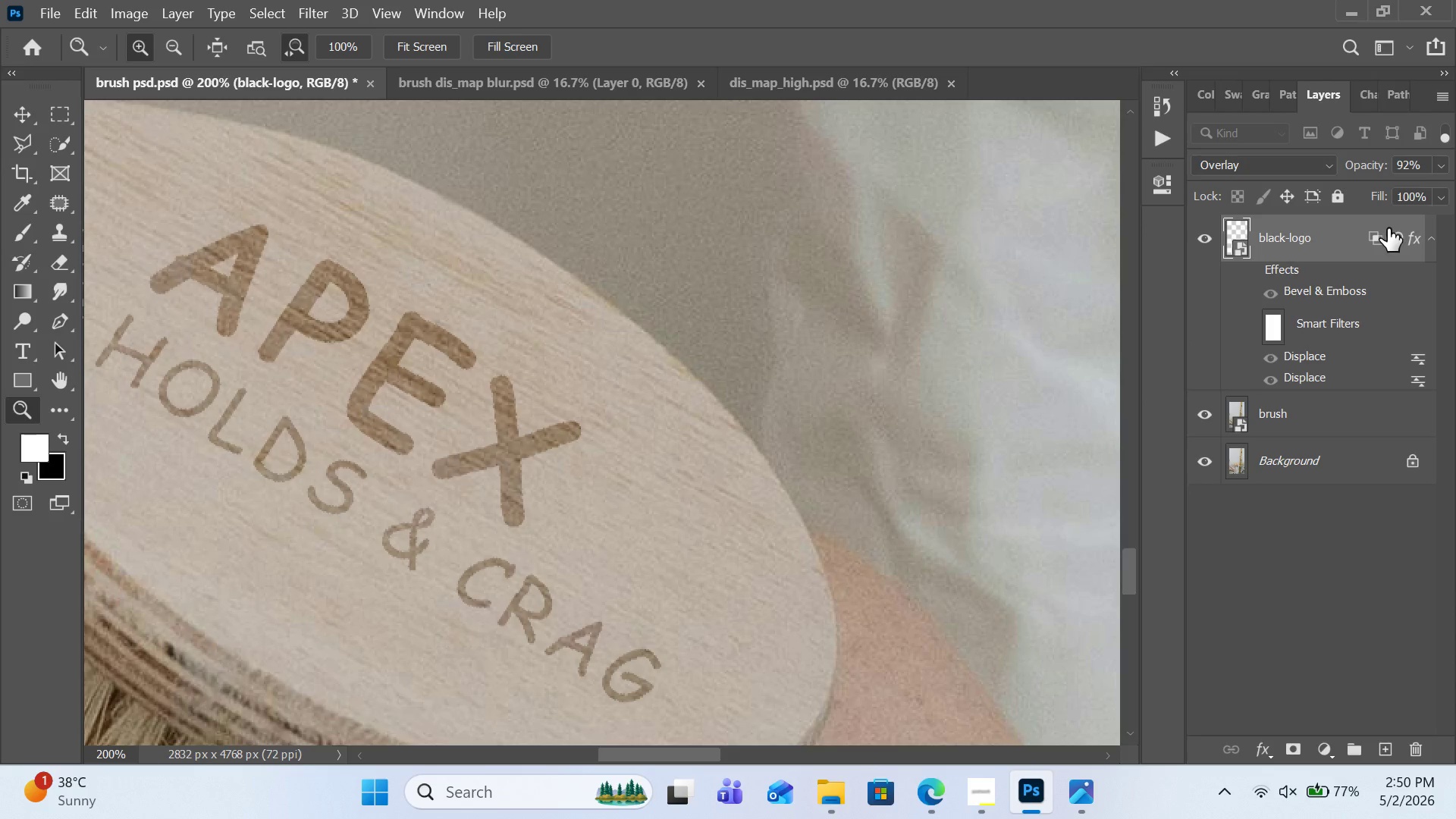 
wait(6.47)
 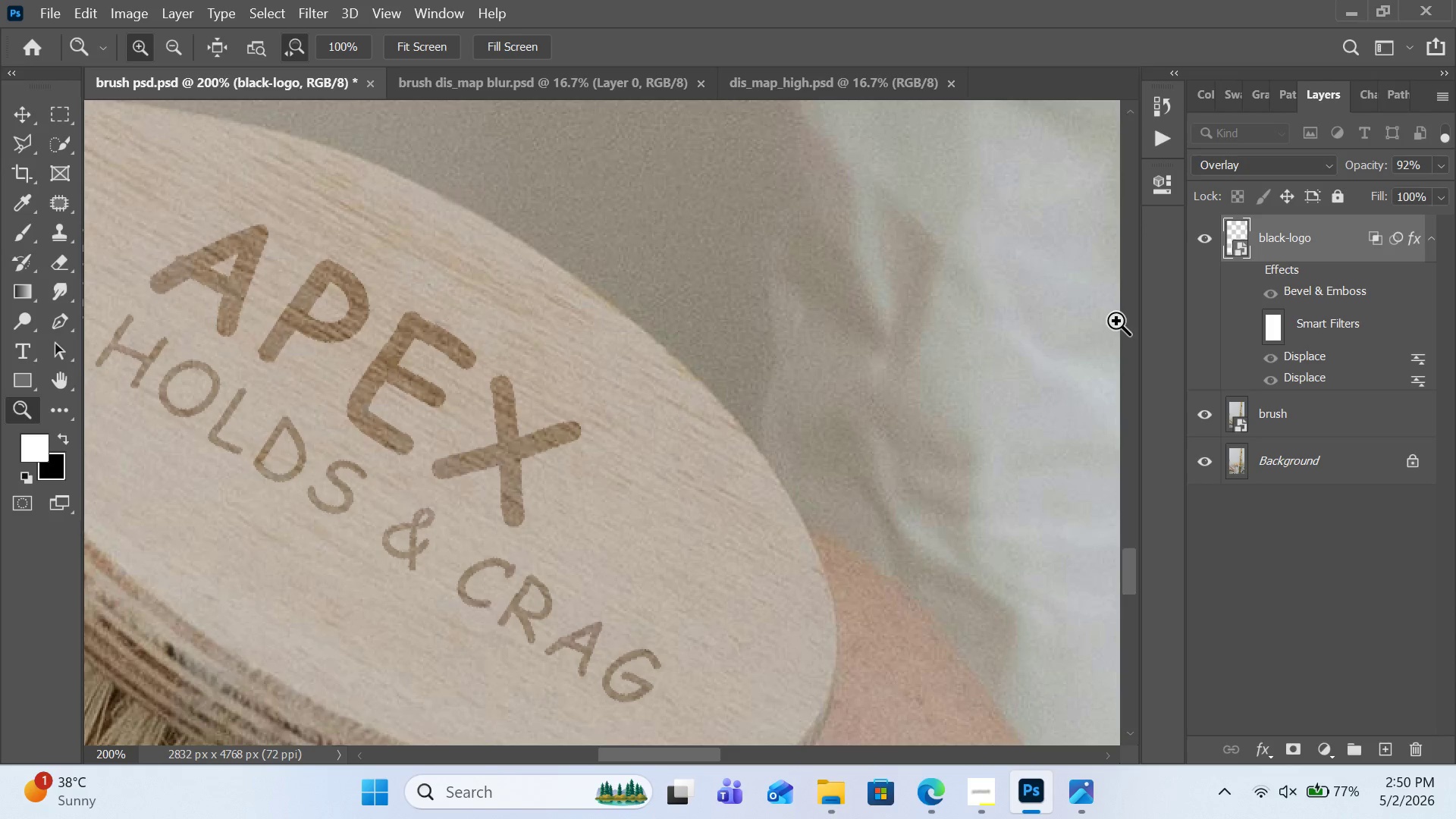 
left_click([314, 19])
 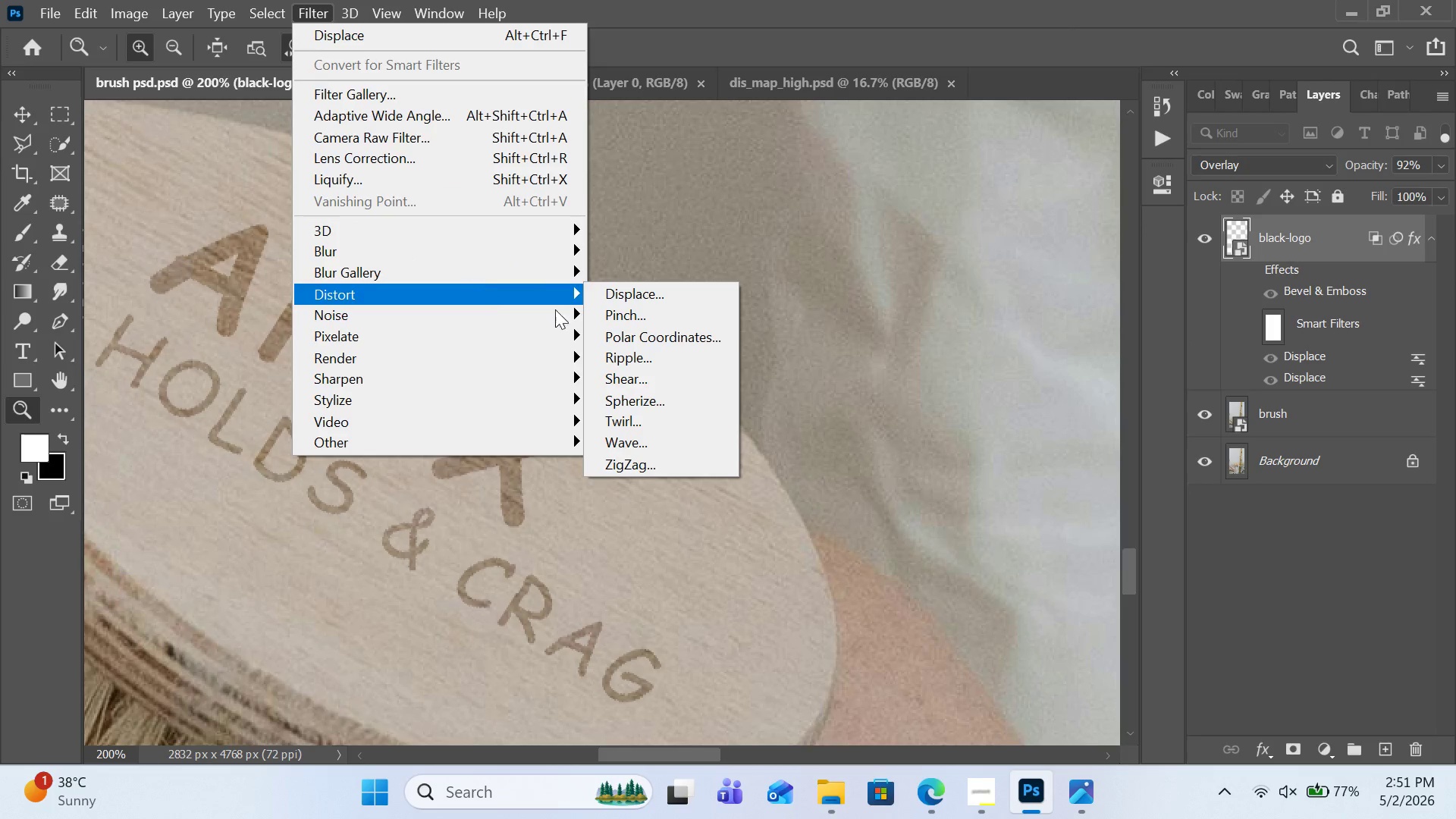 
double_click([632, 352])
 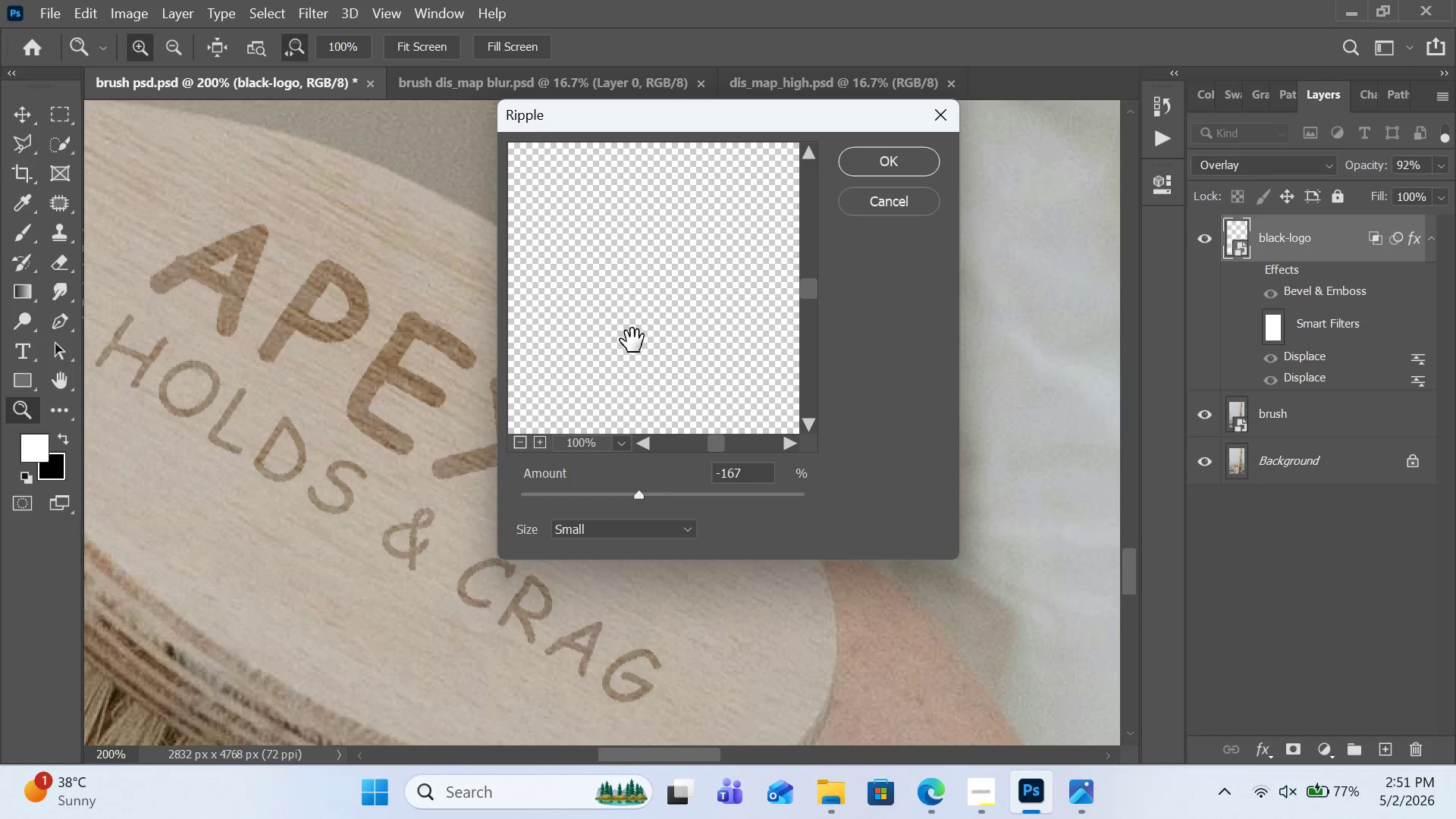 
left_click([584, 306])
 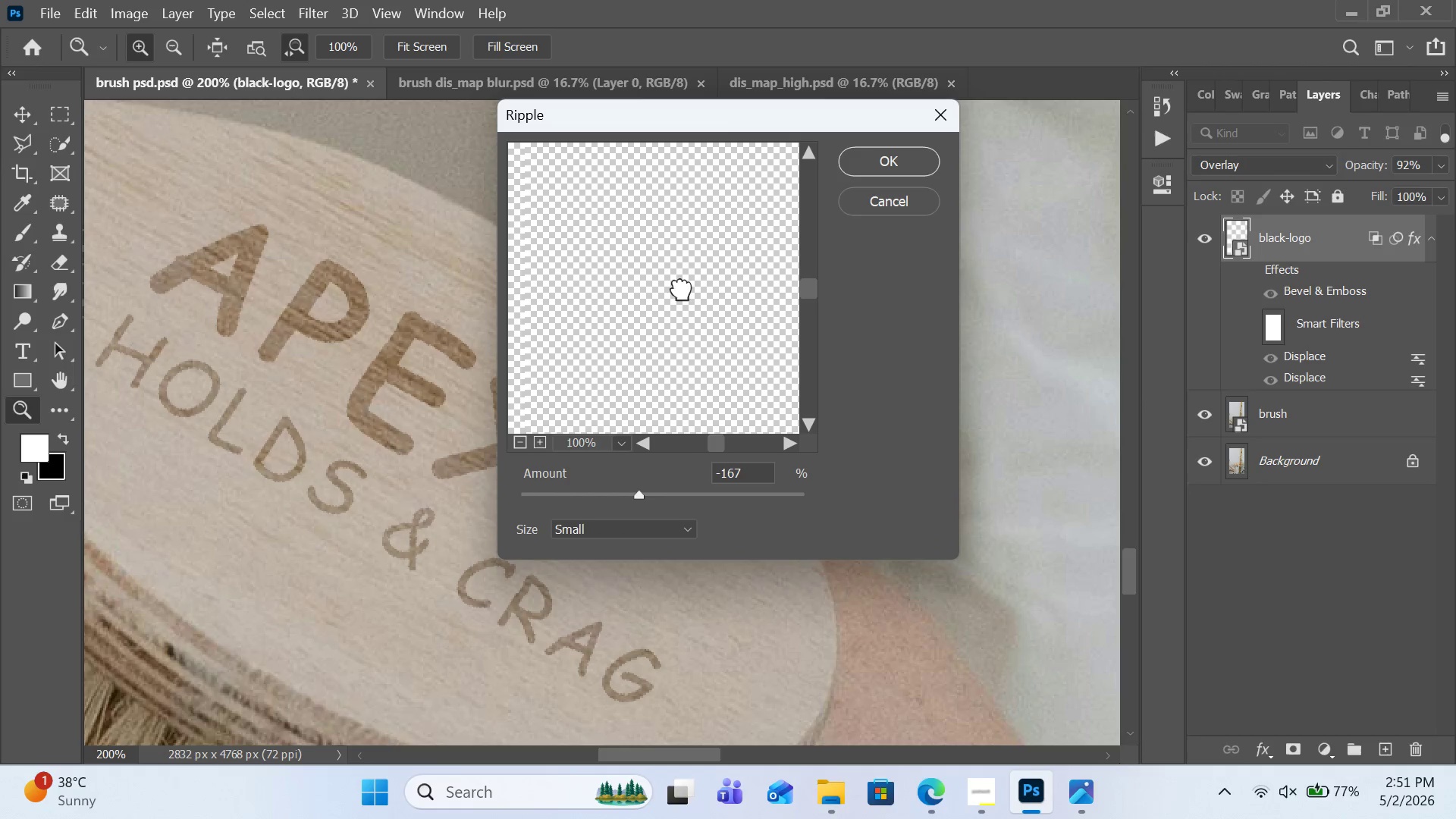 
left_click_drag(start_coordinate=[584, 306], to_coordinate=[725, 277])
 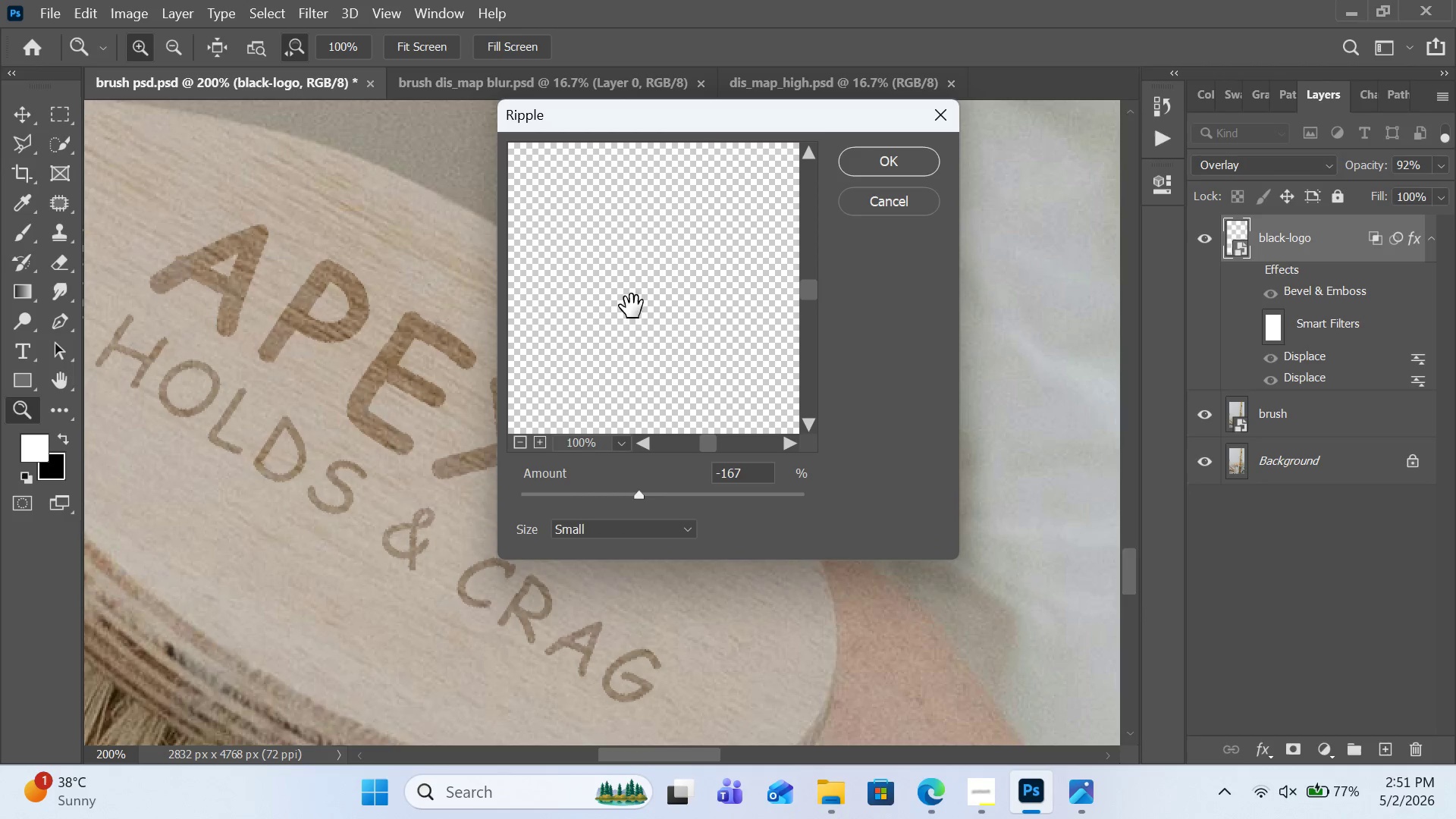 
triple_click([632, 306])
 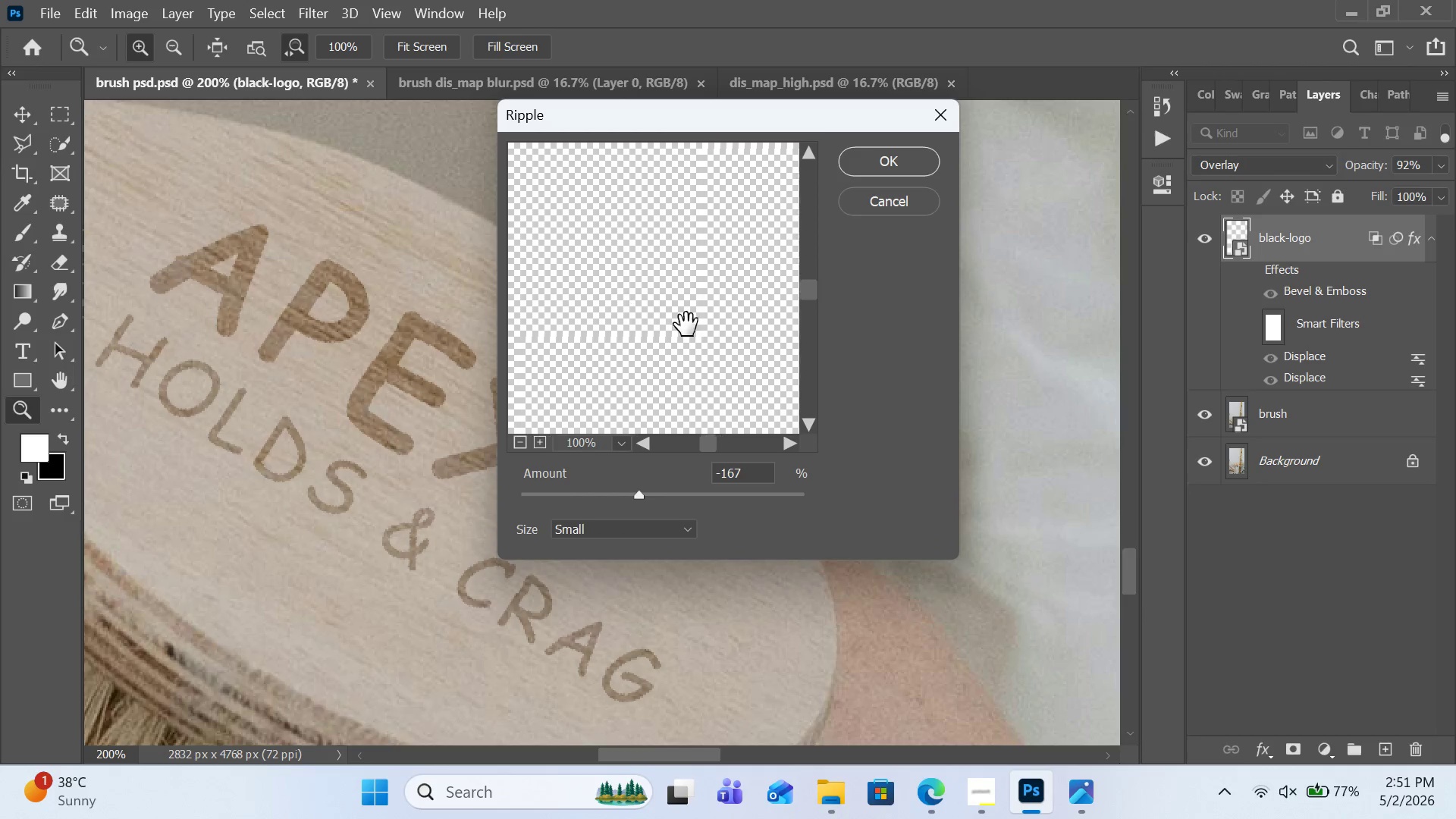 
left_click_drag(start_coordinate=[632, 306], to_coordinate=[686, 325])
 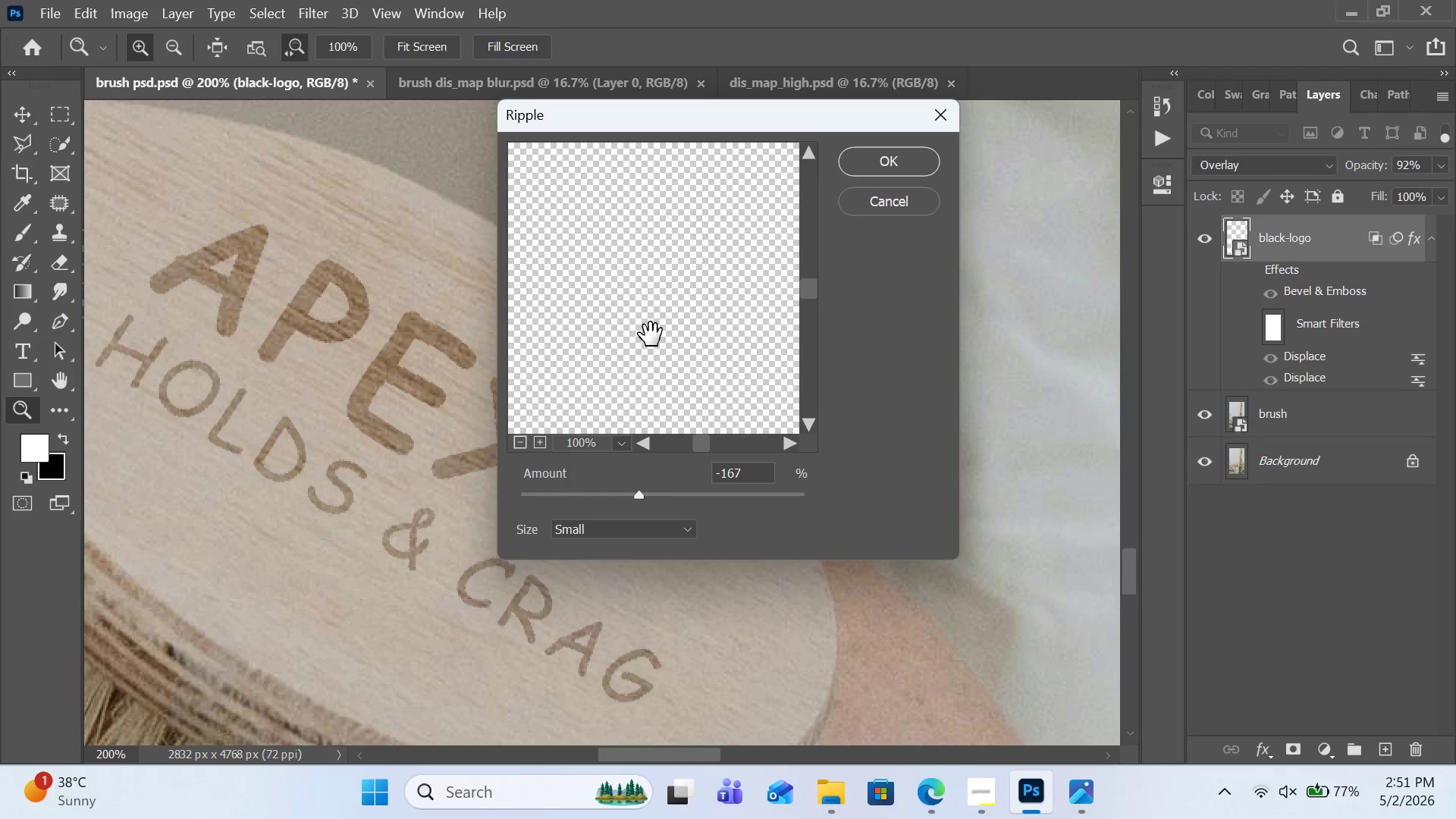 
left_click_drag(start_coordinate=[651, 335], to_coordinate=[694, 403])
 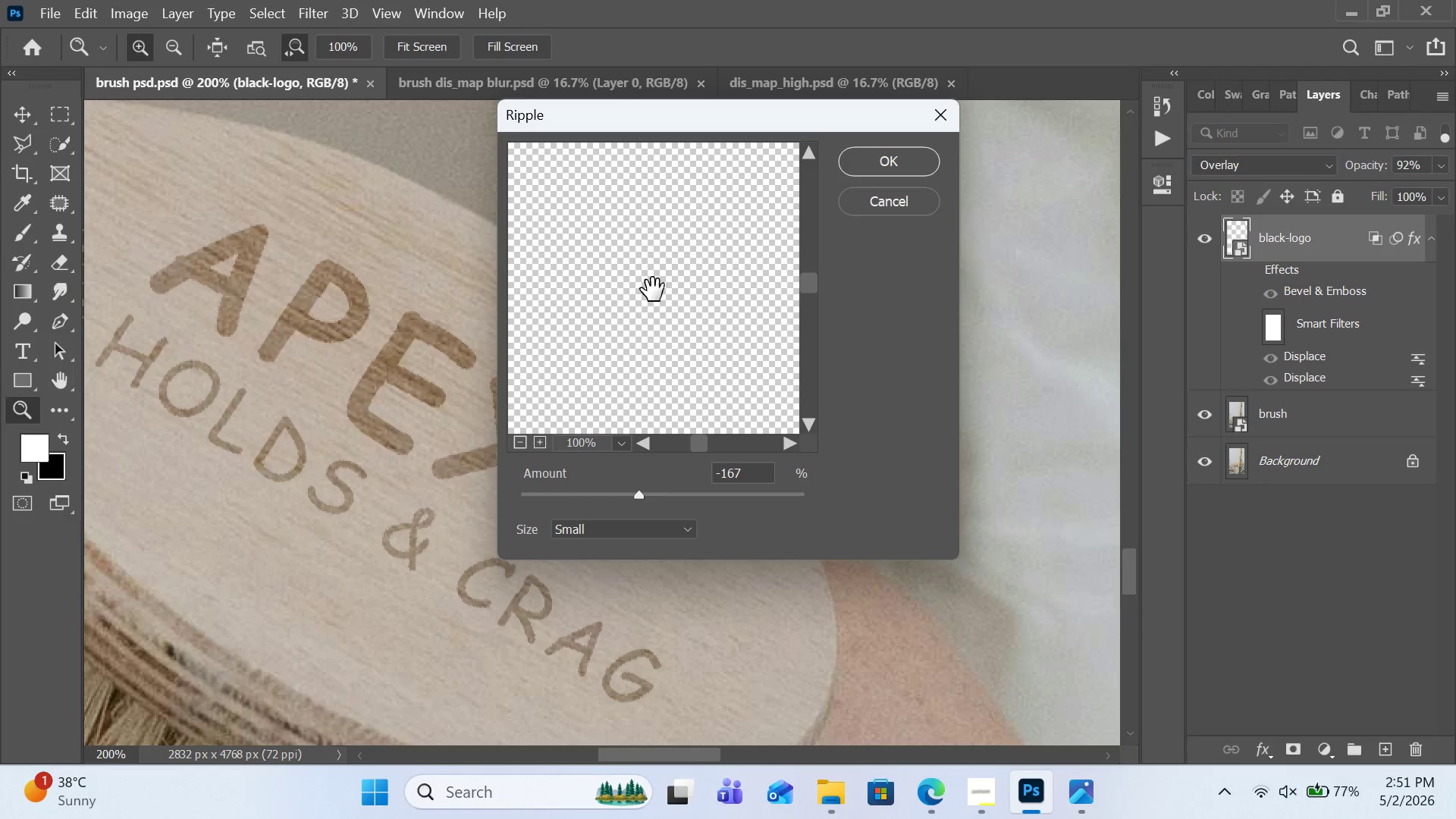 
triple_click([653, 285])
 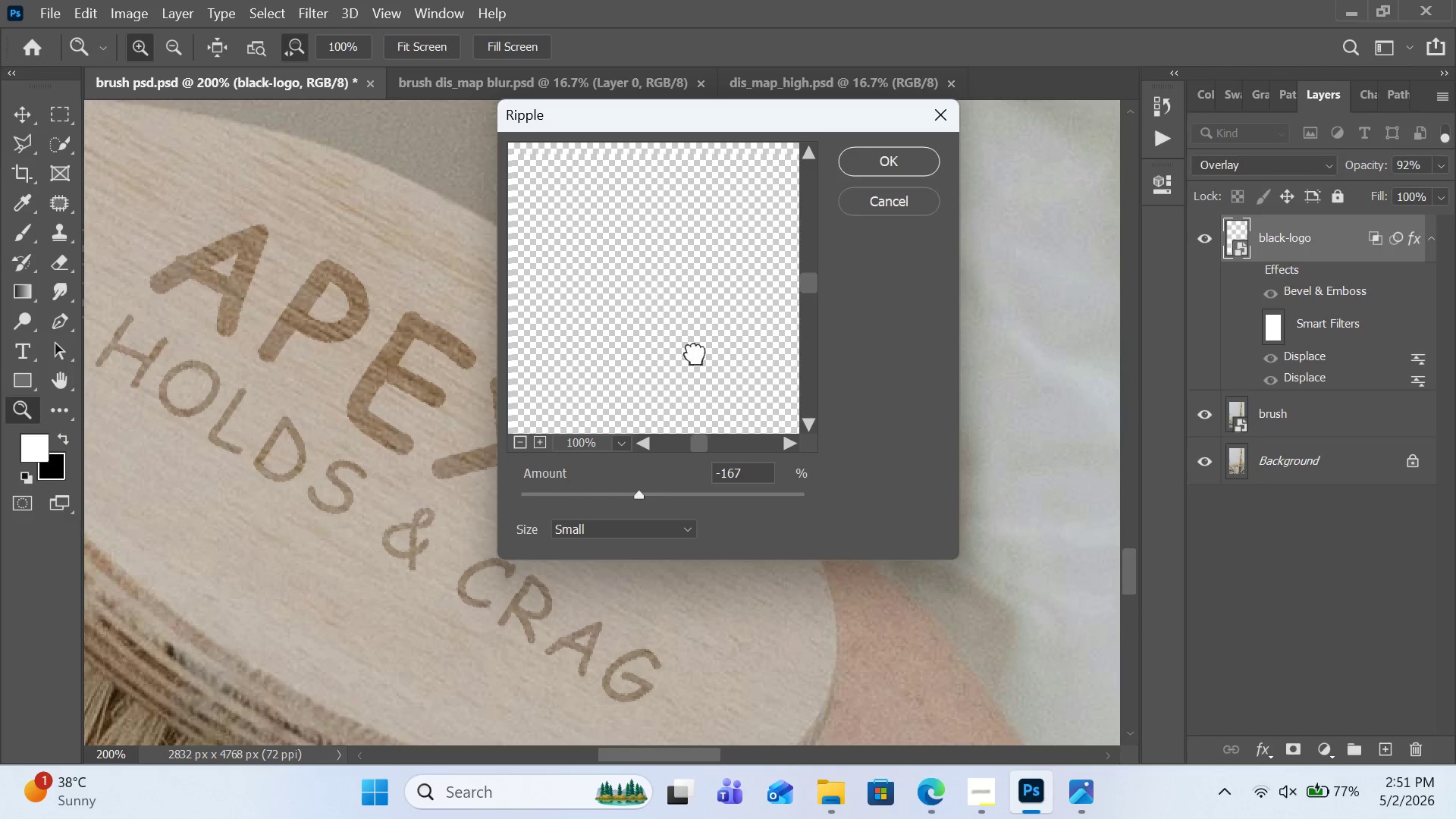 
left_click_drag(start_coordinate=[657, 292], to_coordinate=[728, 398])
 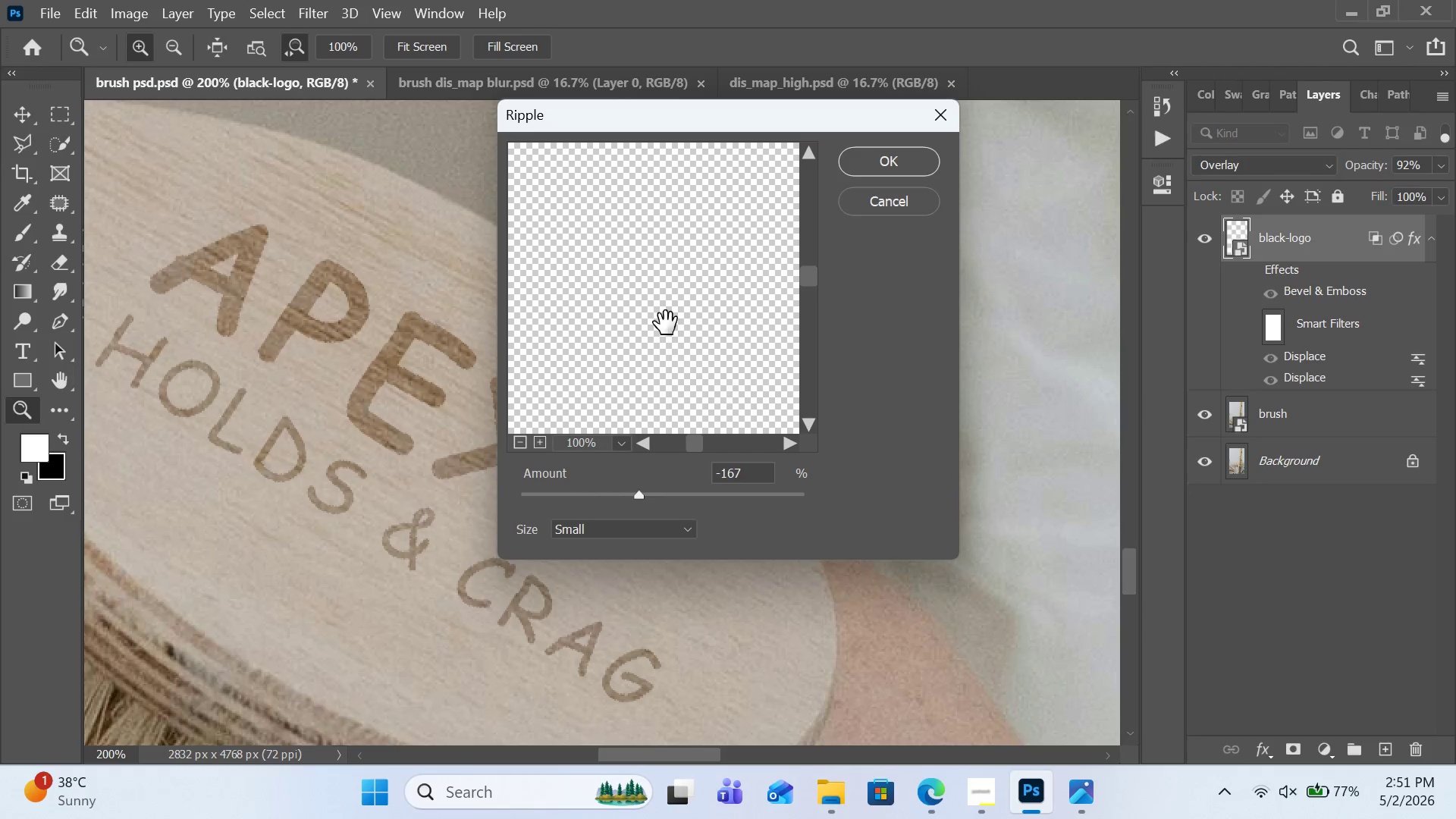 
left_click_drag(start_coordinate=[661, 316], to_coordinate=[770, 417])
 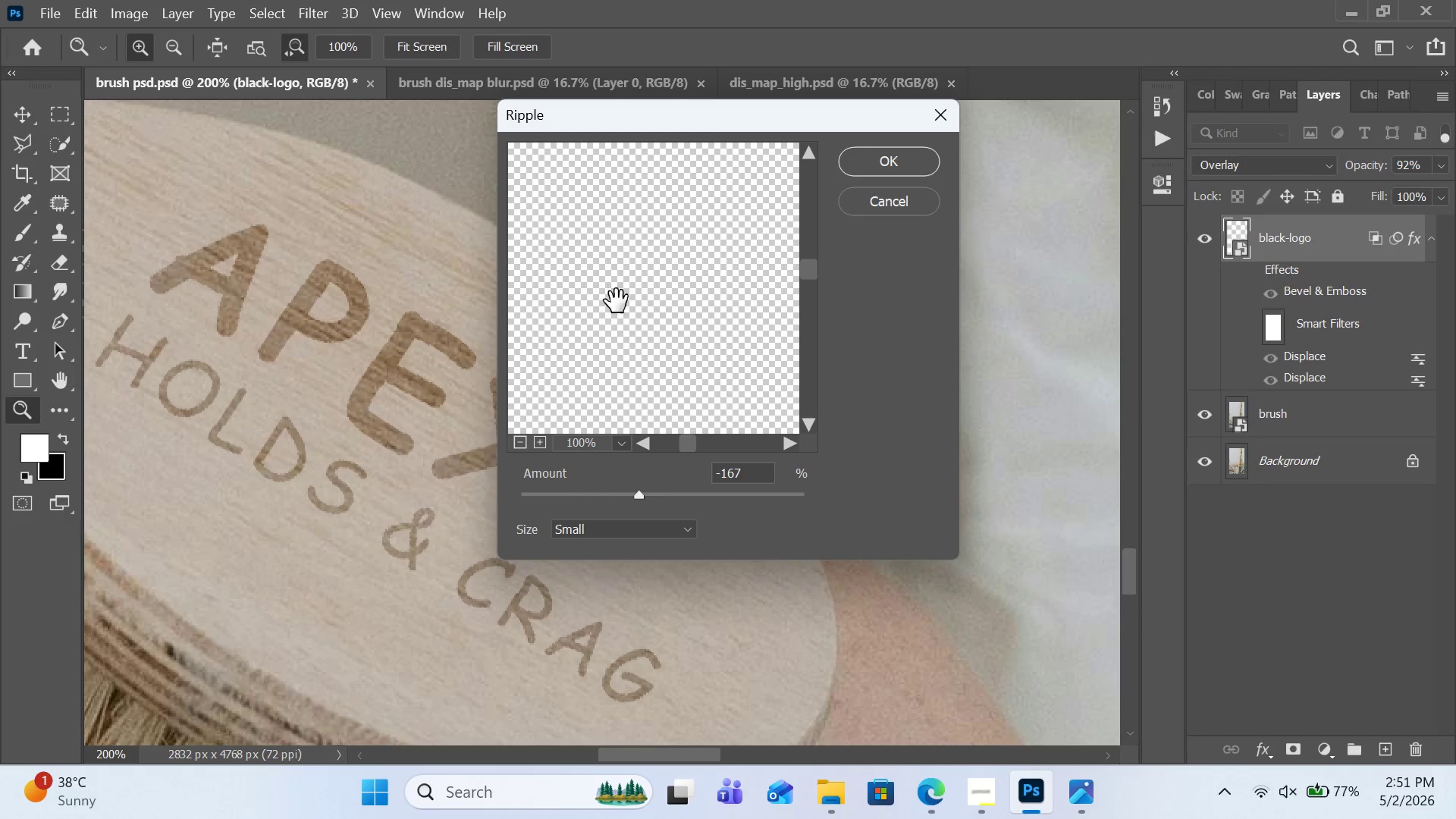 
left_click_drag(start_coordinate=[617, 301], to_coordinate=[792, 365])
 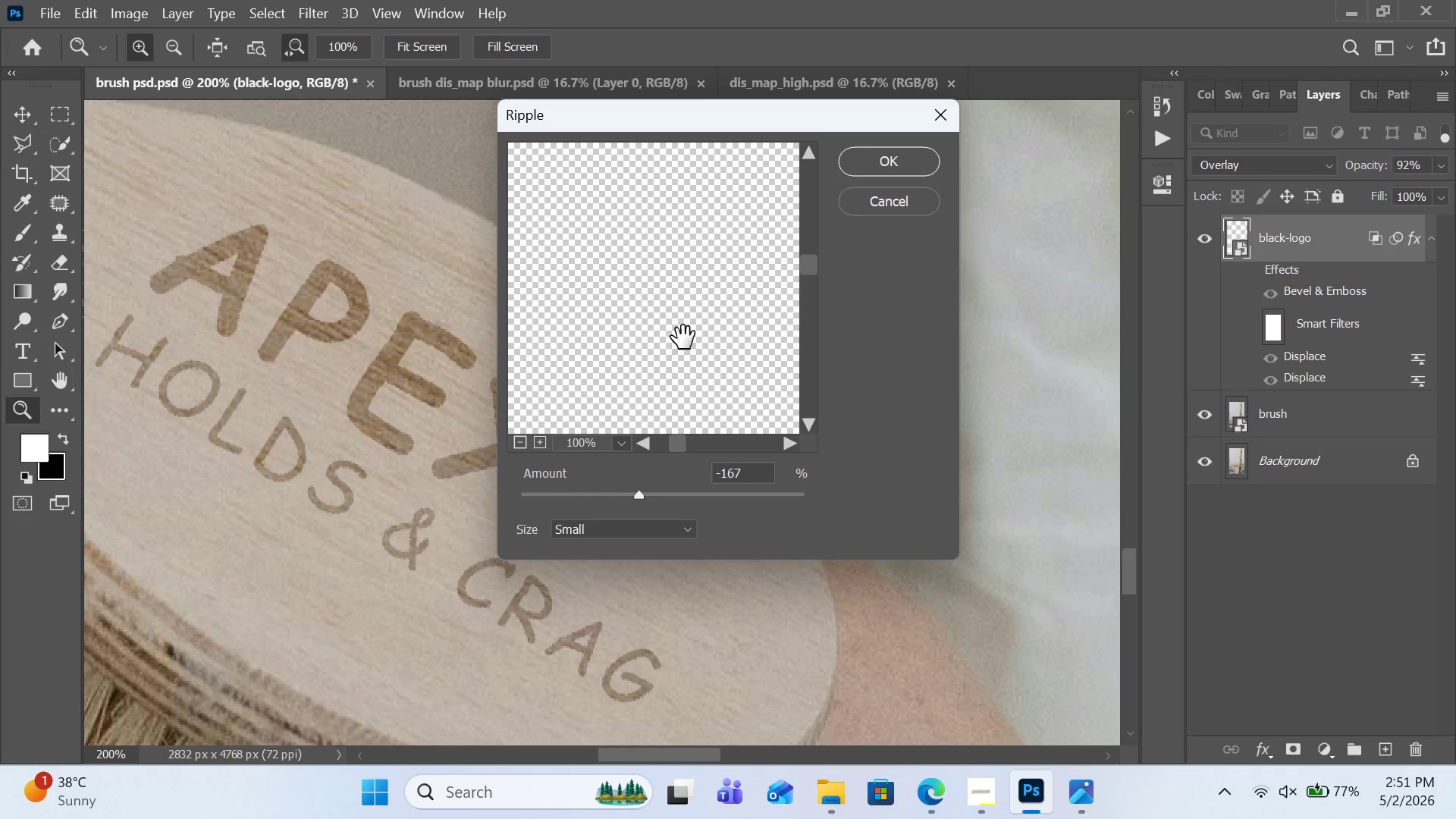 
left_click_drag(start_coordinate=[683, 337], to_coordinate=[768, 184])
 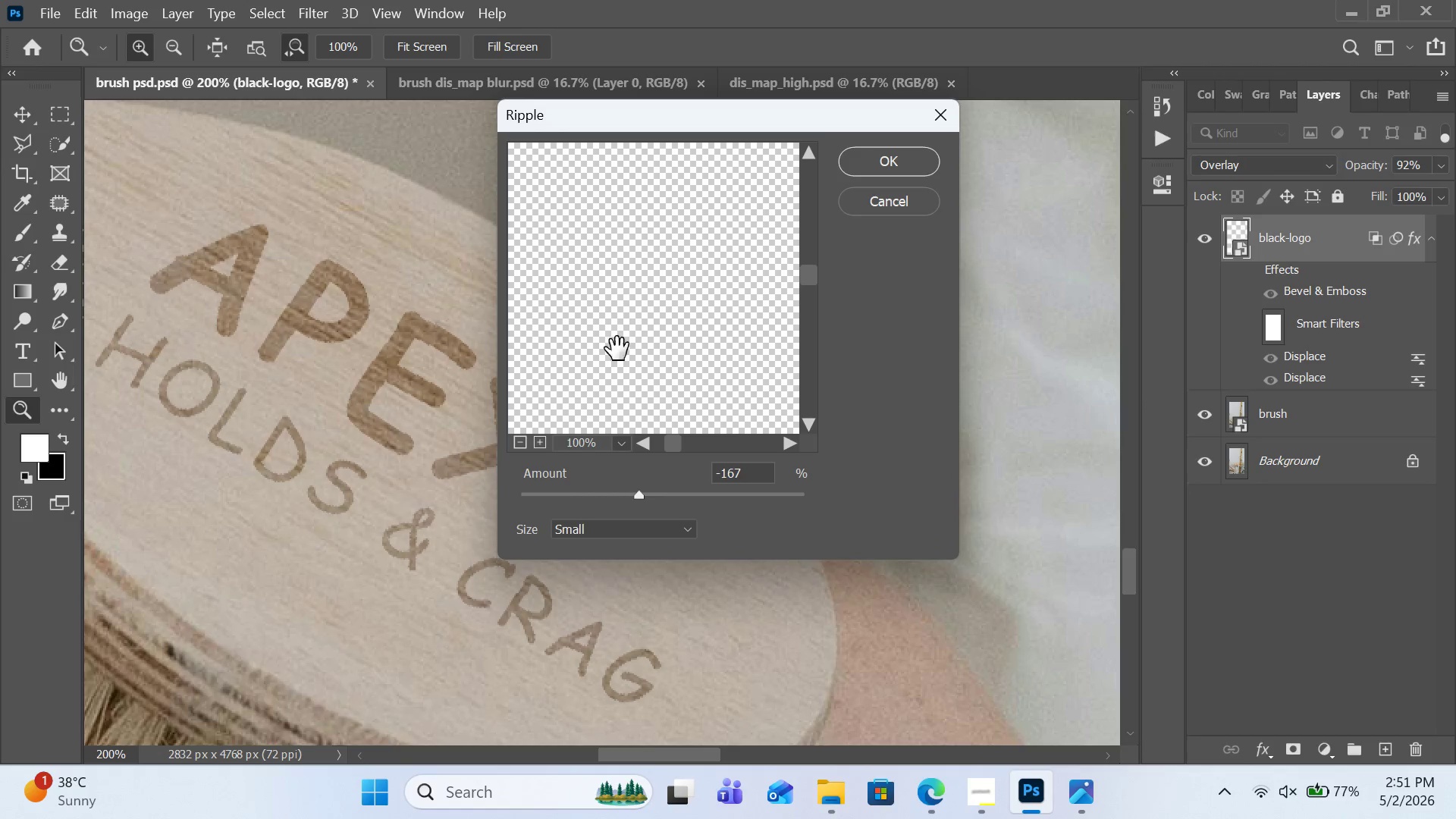 
left_click_drag(start_coordinate=[623, 347], to_coordinate=[783, 206])
 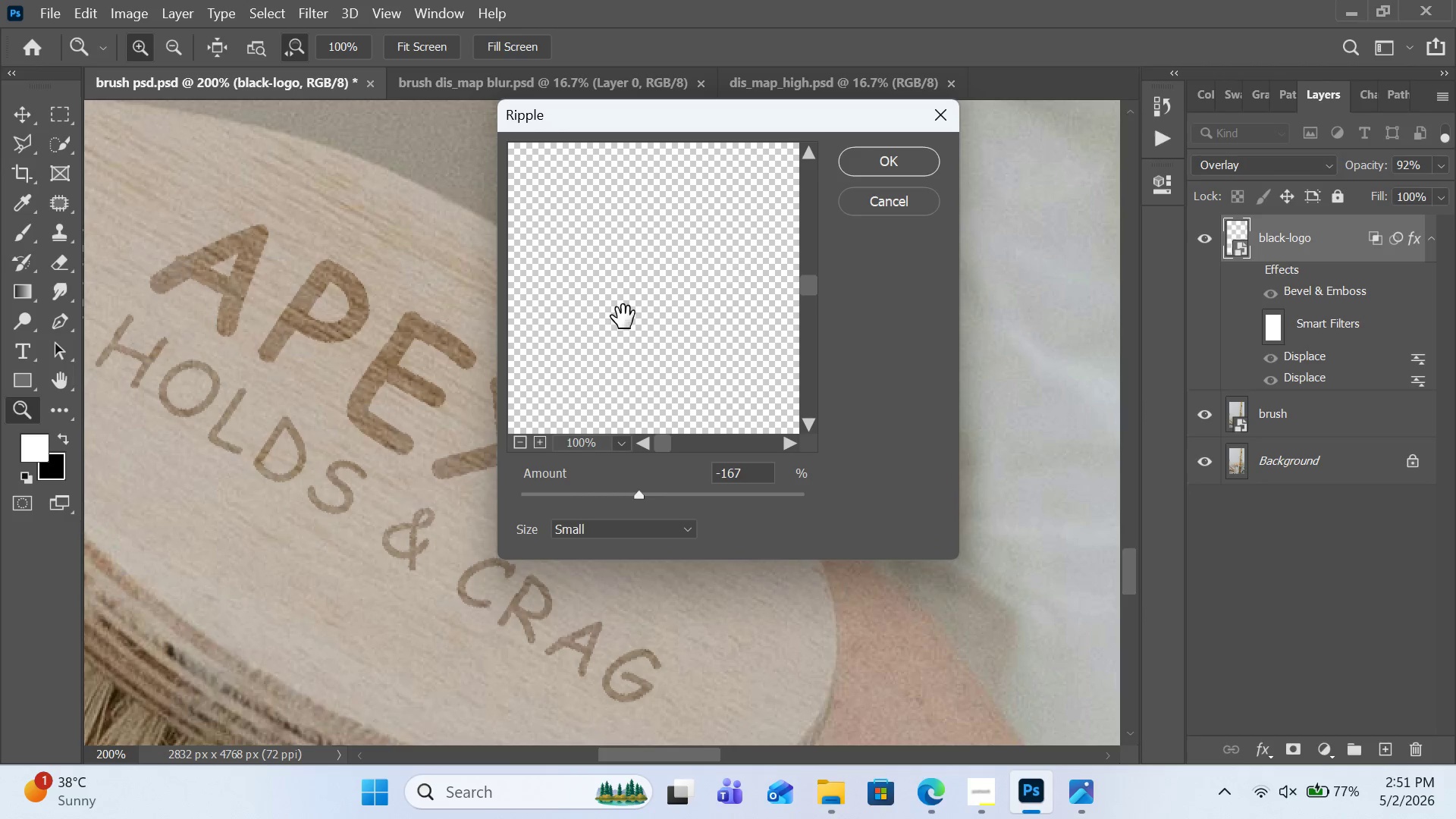 
left_click_drag(start_coordinate=[629, 317], to_coordinate=[866, 298])
 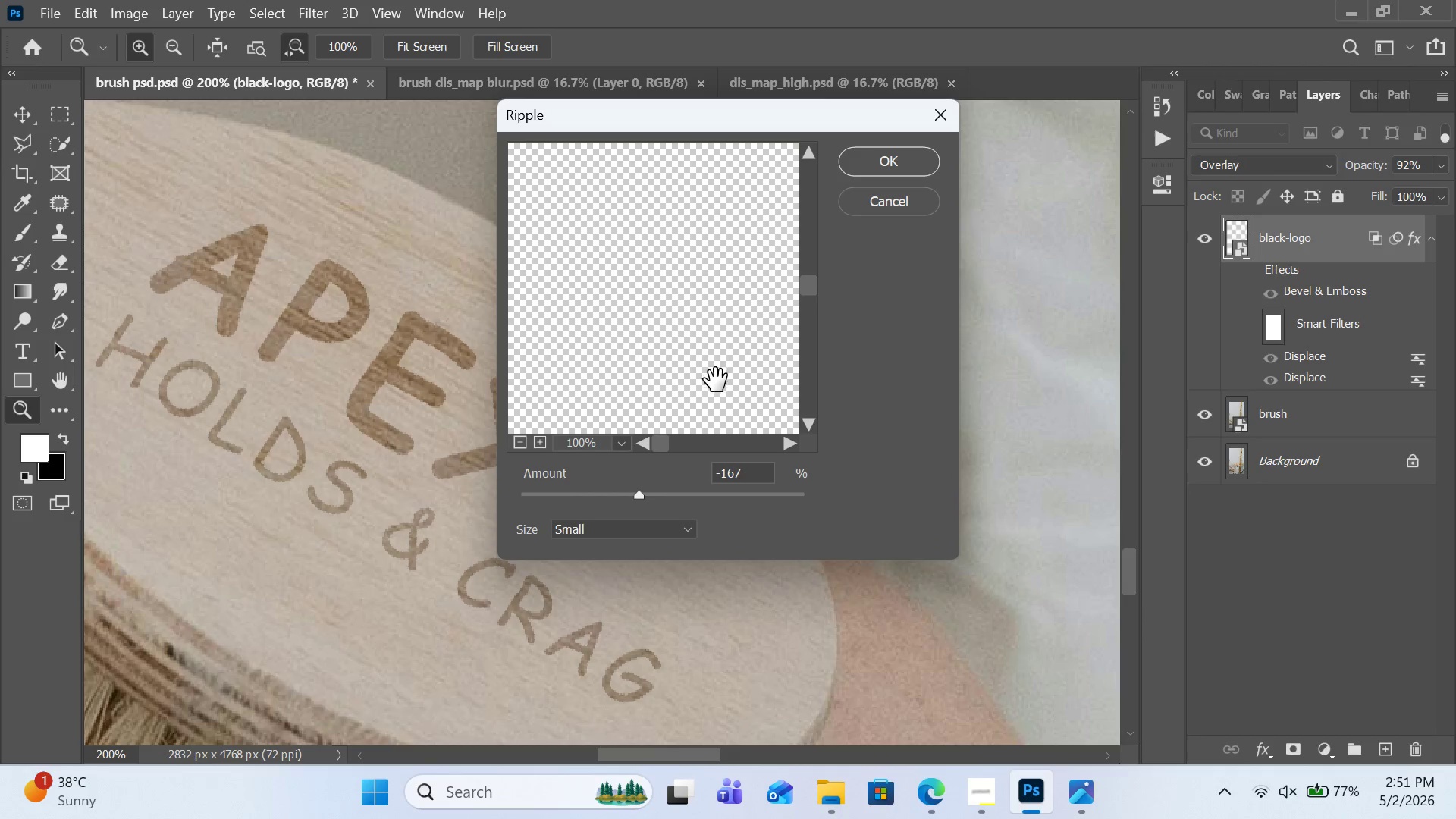 
left_click_drag(start_coordinate=[717, 377], to_coordinate=[592, 243])
 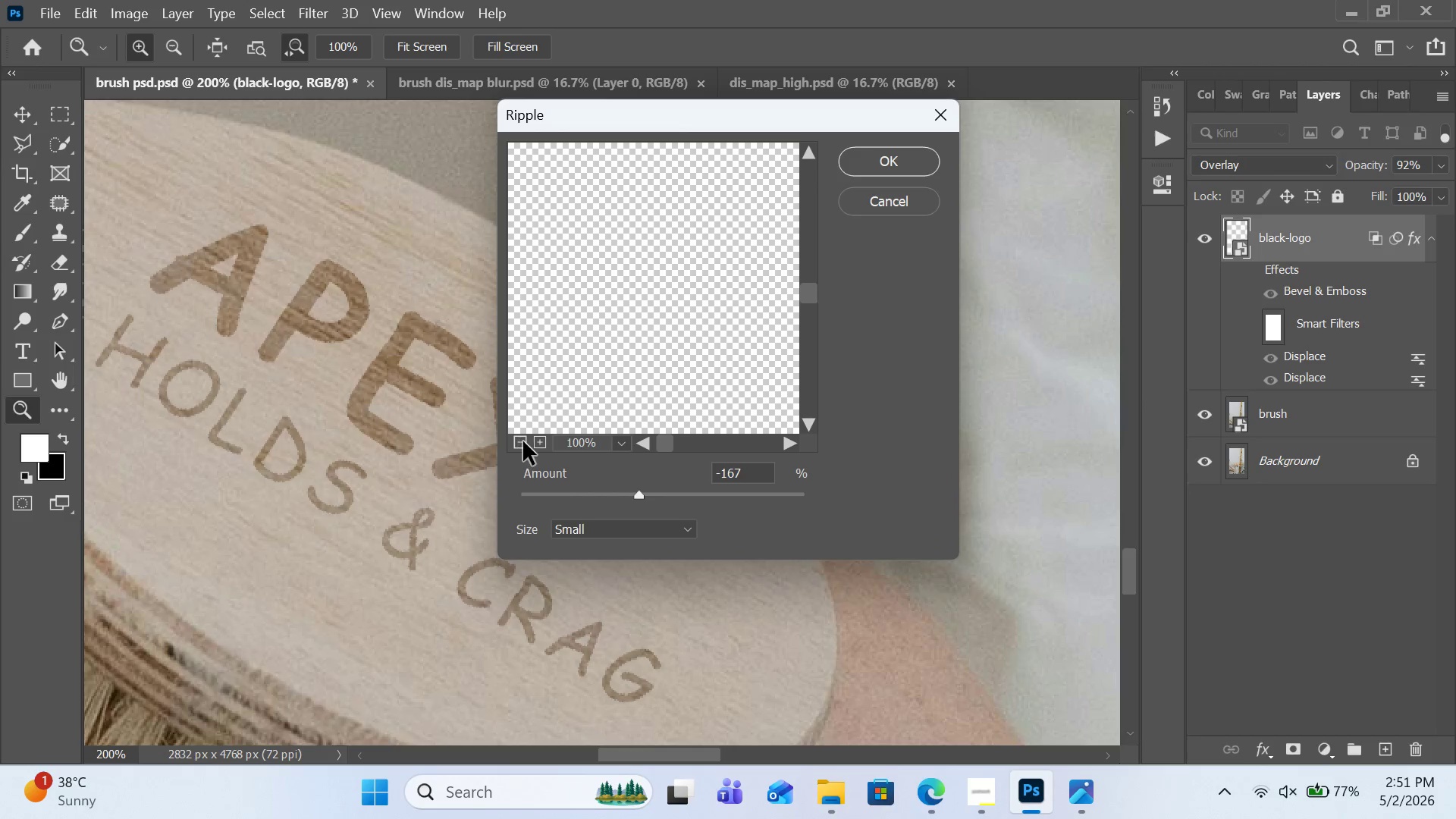 
double_click([524, 441])
 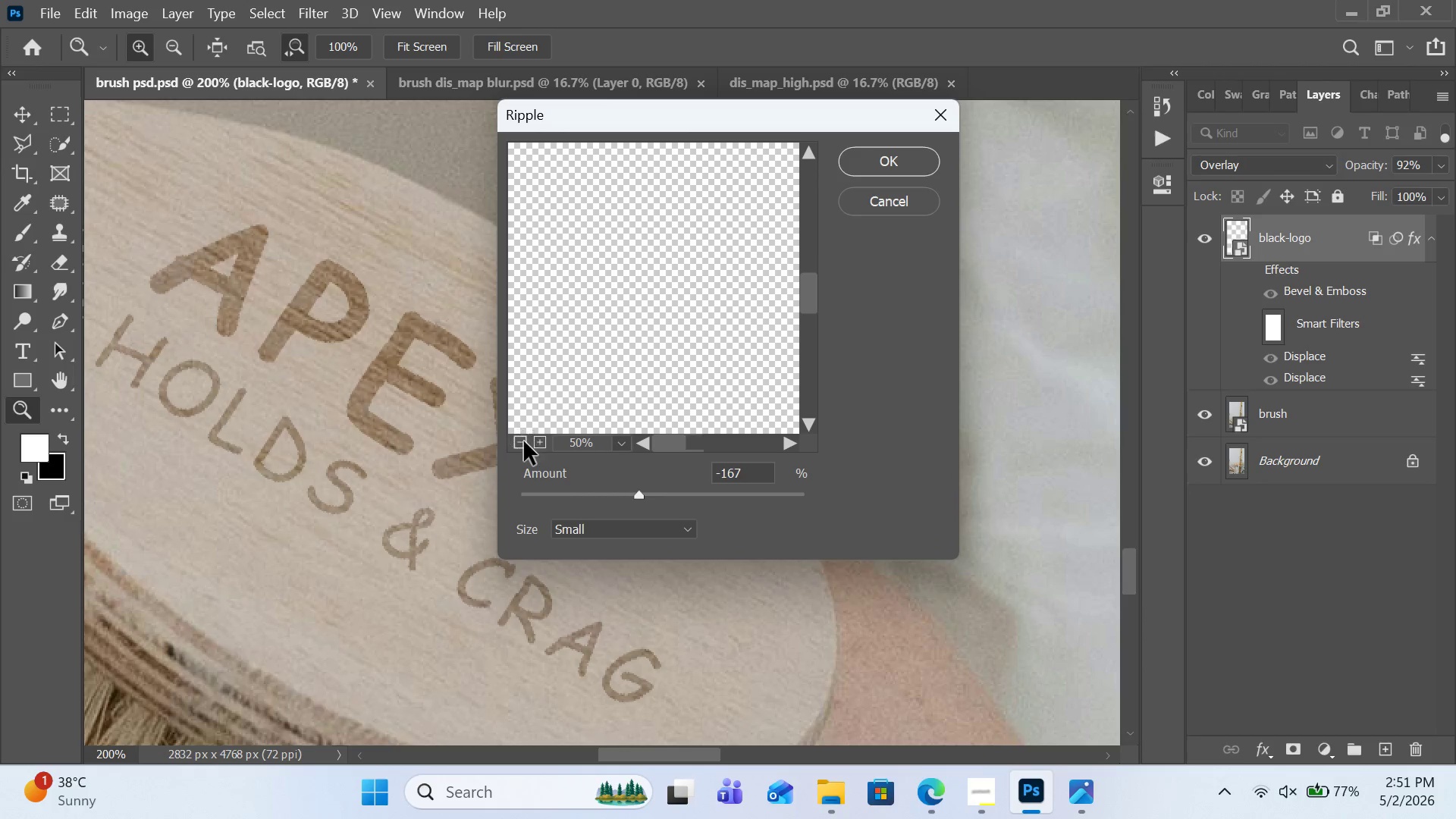 
triple_click([524, 441])
 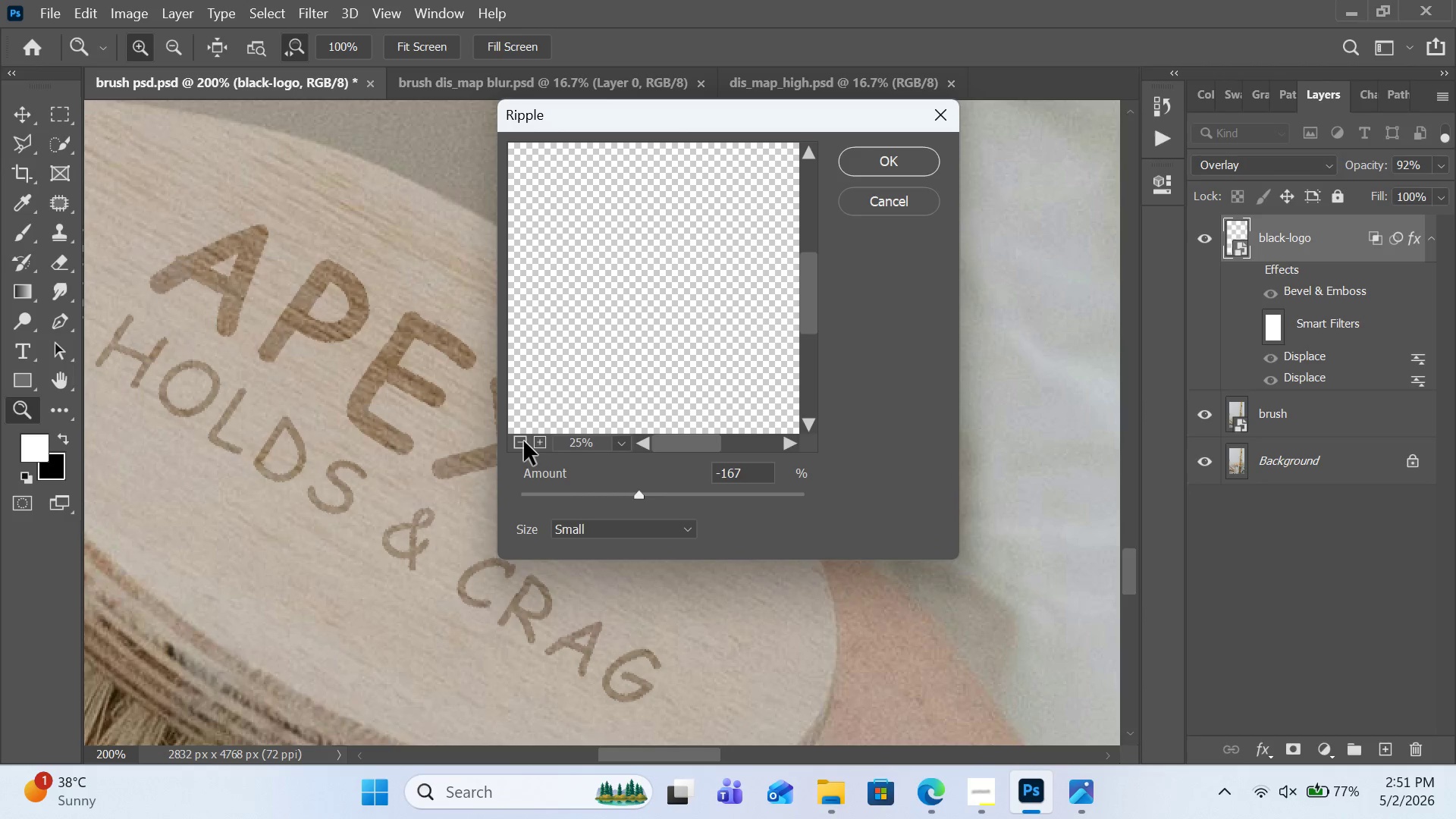 
triple_click([524, 441])
 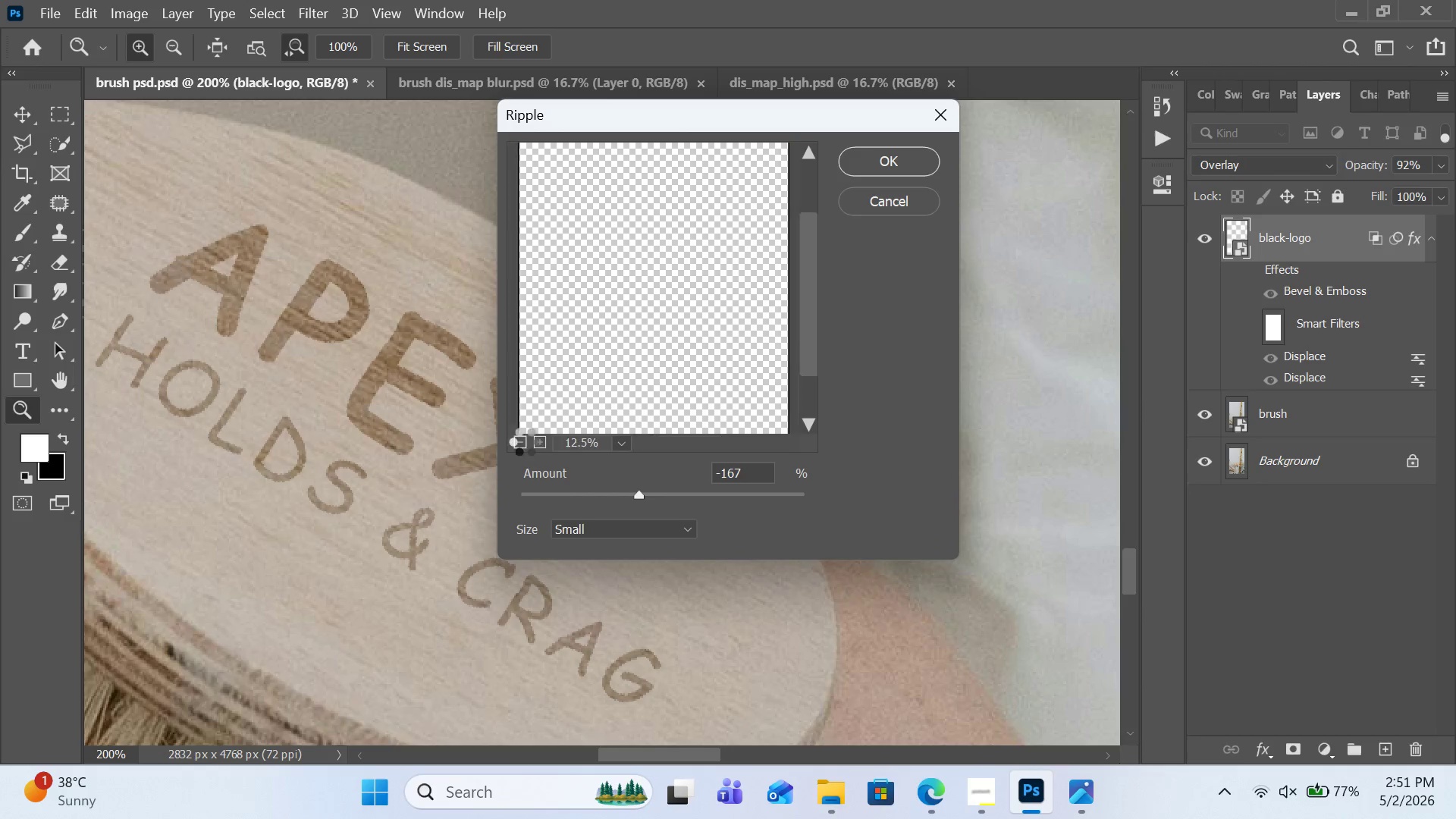 
triple_click([524, 441])
 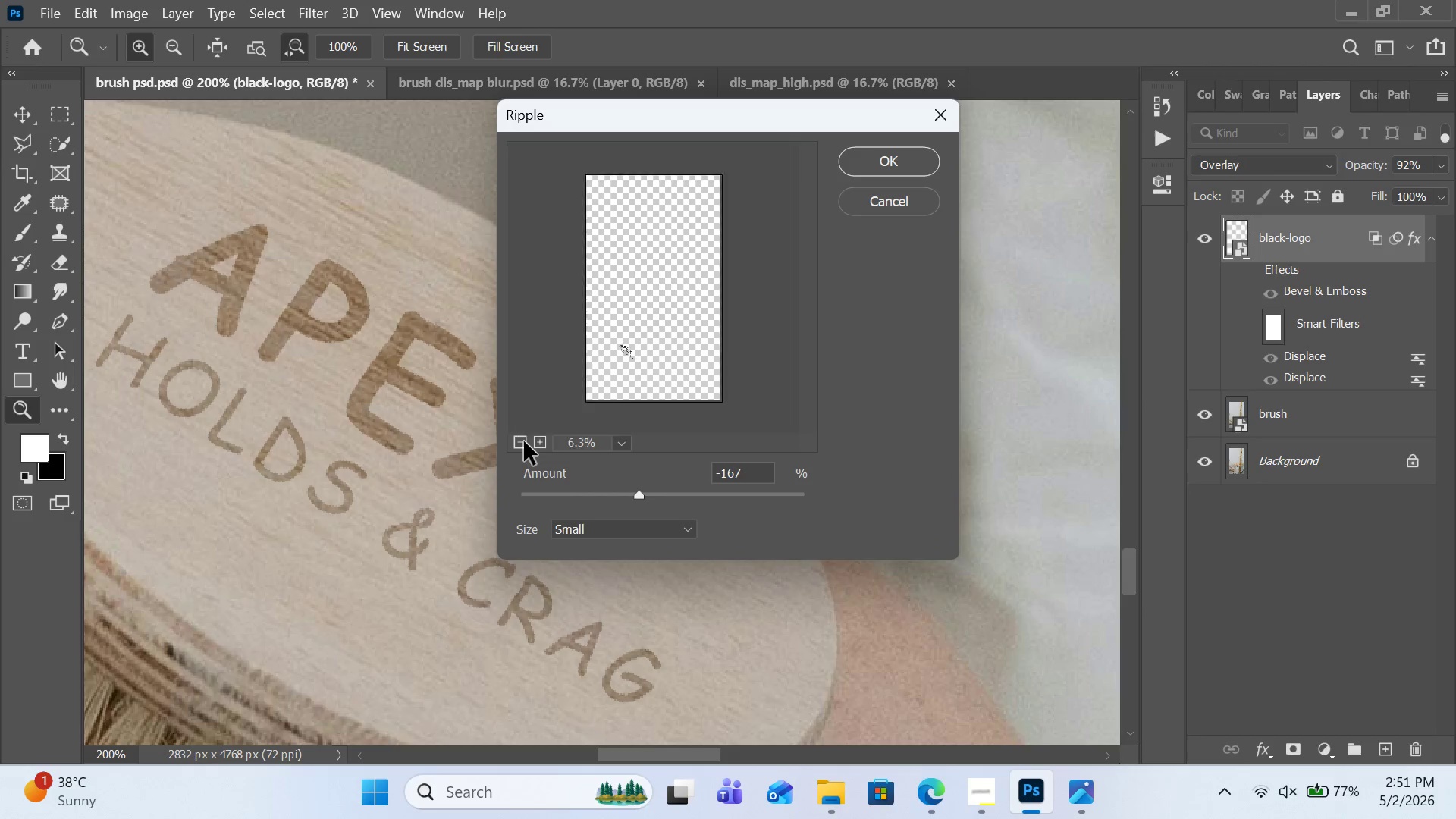 
triple_click([524, 441])
 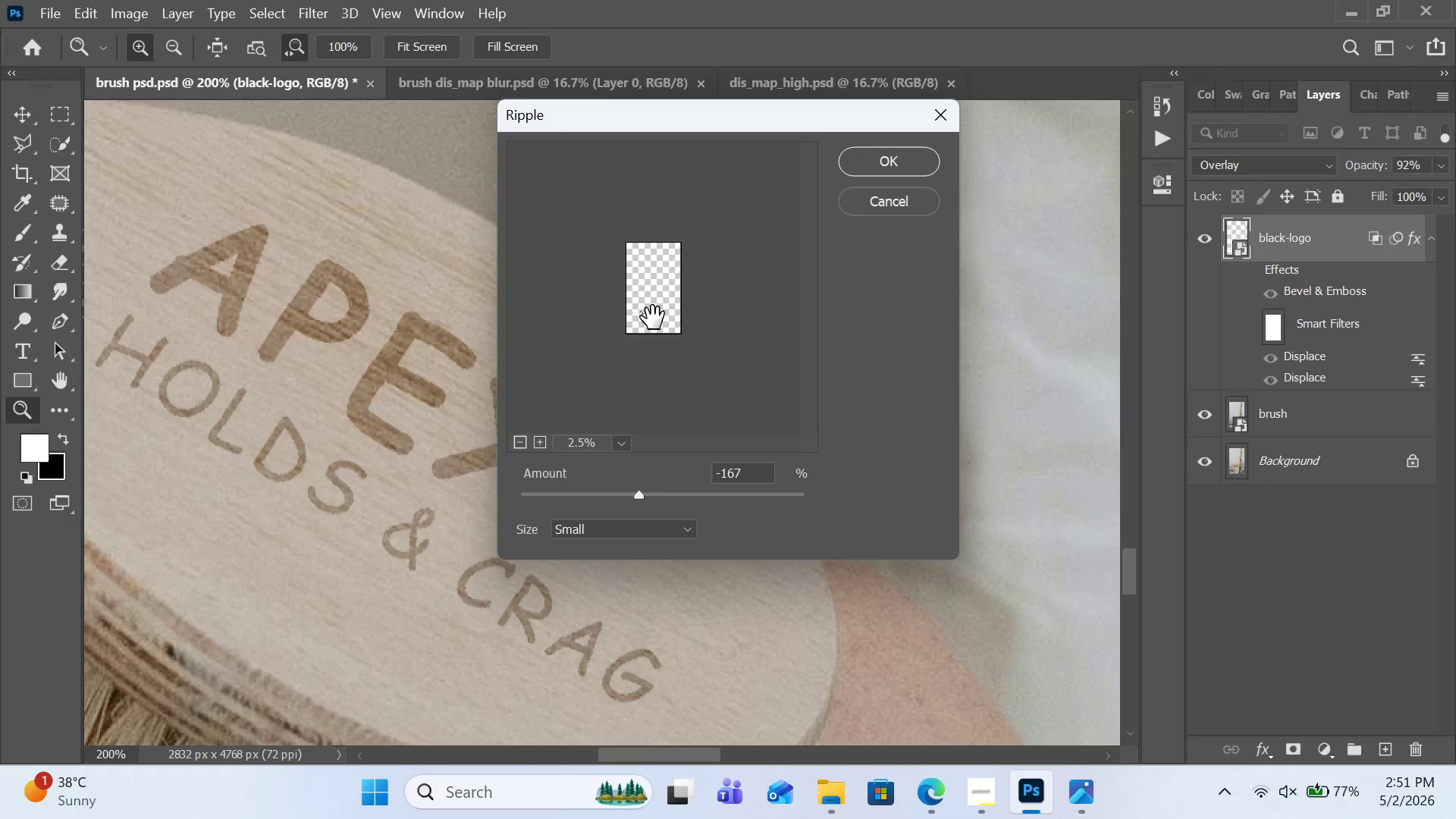 
double_click([653, 319])
 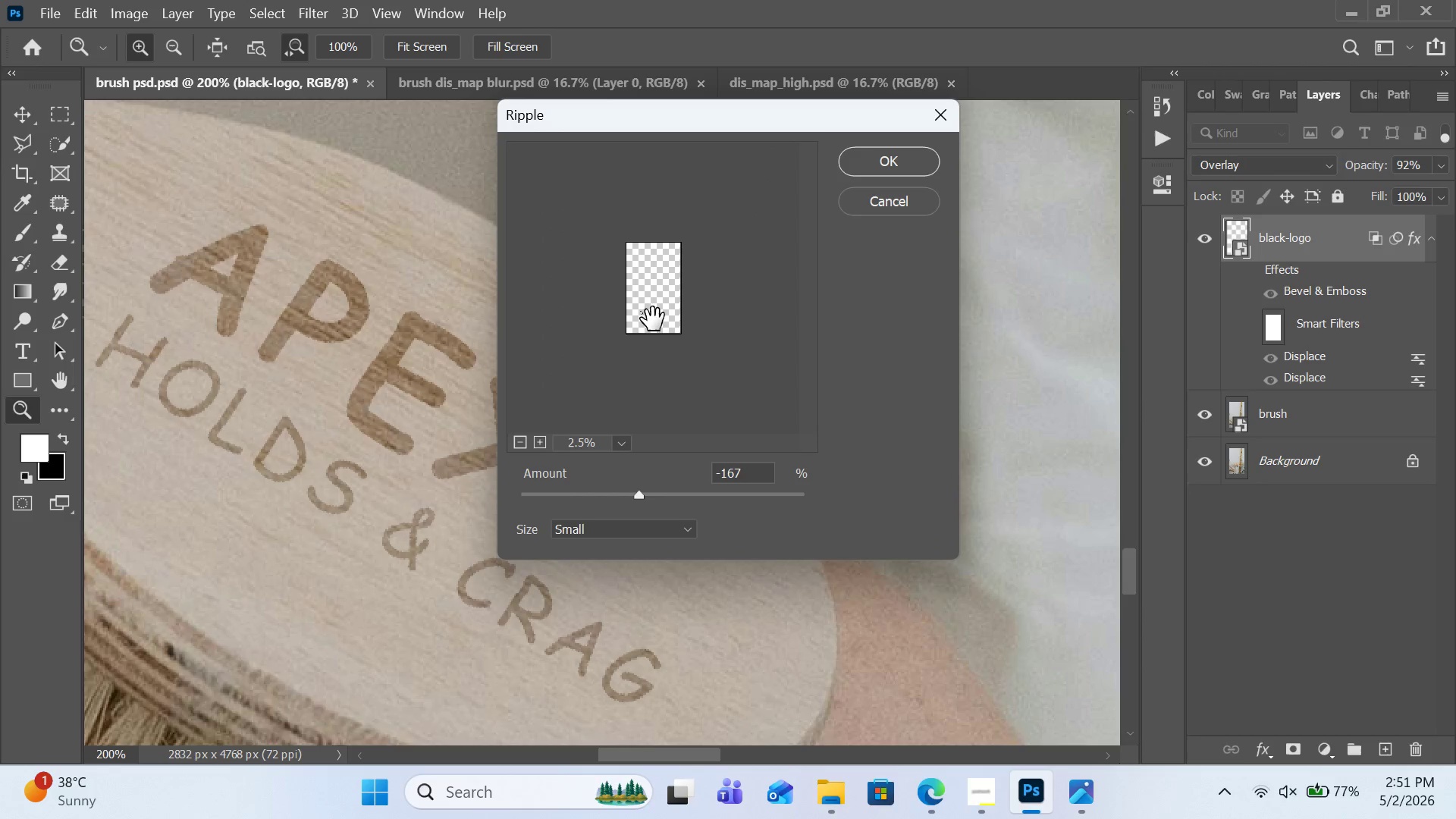 
triple_click([653, 319])
 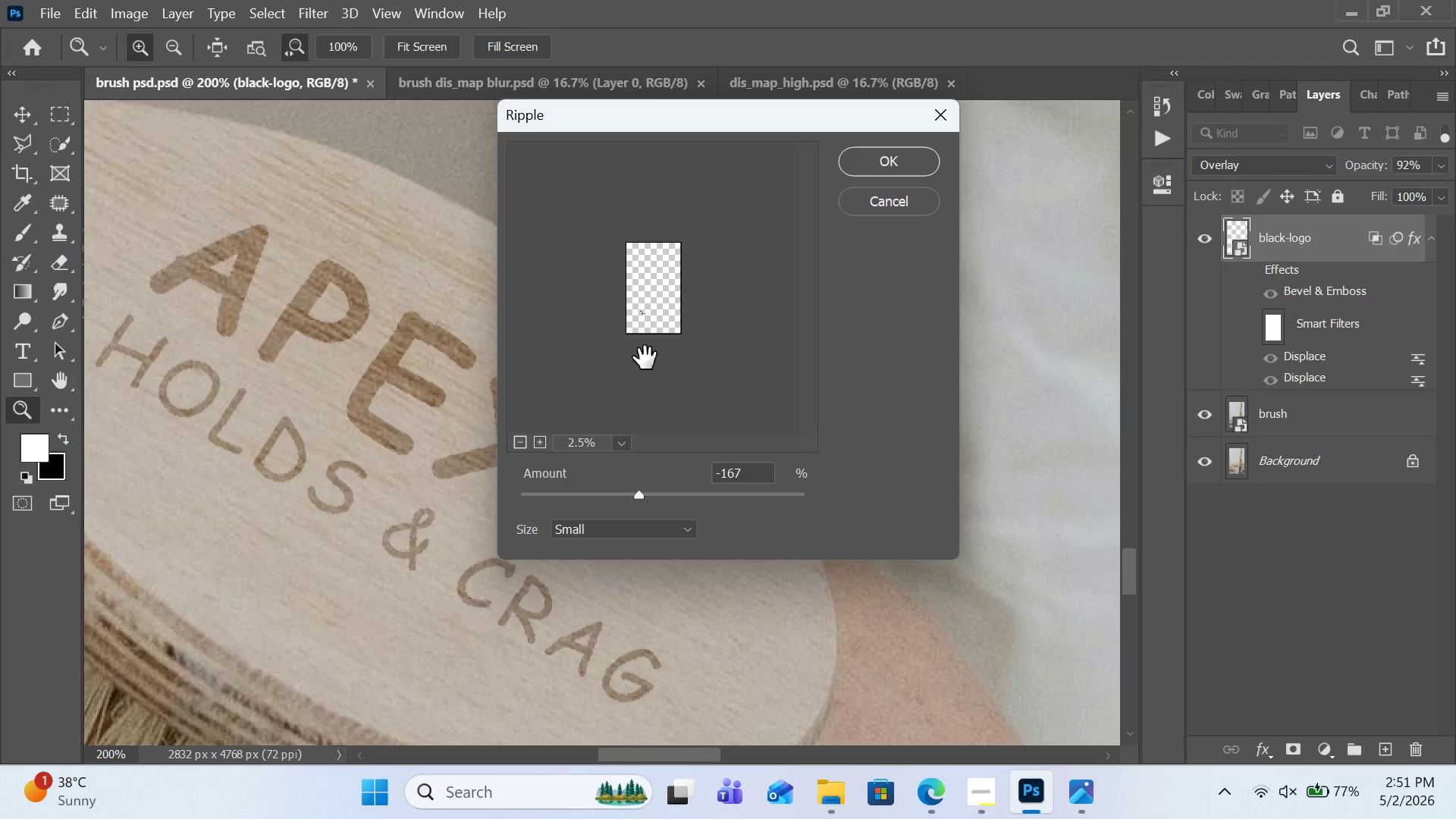 
double_click([642, 335])
 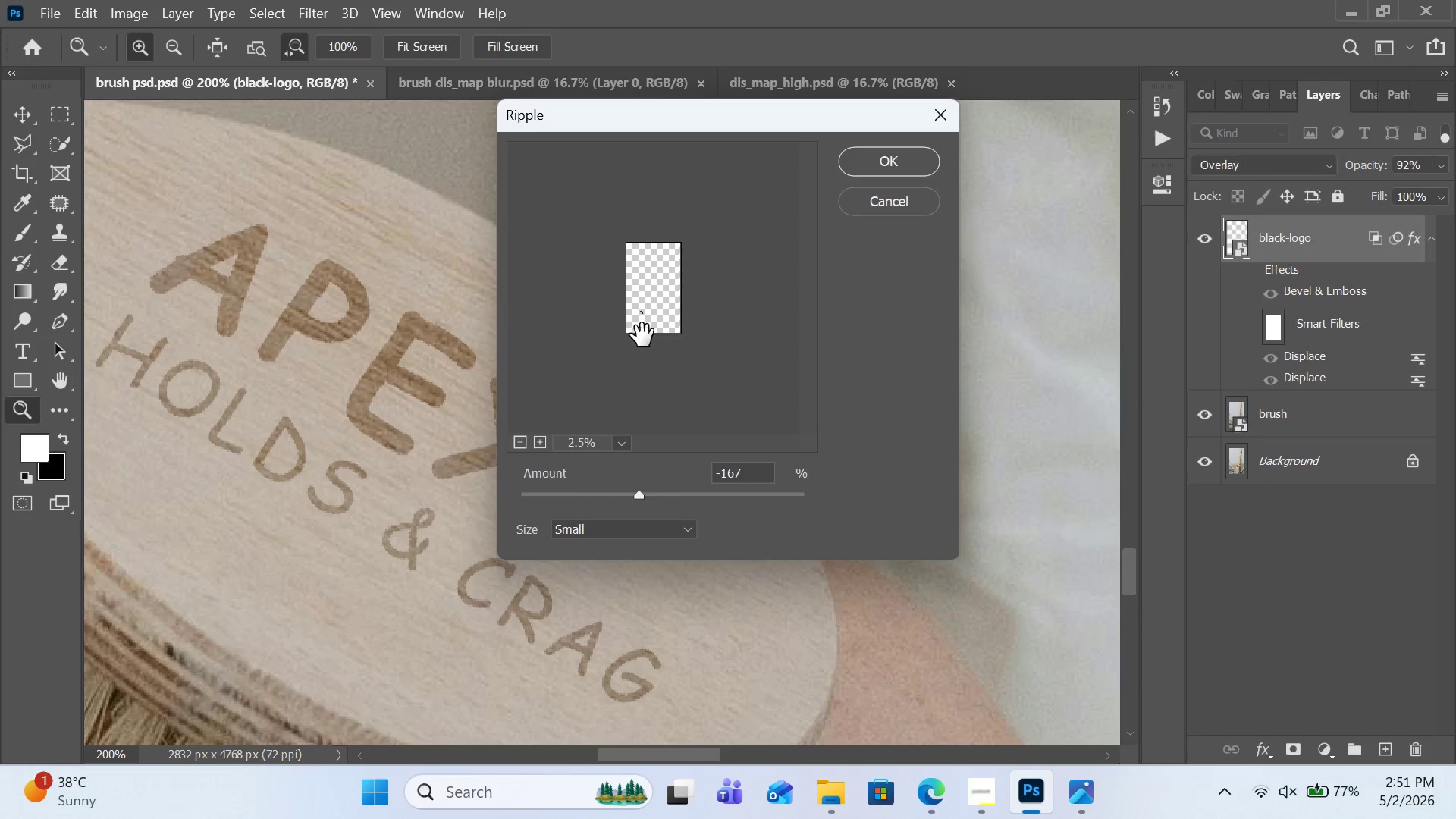 
triple_click([642, 335])
 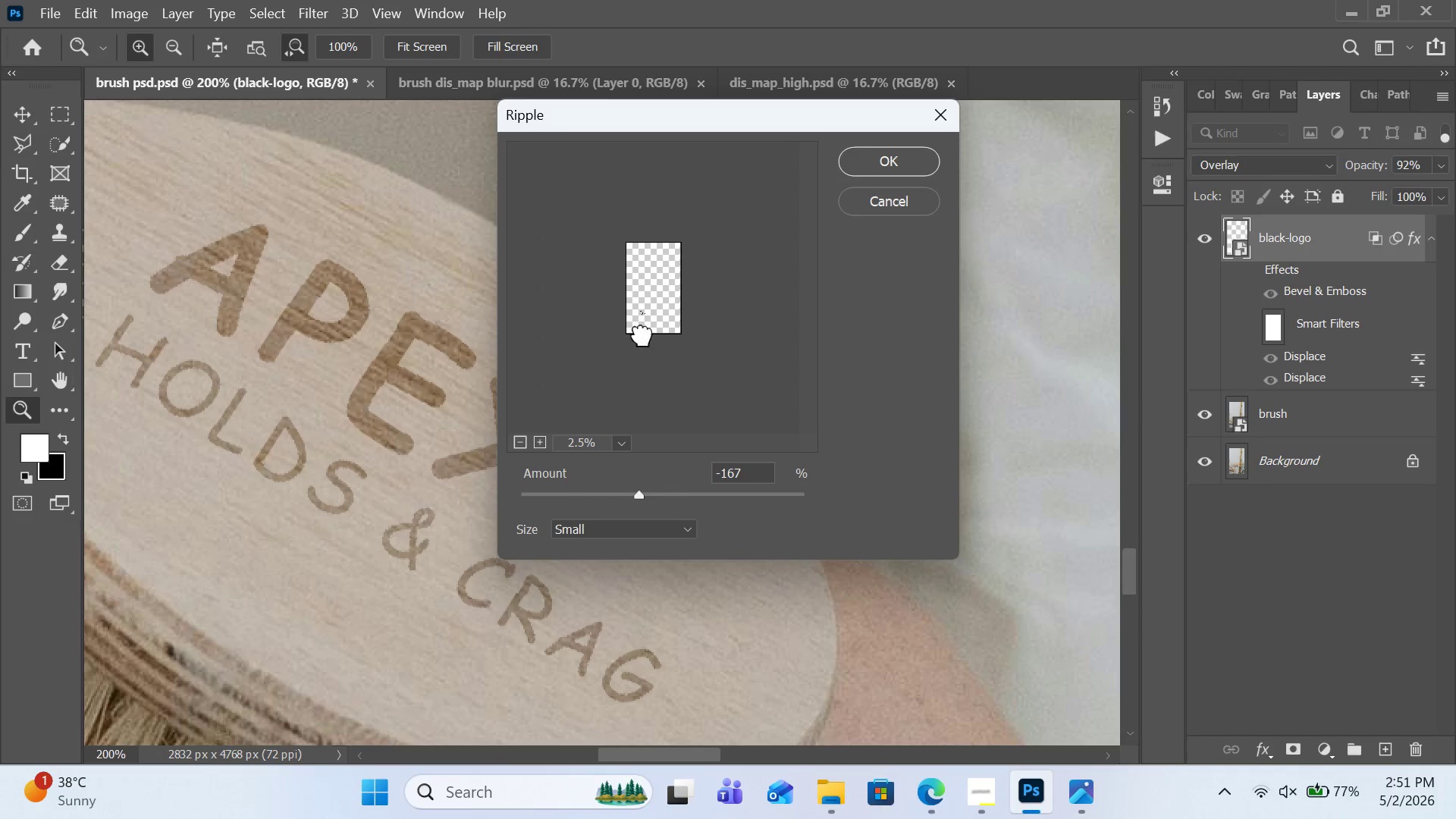 
triple_click([642, 335])
 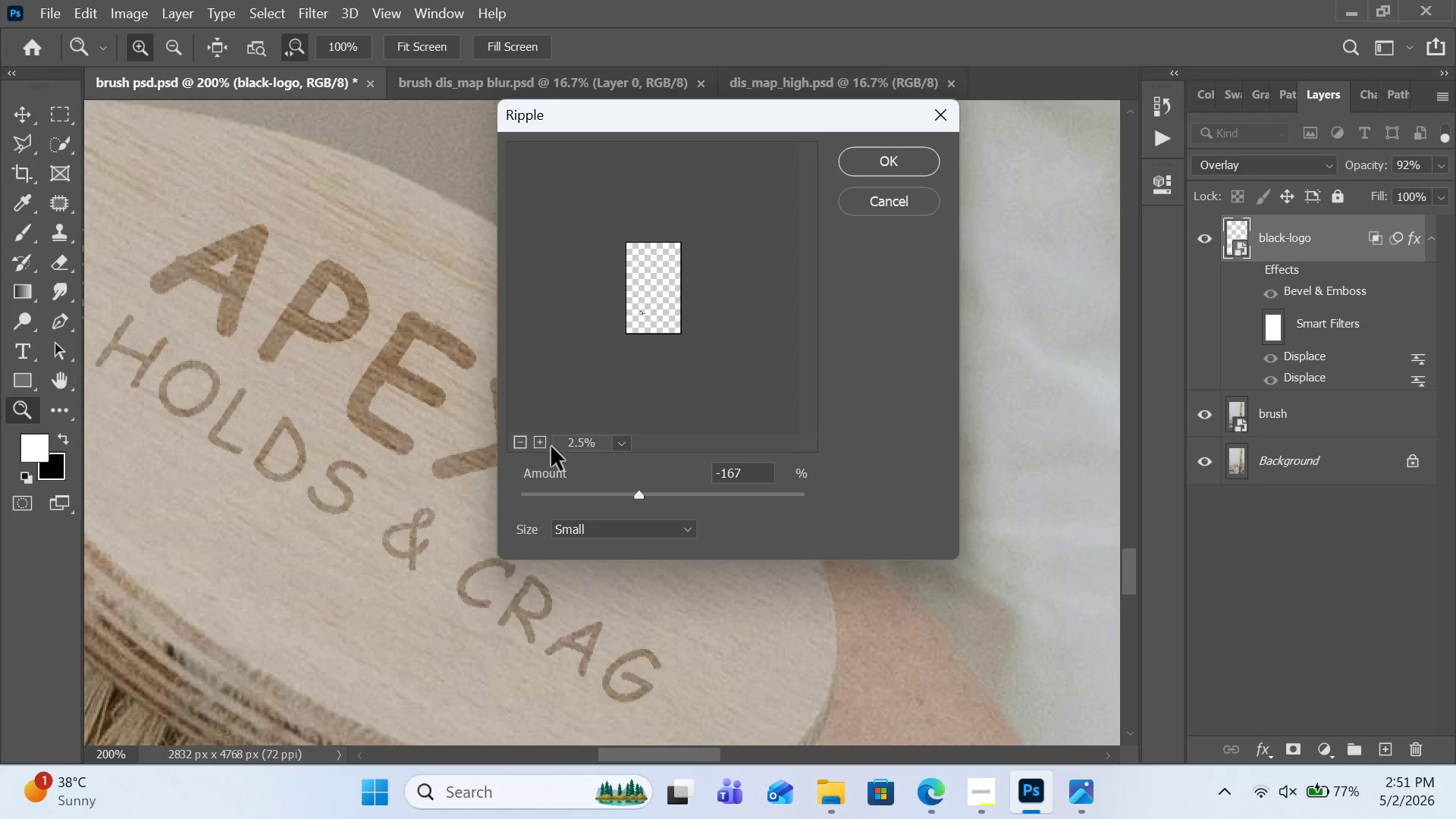 
double_click([549, 447])
 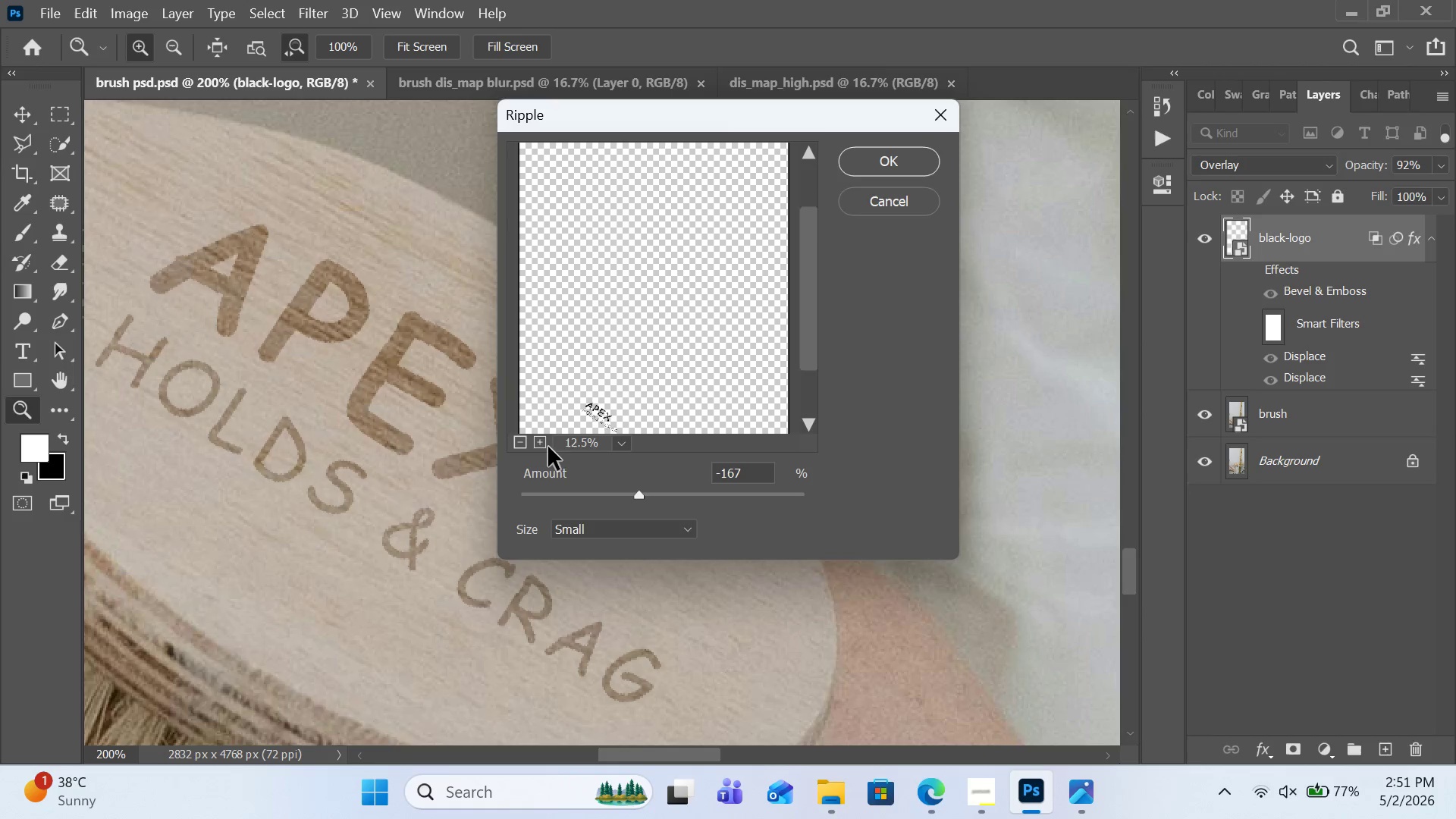 
triple_click([548, 447])
 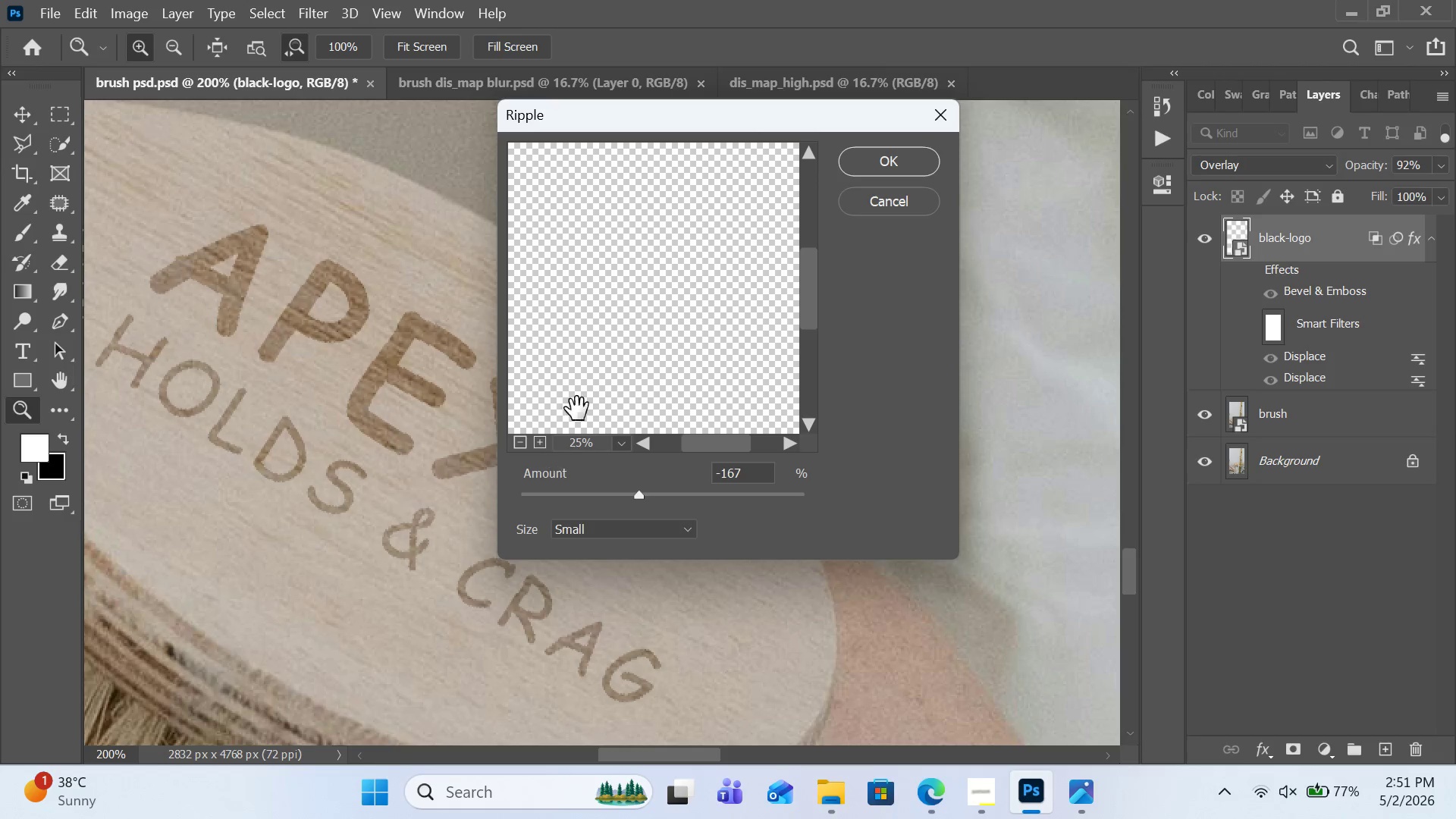 
left_click_drag(start_coordinate=[611, 368], to_coordinate=[657, 265])
 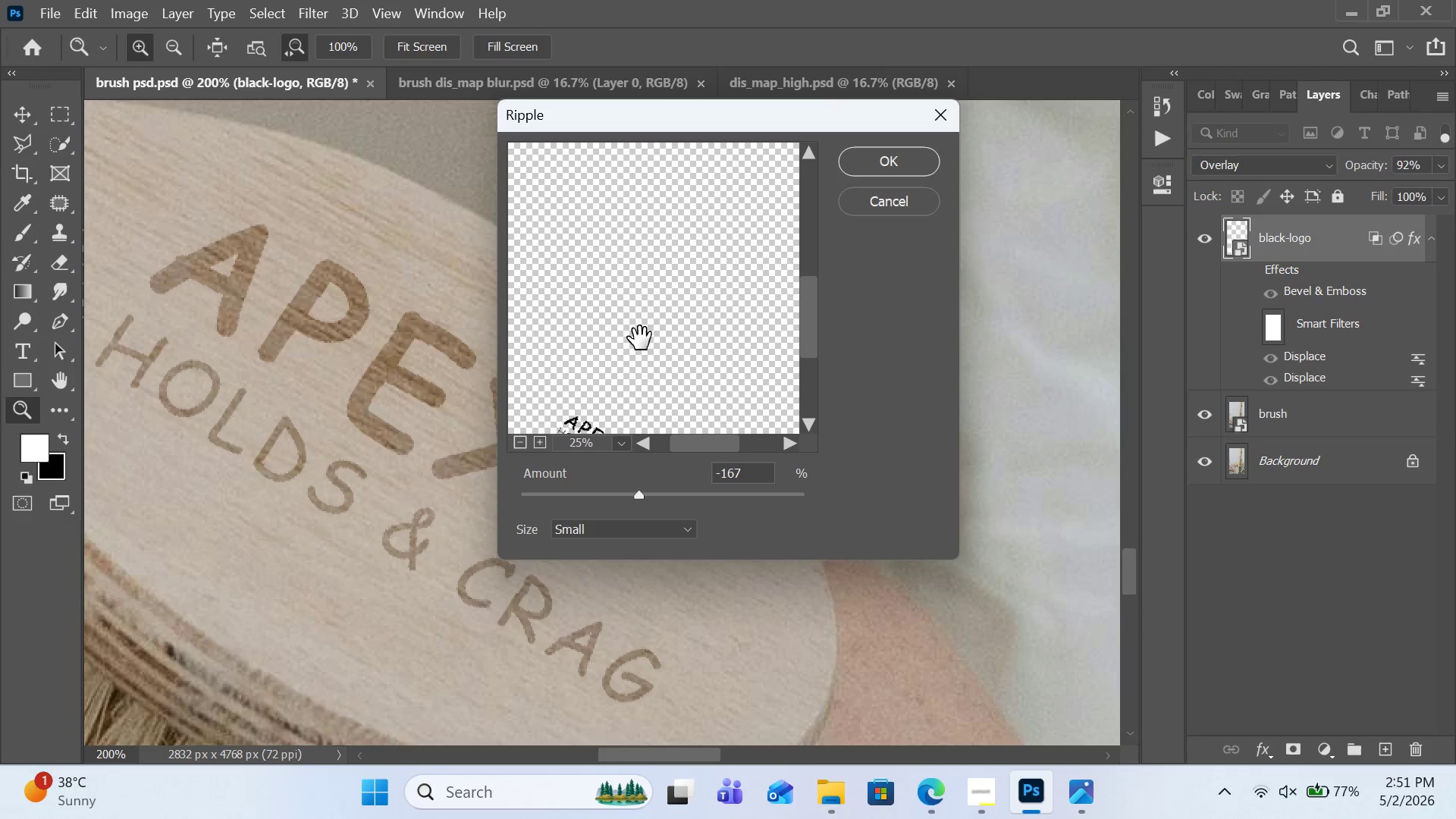 
left_click_drag(start_coordinate=[641, 337], to_coordinate=[648, 211])
 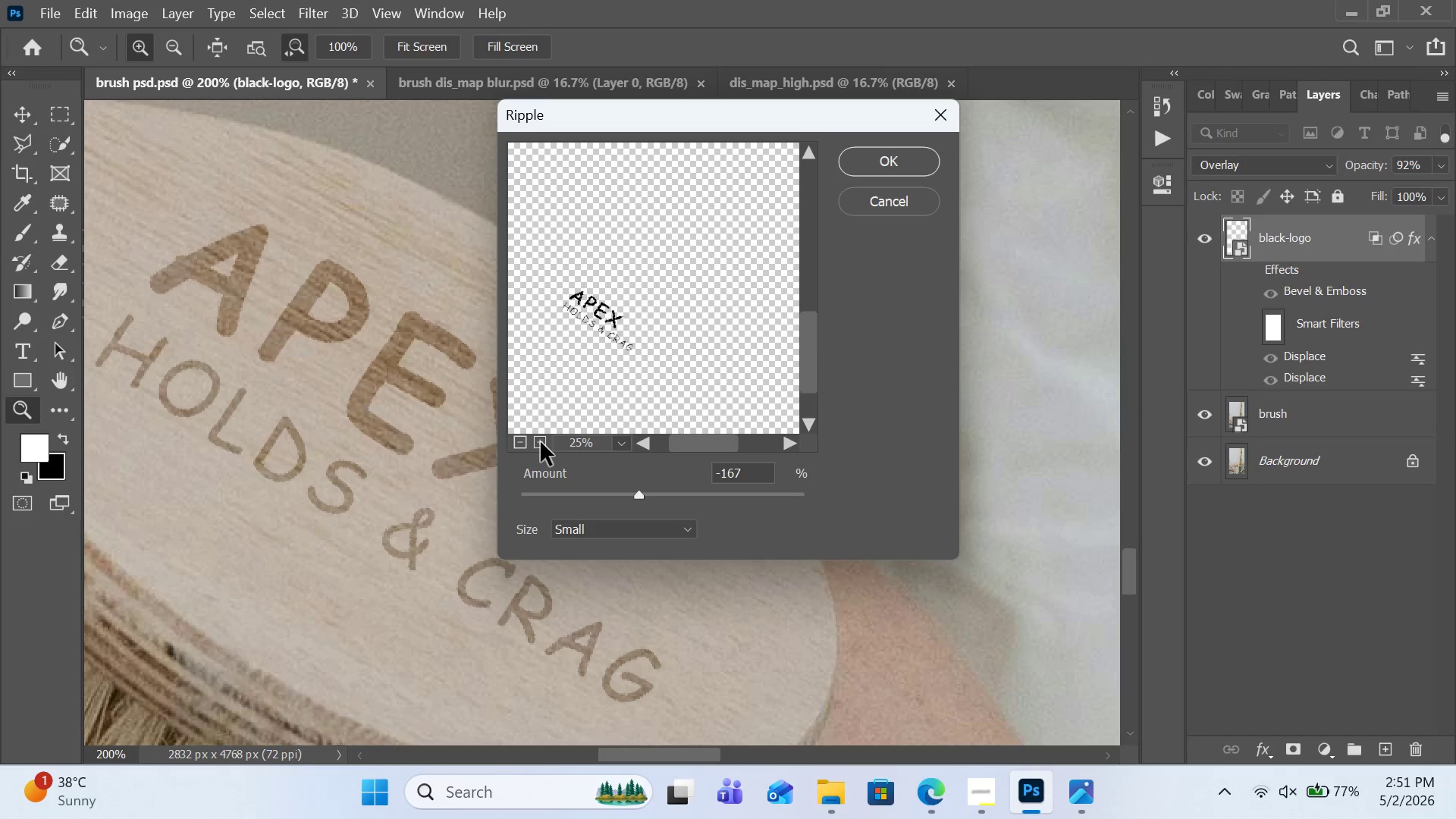 
double_click([541, 442])
 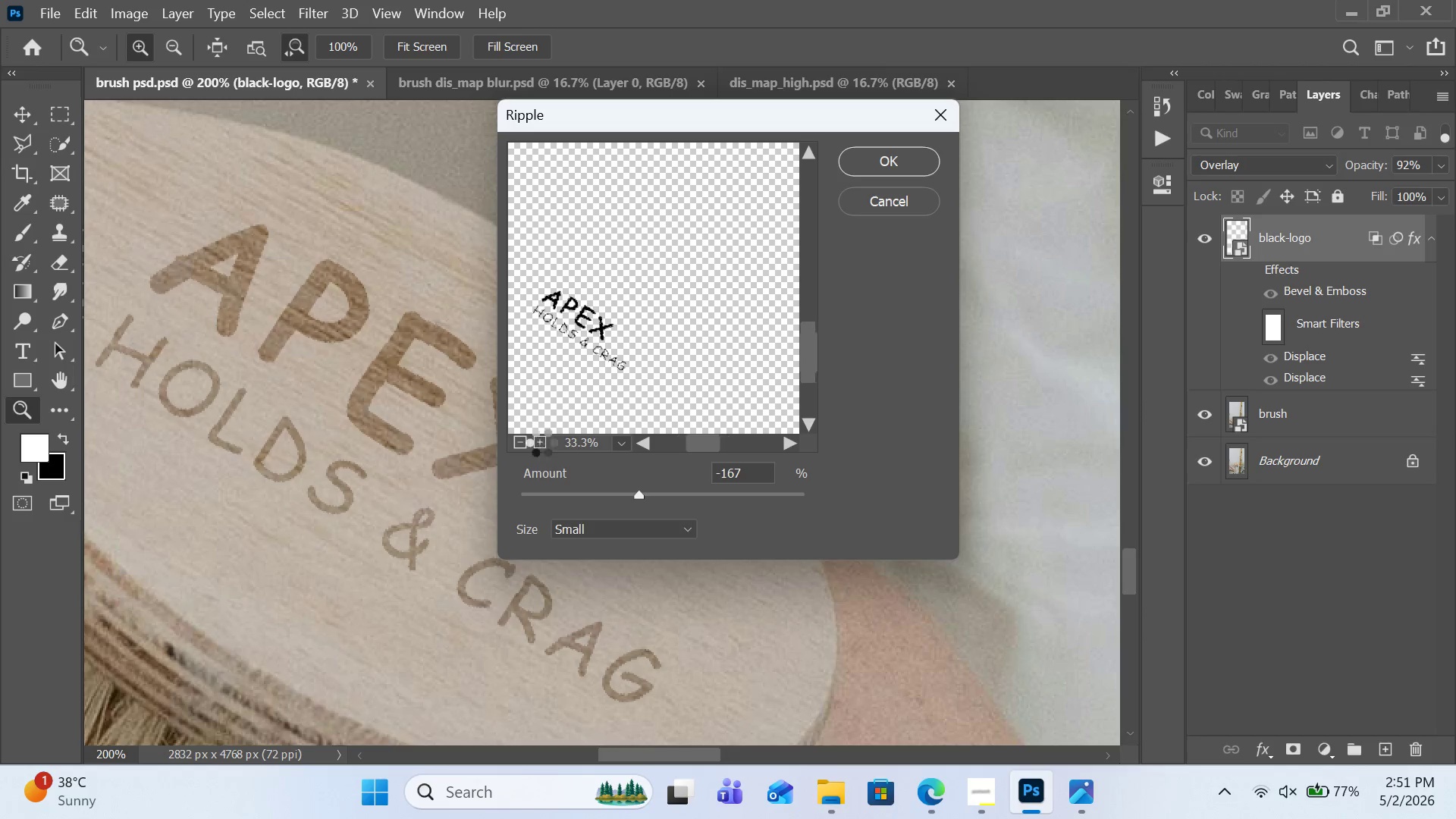 
triple_click([541, 442])
 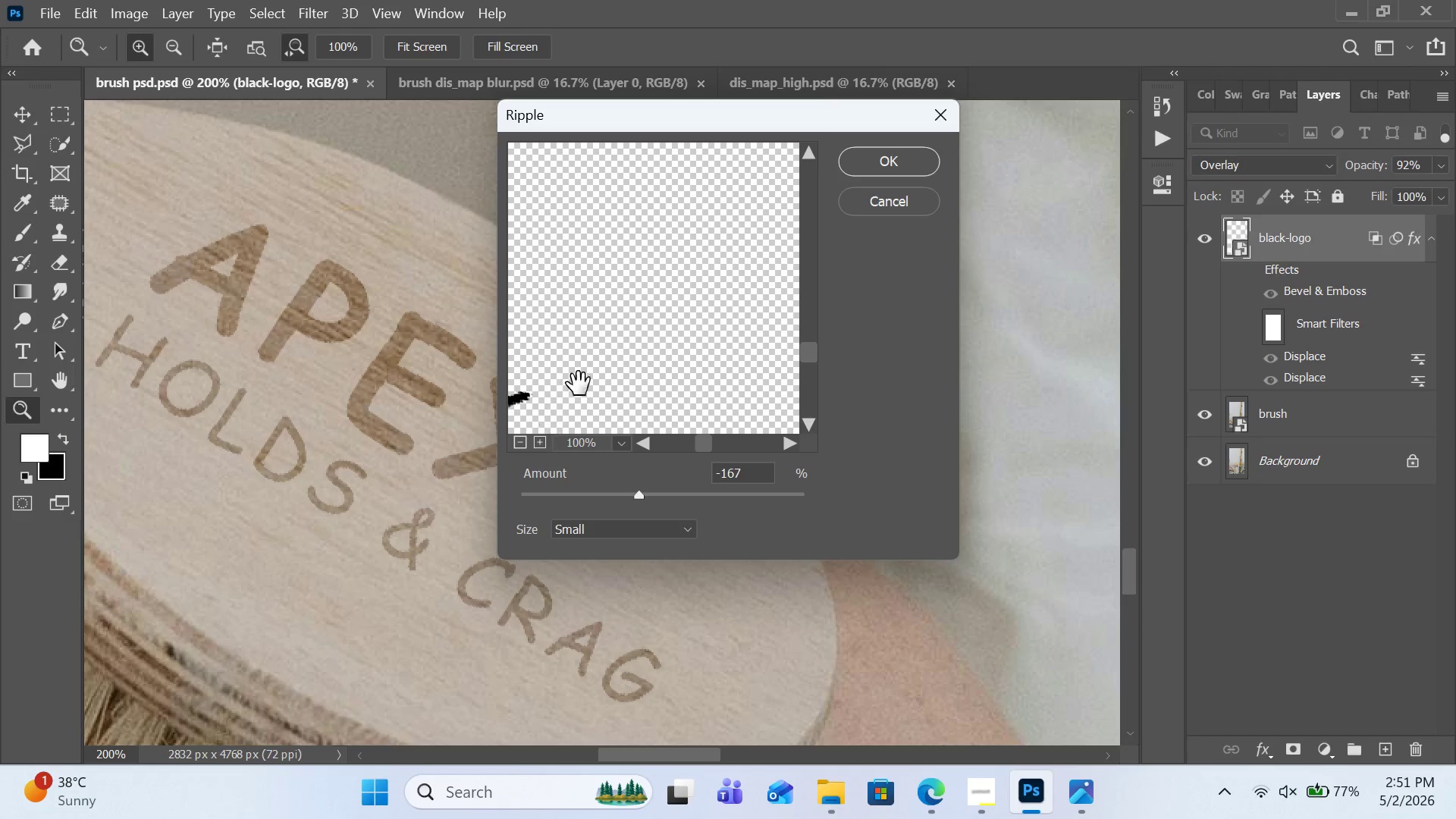 
left_click_drag(start_coordinate=[583, 369], to_coordinate=[715, 237])
 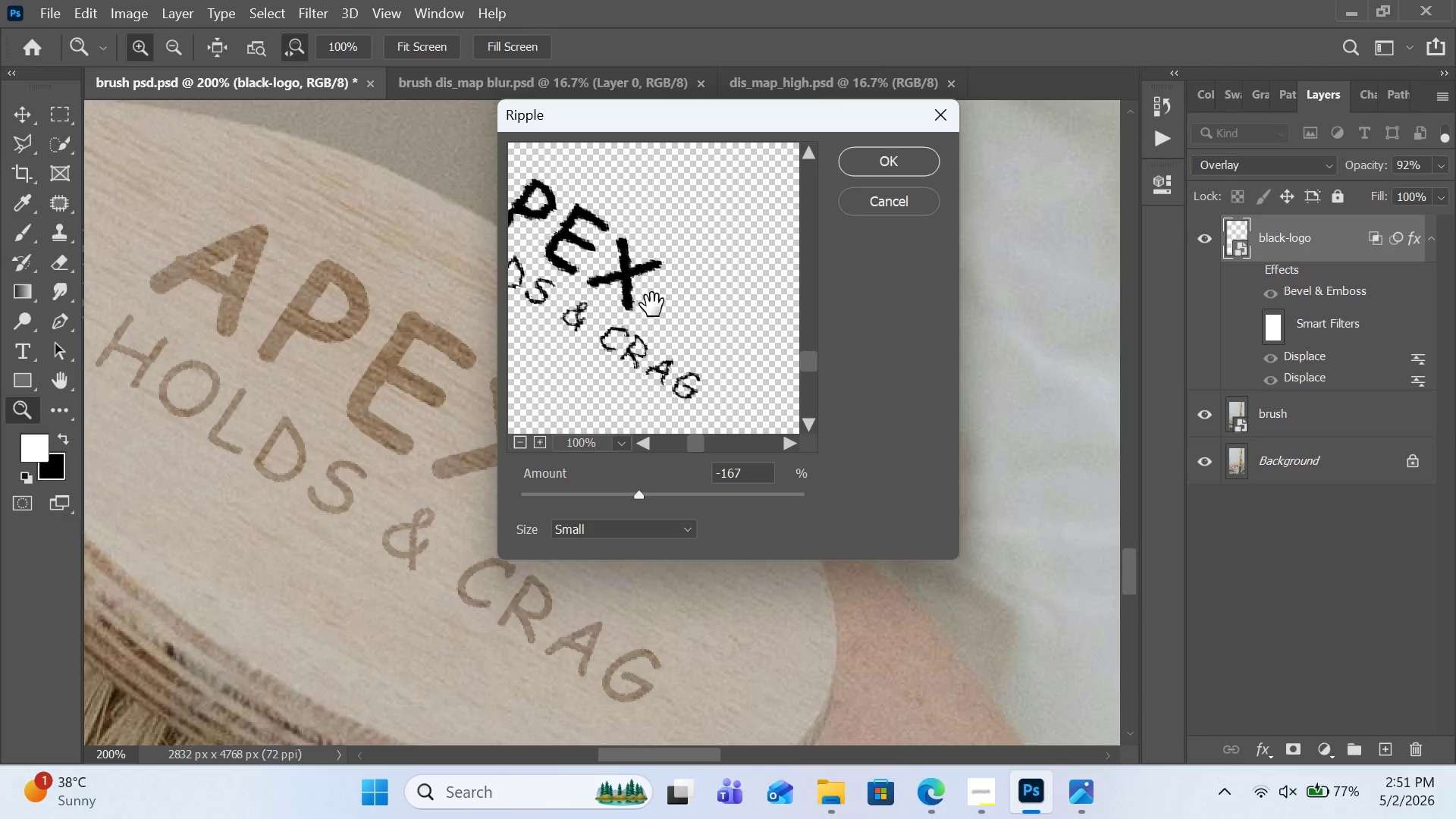 
left_click_drag(start_coordinate=[648, 309], to_coordinate=[686, 314])
 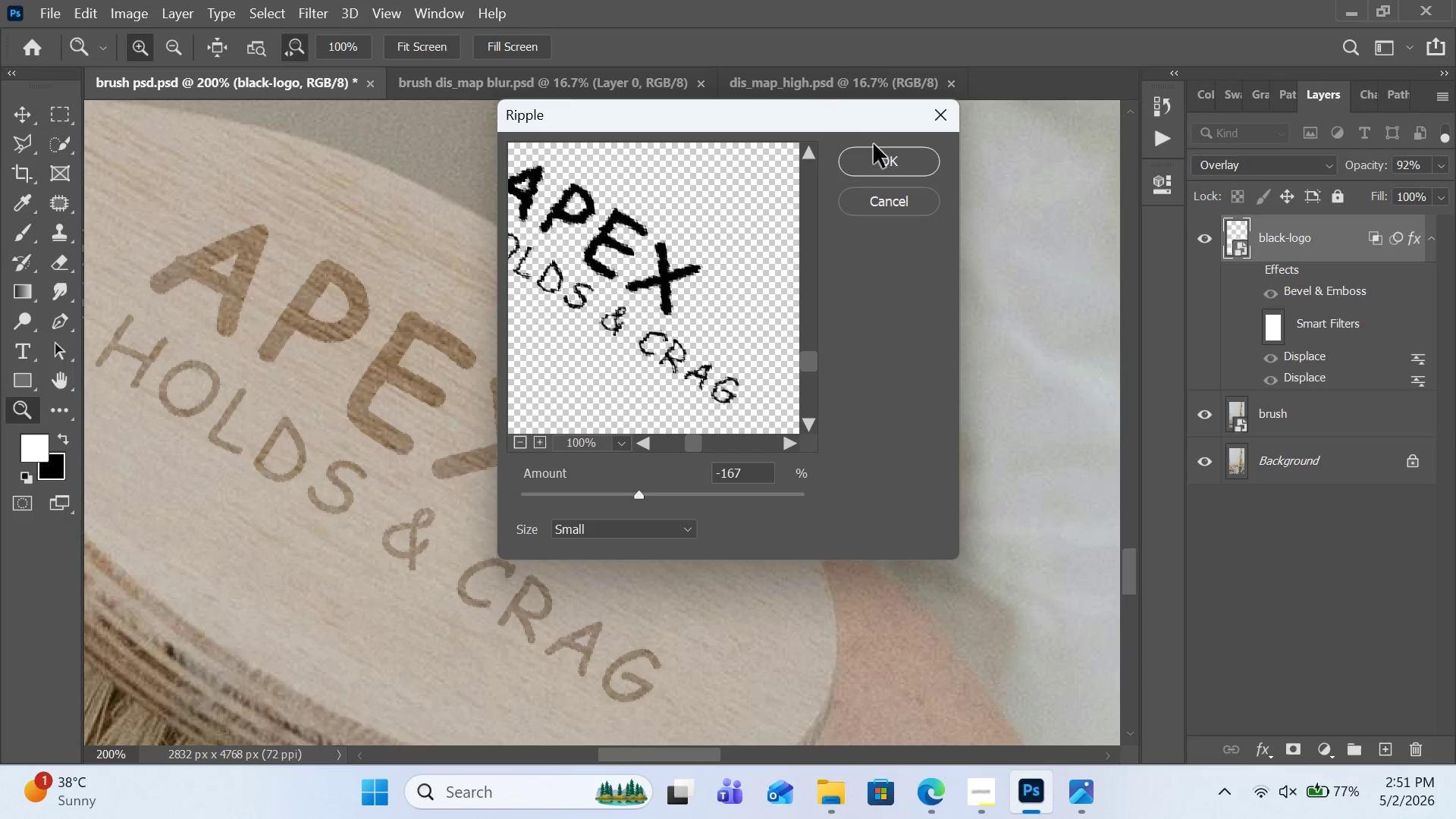 
double_click([874, 150])
 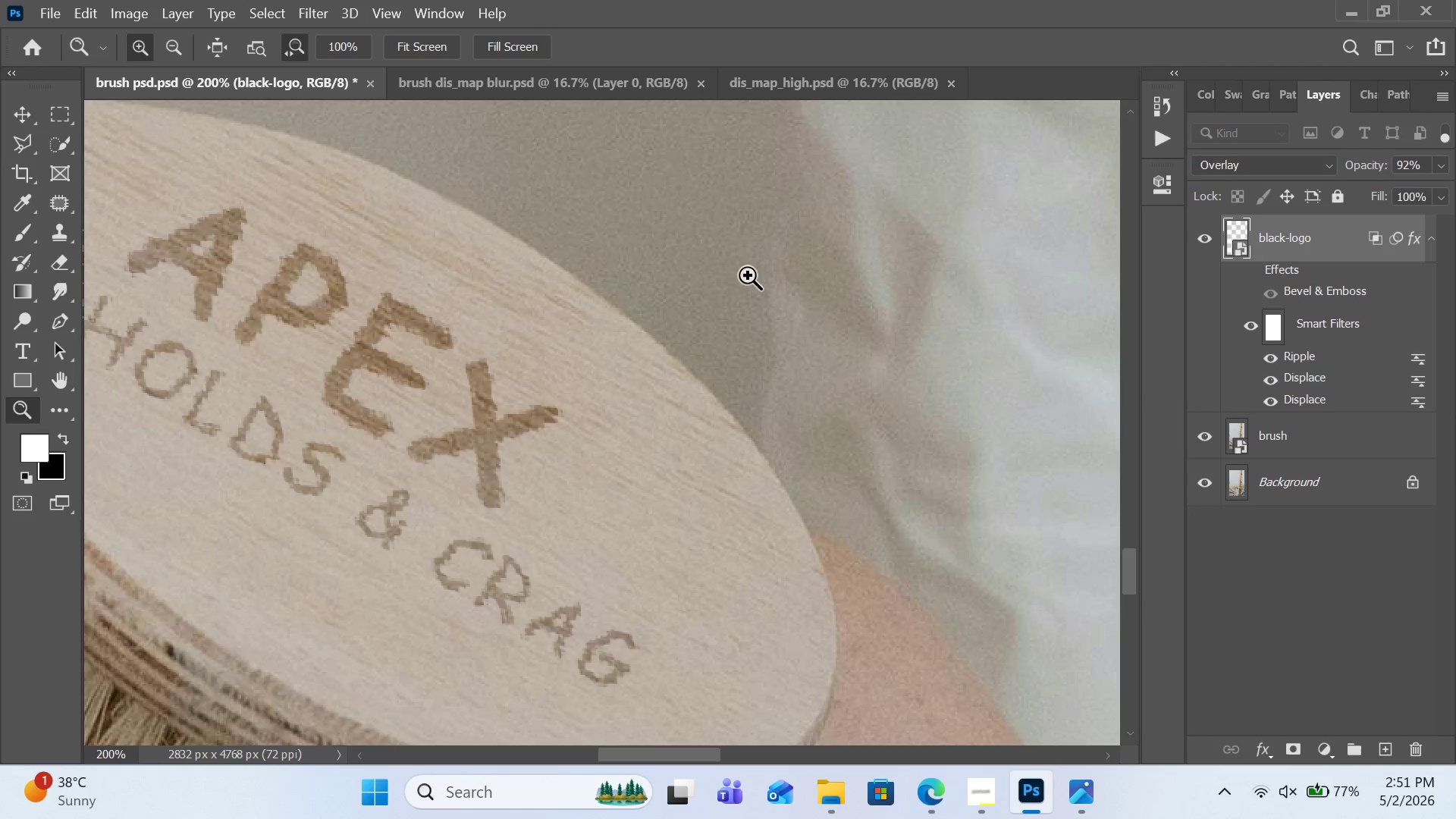 
scroll: coordinate [655, 327], scroll_direction: down, amount: 1.0
 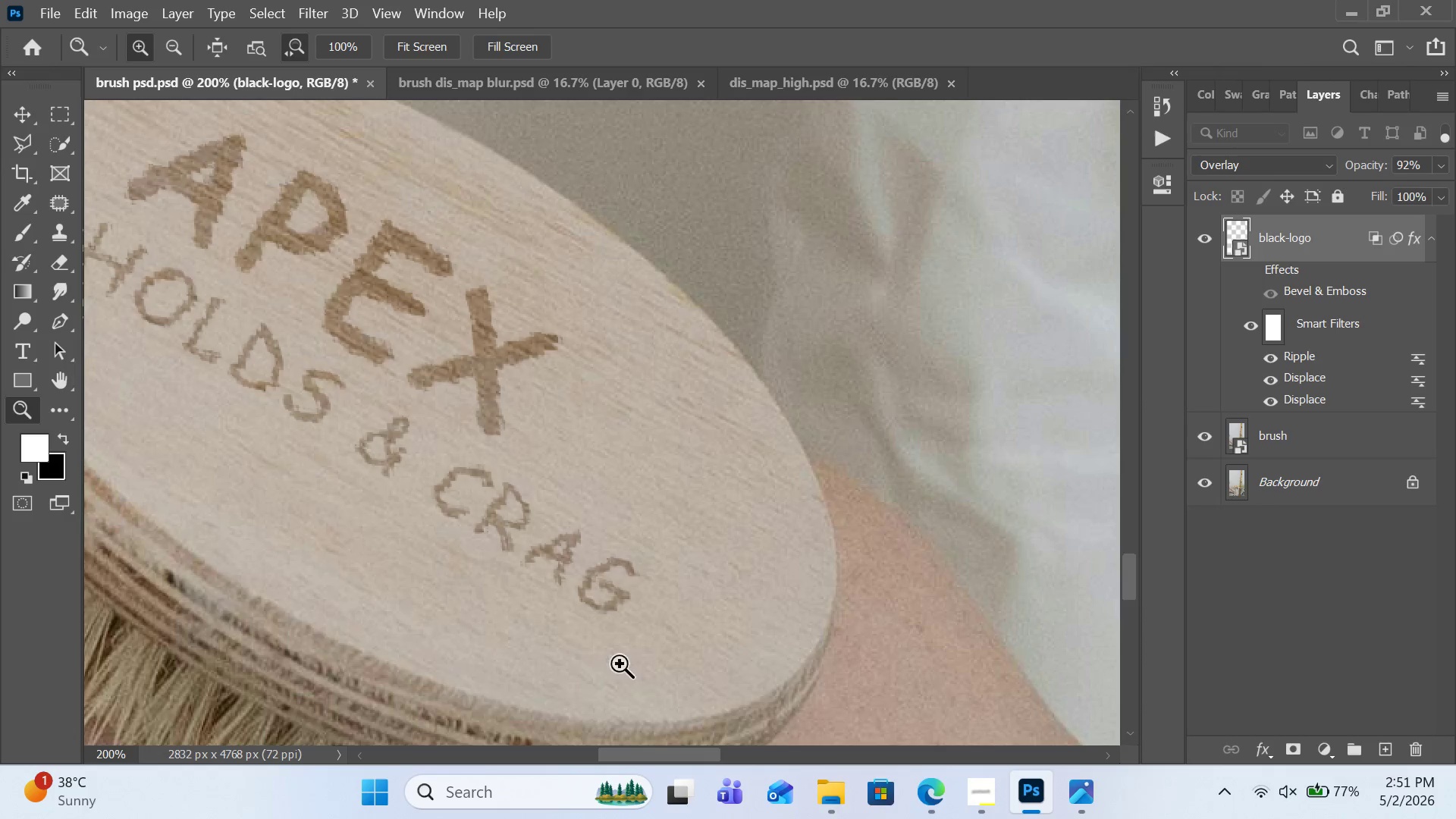 
left_click([689, 750])
 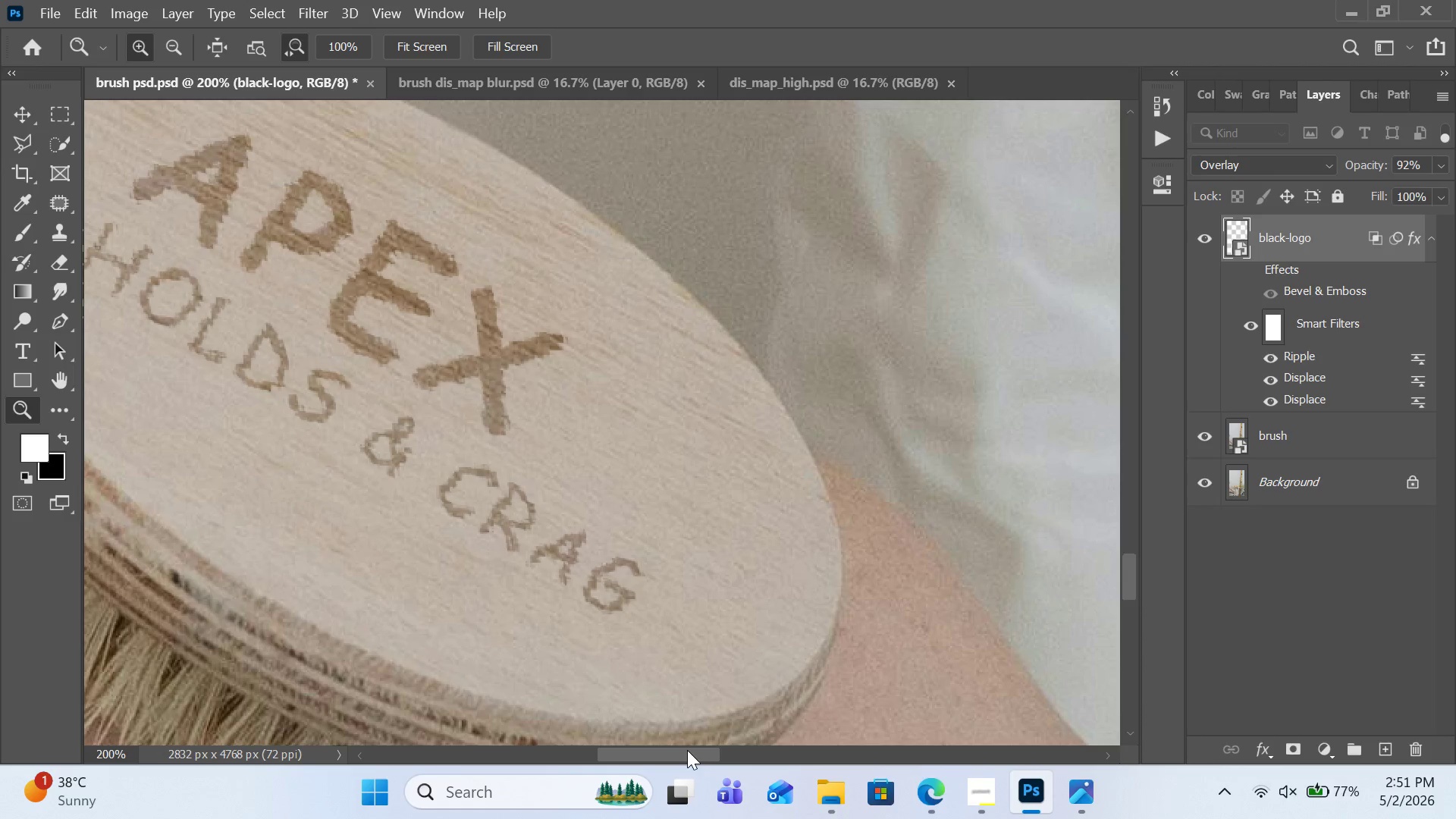 
left_click_drag(start_coordinate=[689, 750], to_coordinate=[642, 752])
 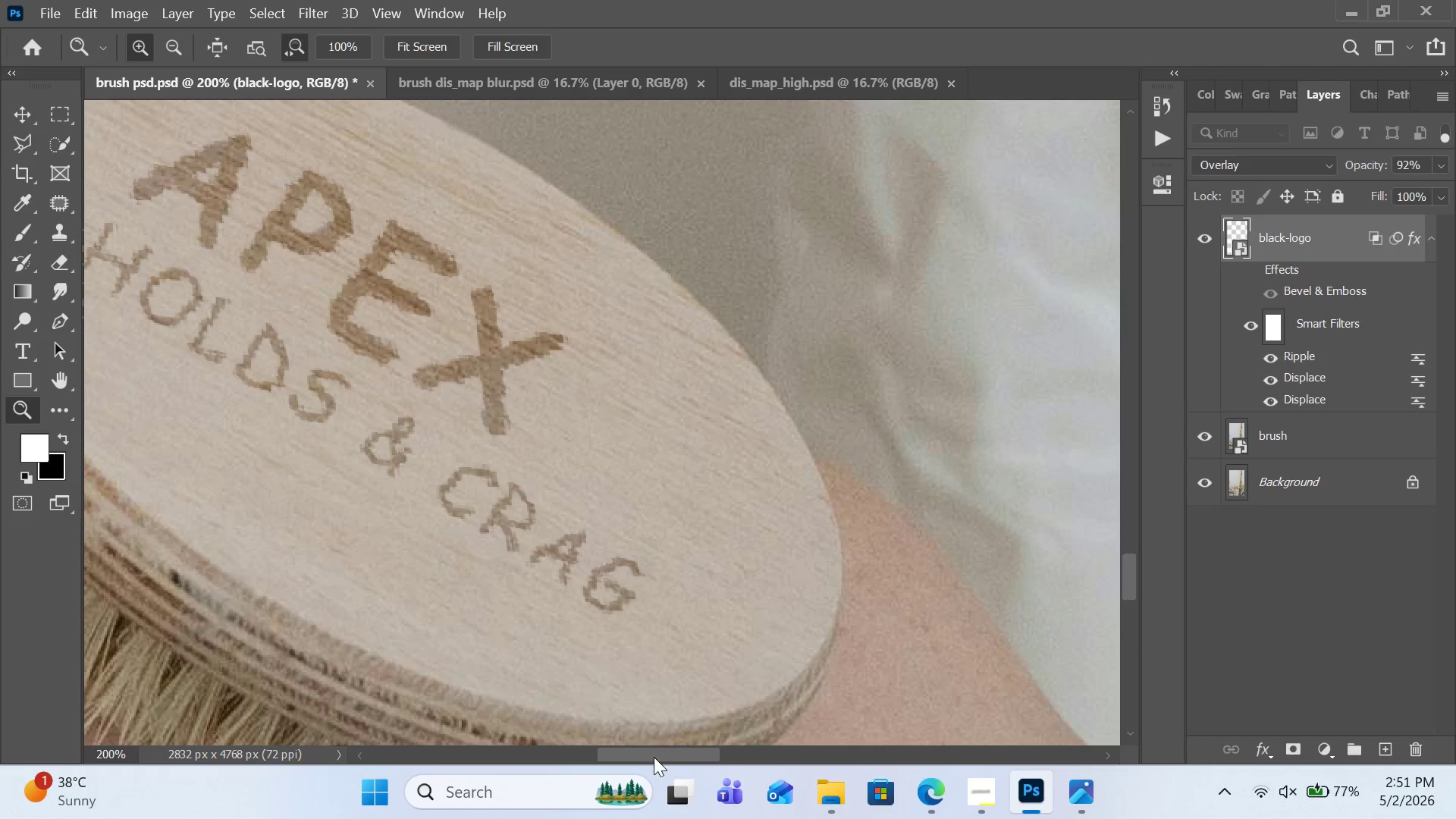 
left_click_drag(start_coordinate=[655, 757], to_coordinate=[635, 757])
 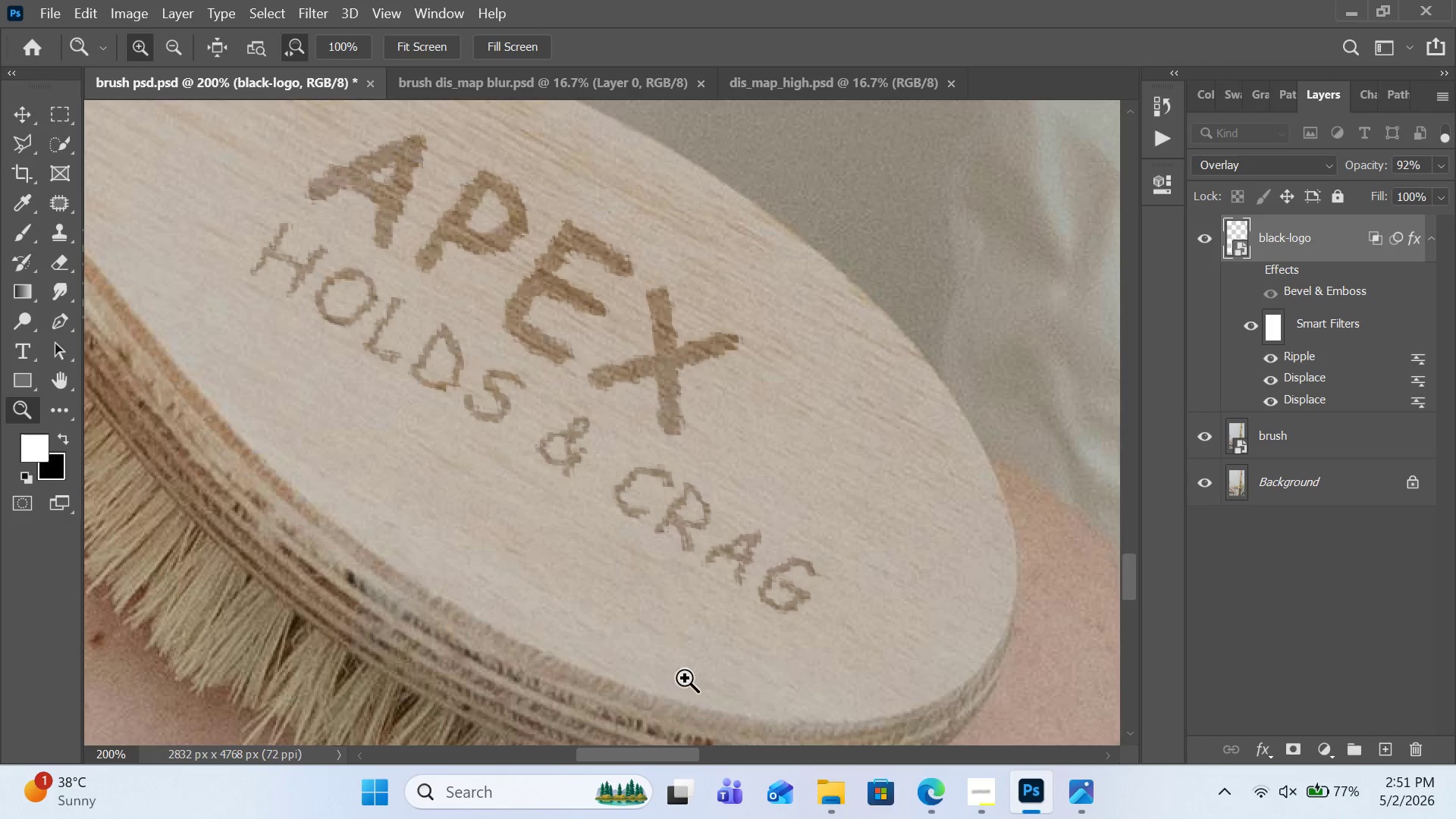 
scroll: coordinate [698, 639], scroll_direction: up, amount: 6.0
 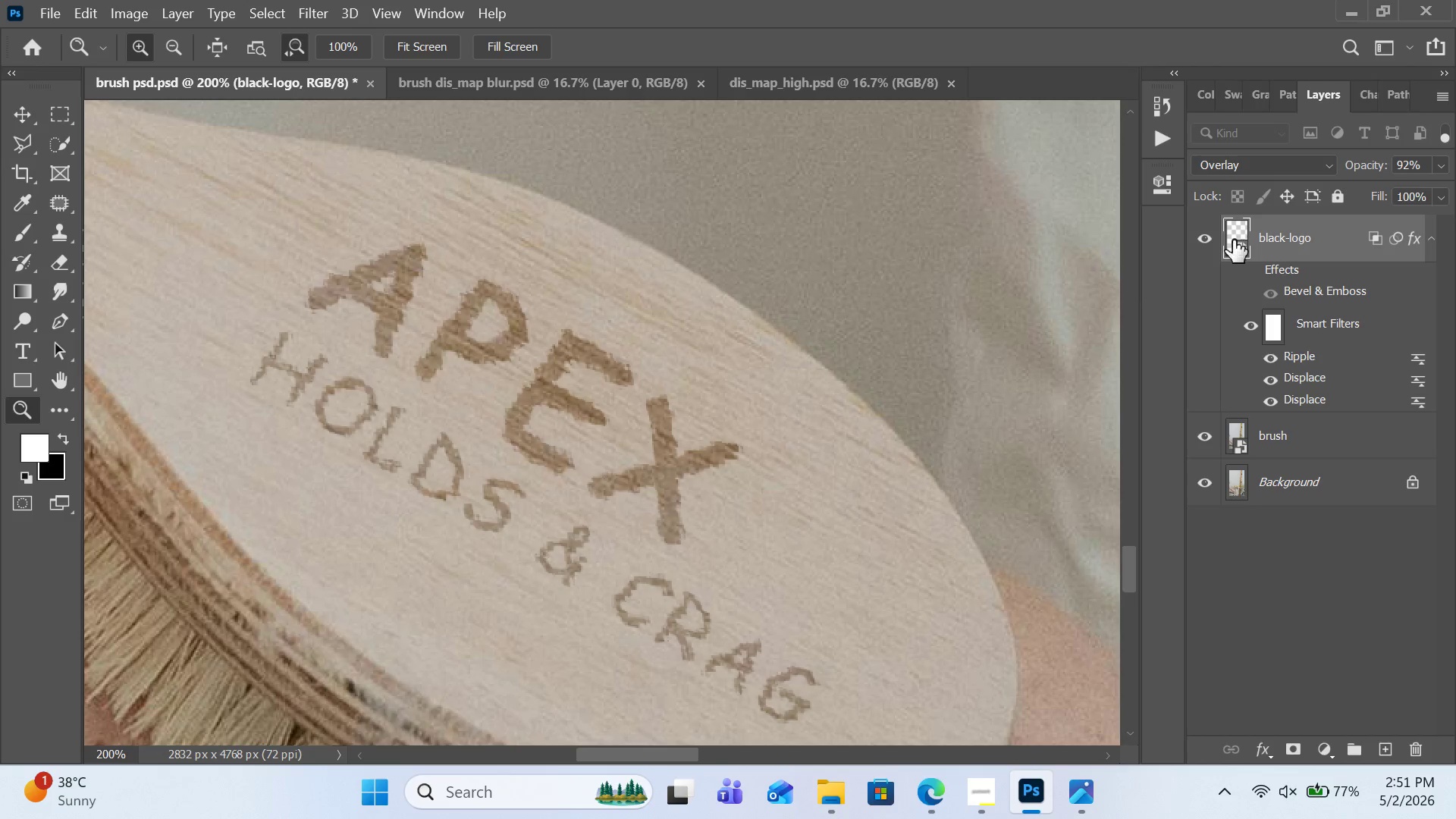 
left_click([1448, 172])
 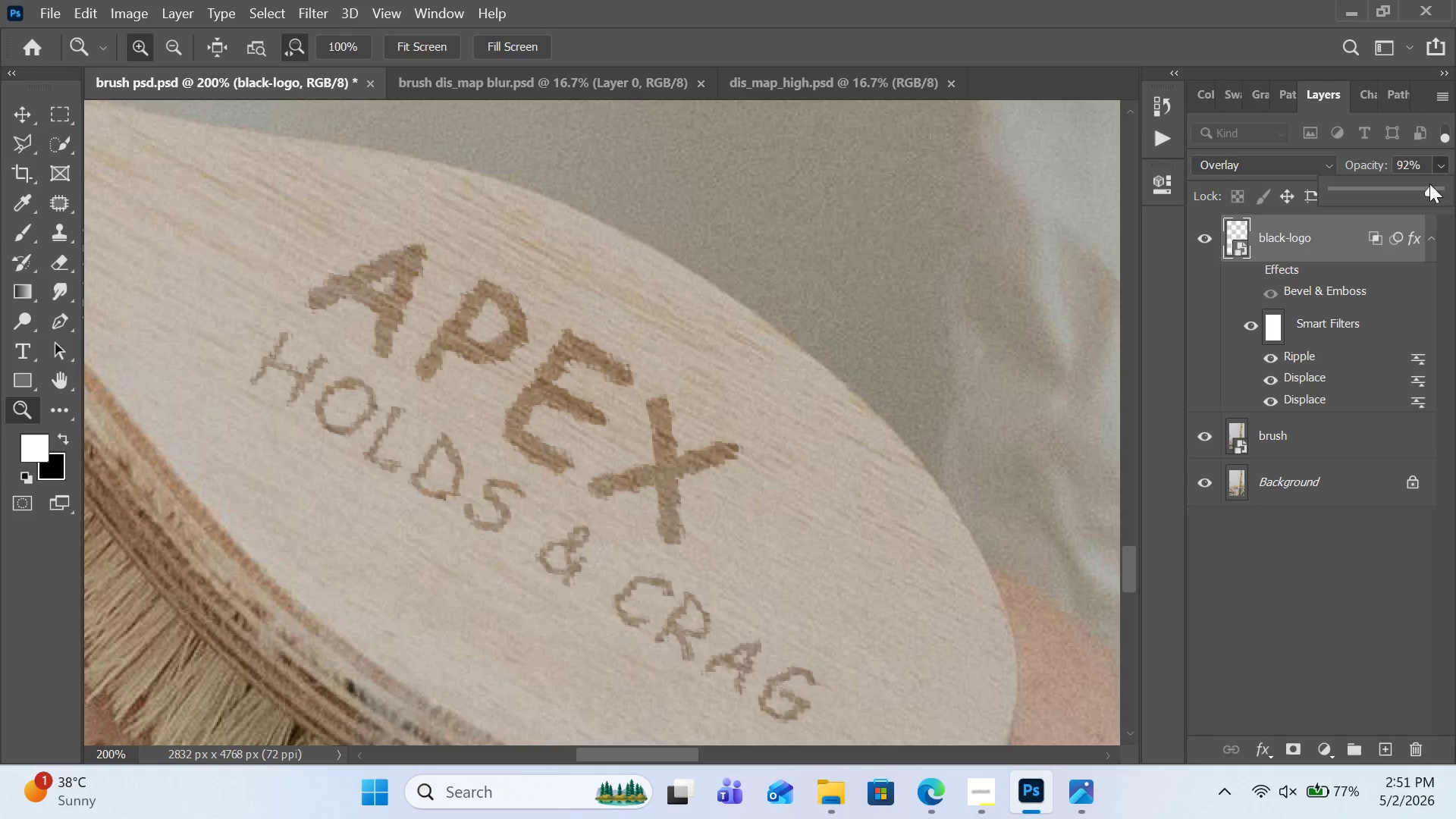 
left_click_drag(start_coordinate=[1429, 184], to_coordinate=[1455, 187])
 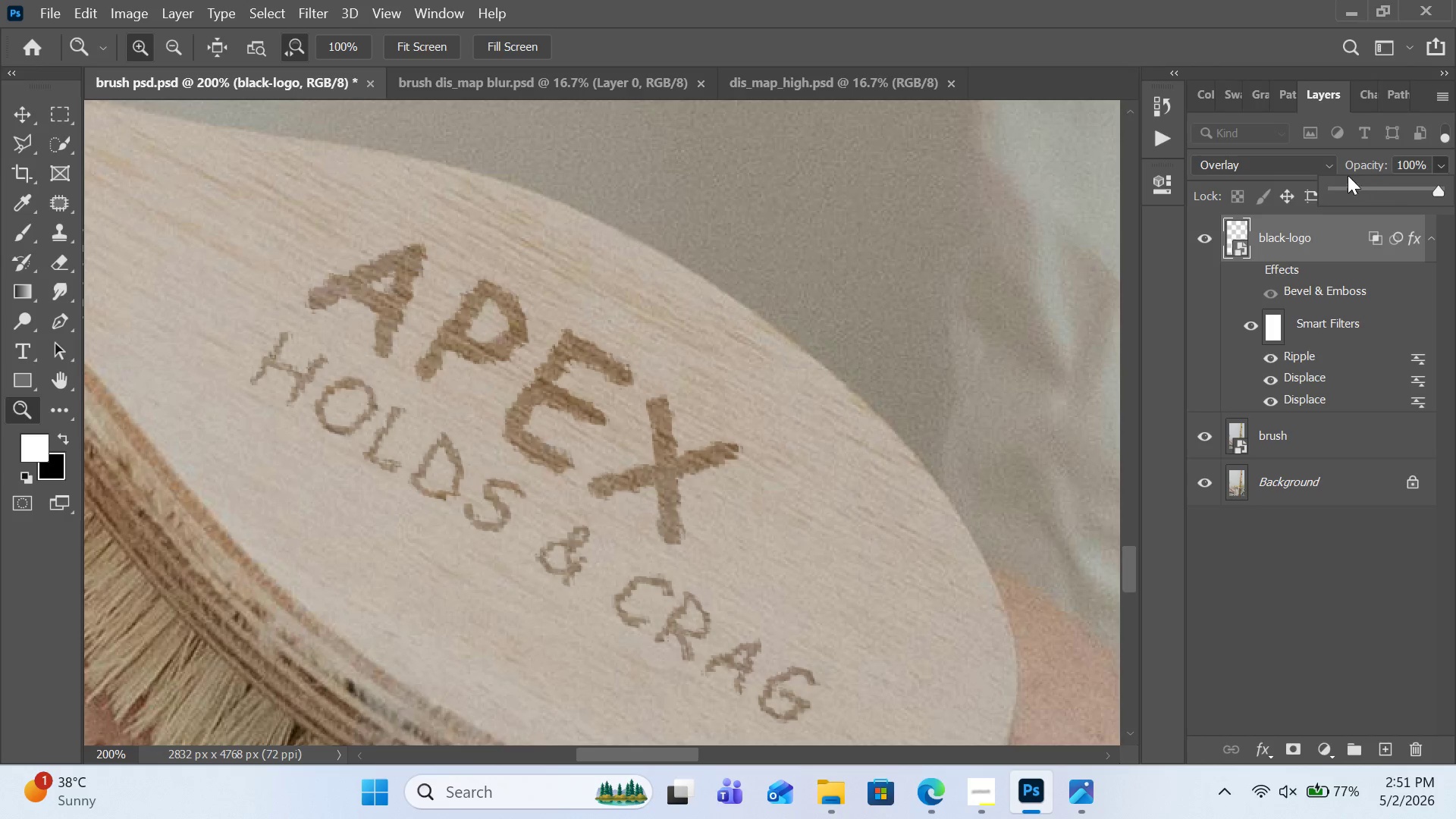 
left_click([1318, 172])
 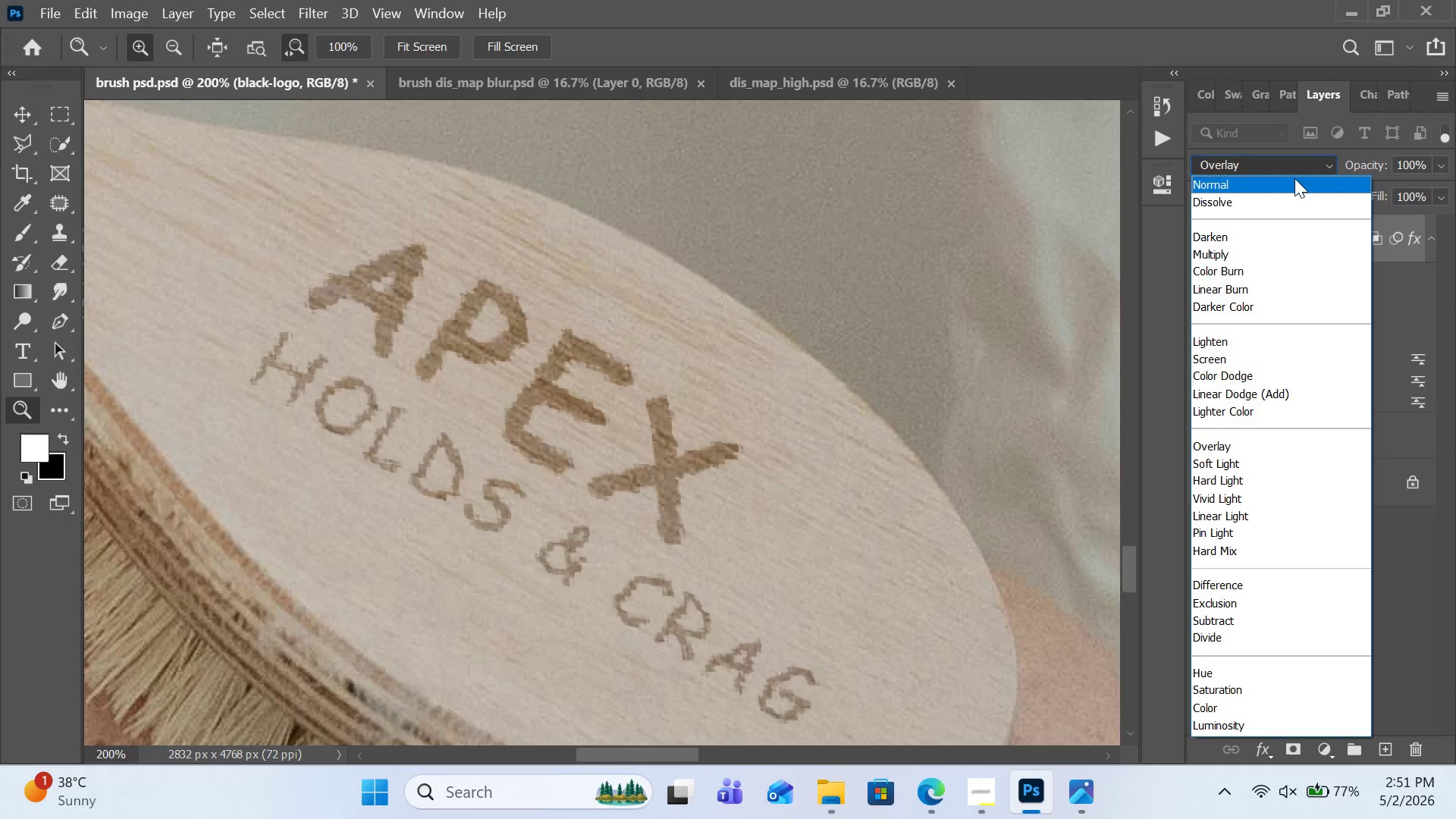 
left_click([1294, 178])
 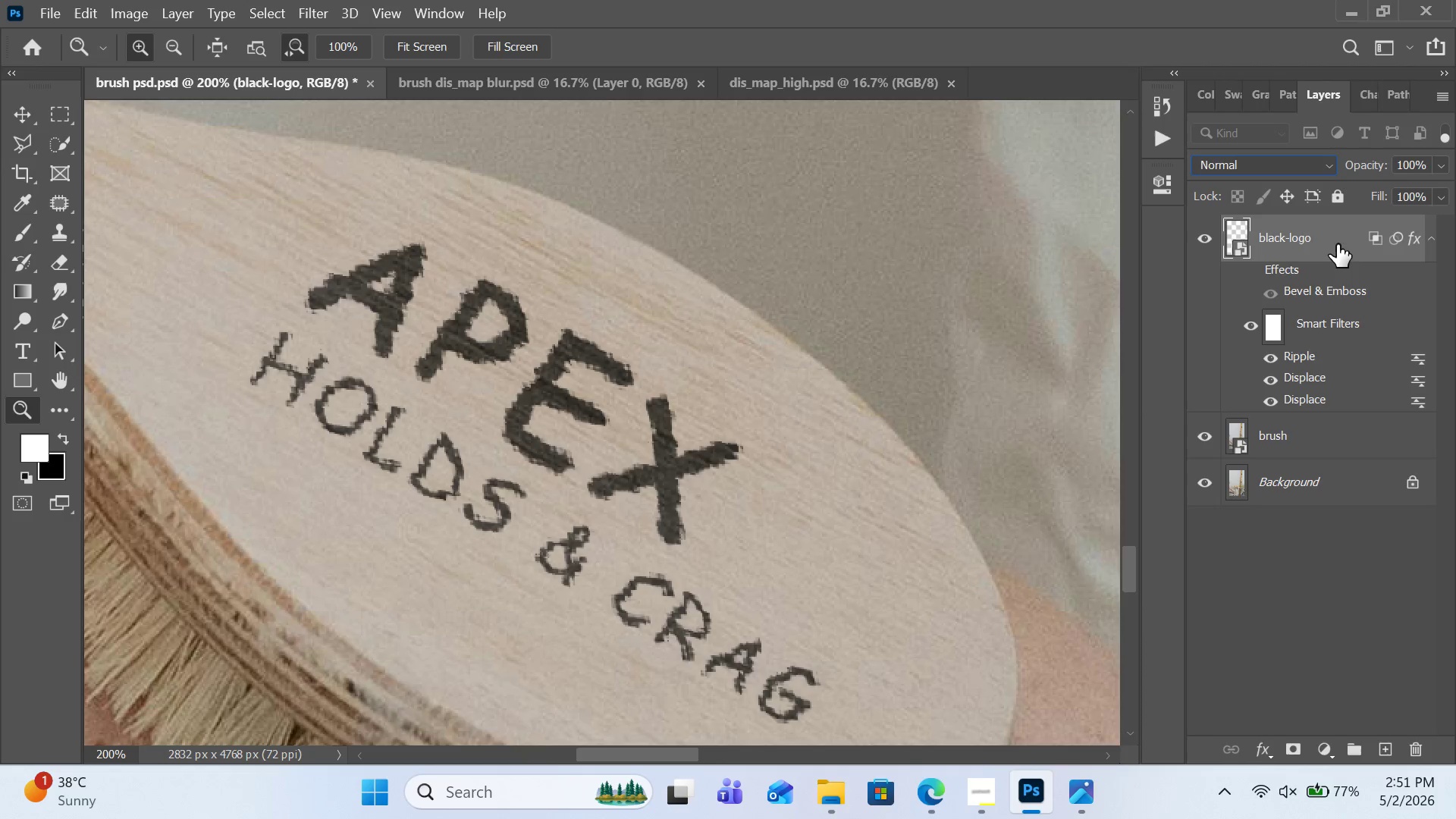 
left_click([1432, 162])
 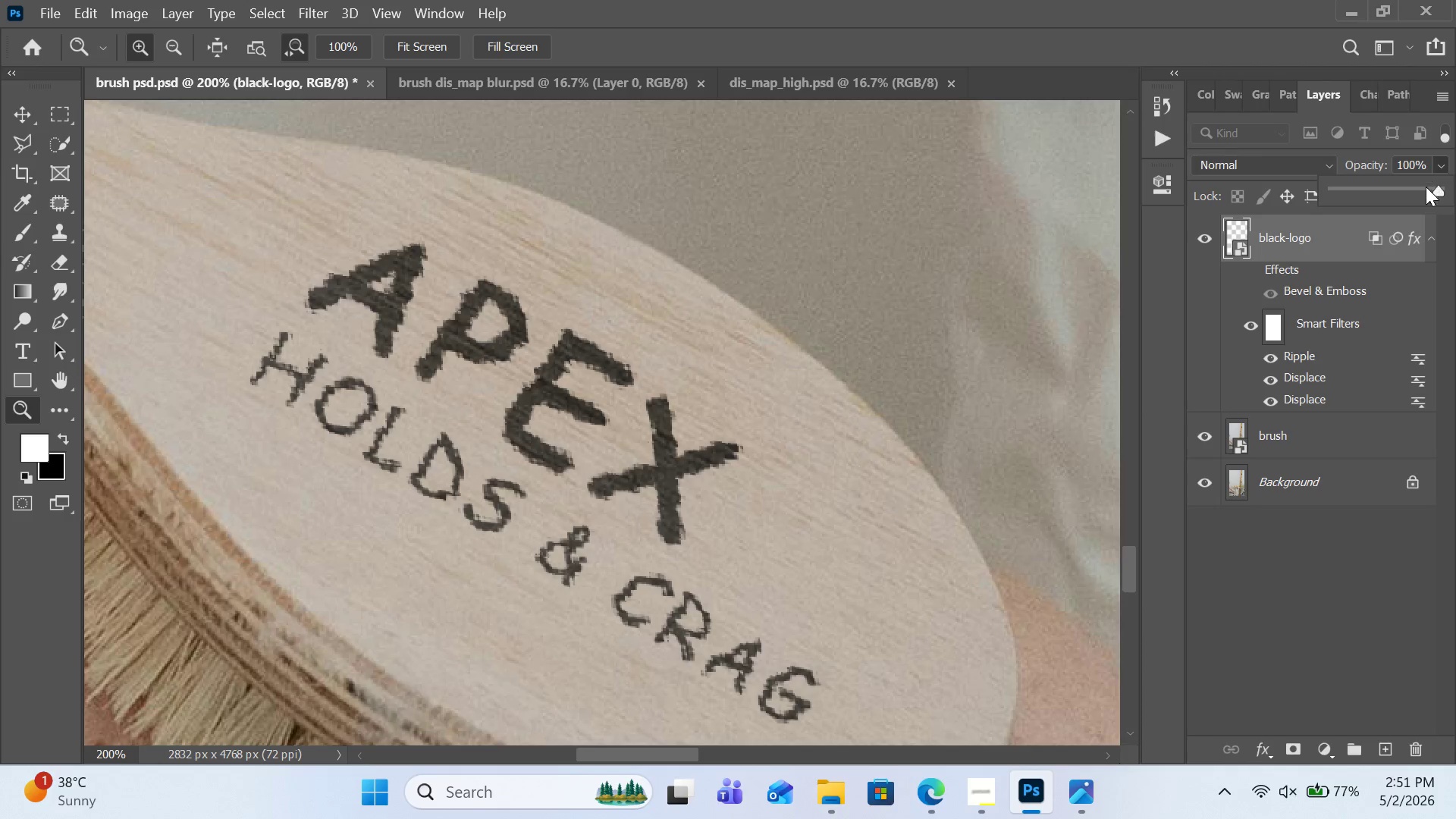 
double_click([1423, 189])
 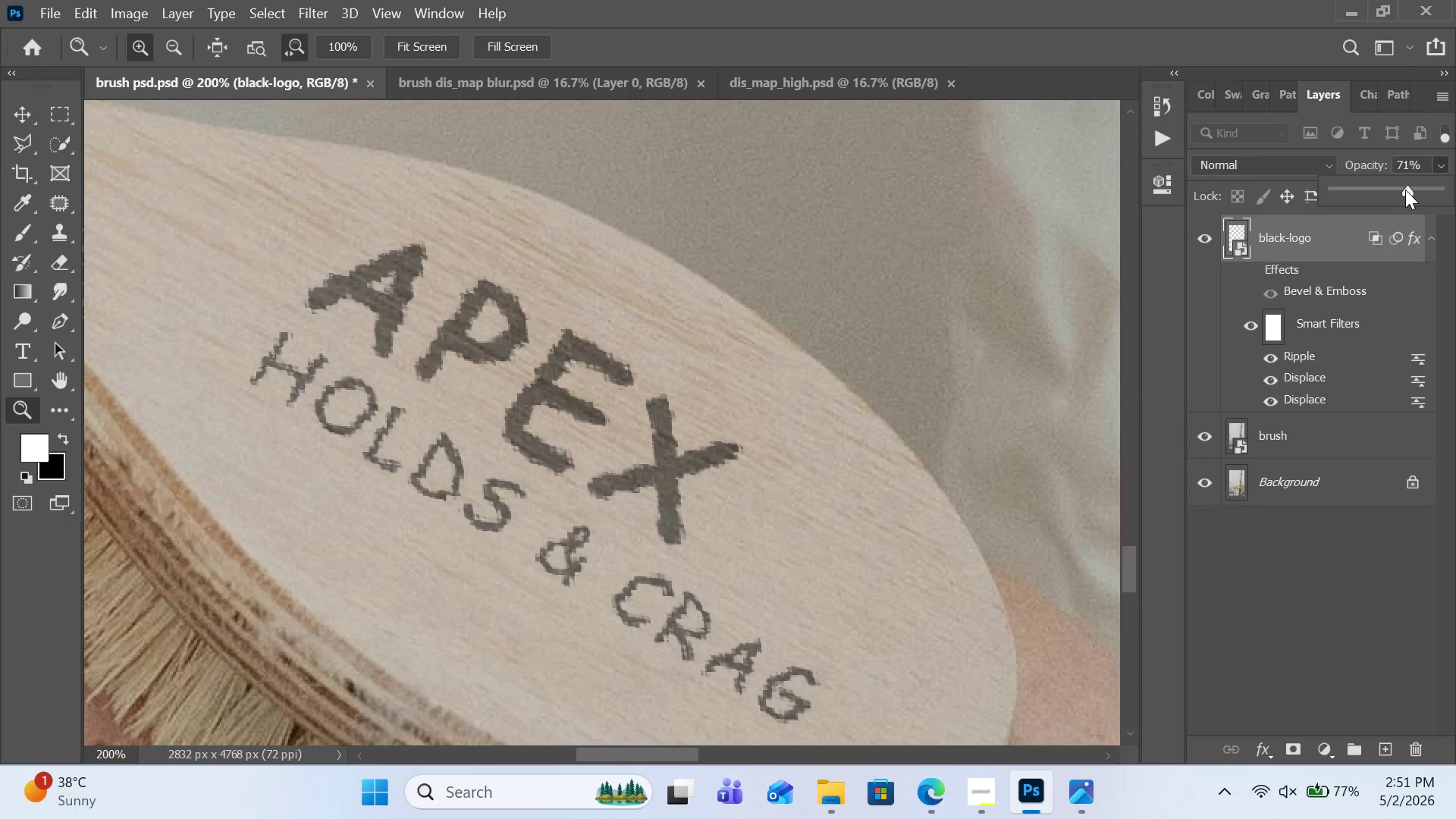 
double_click([1389, 193])
 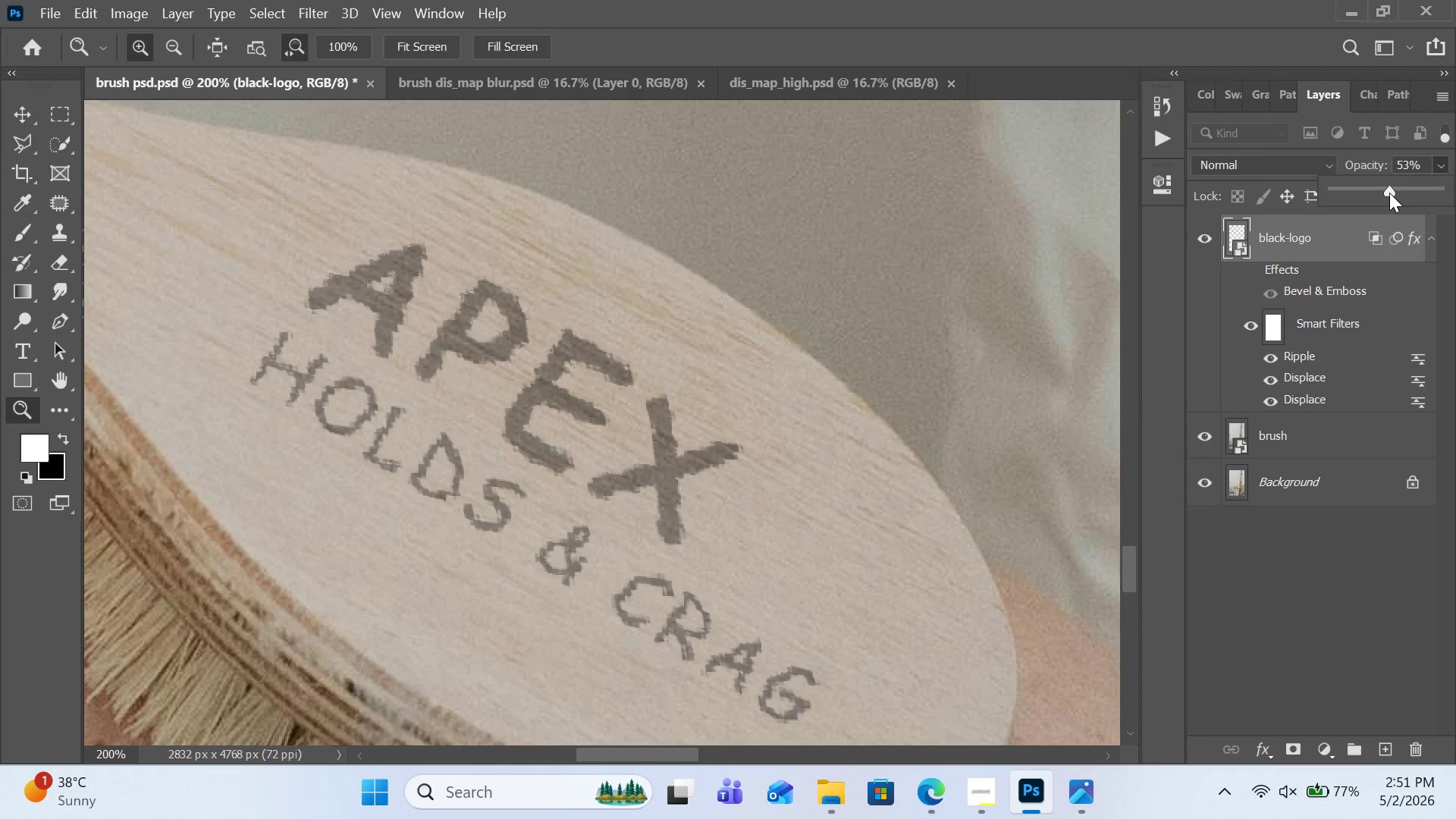 
triple_click([1389, 193])
 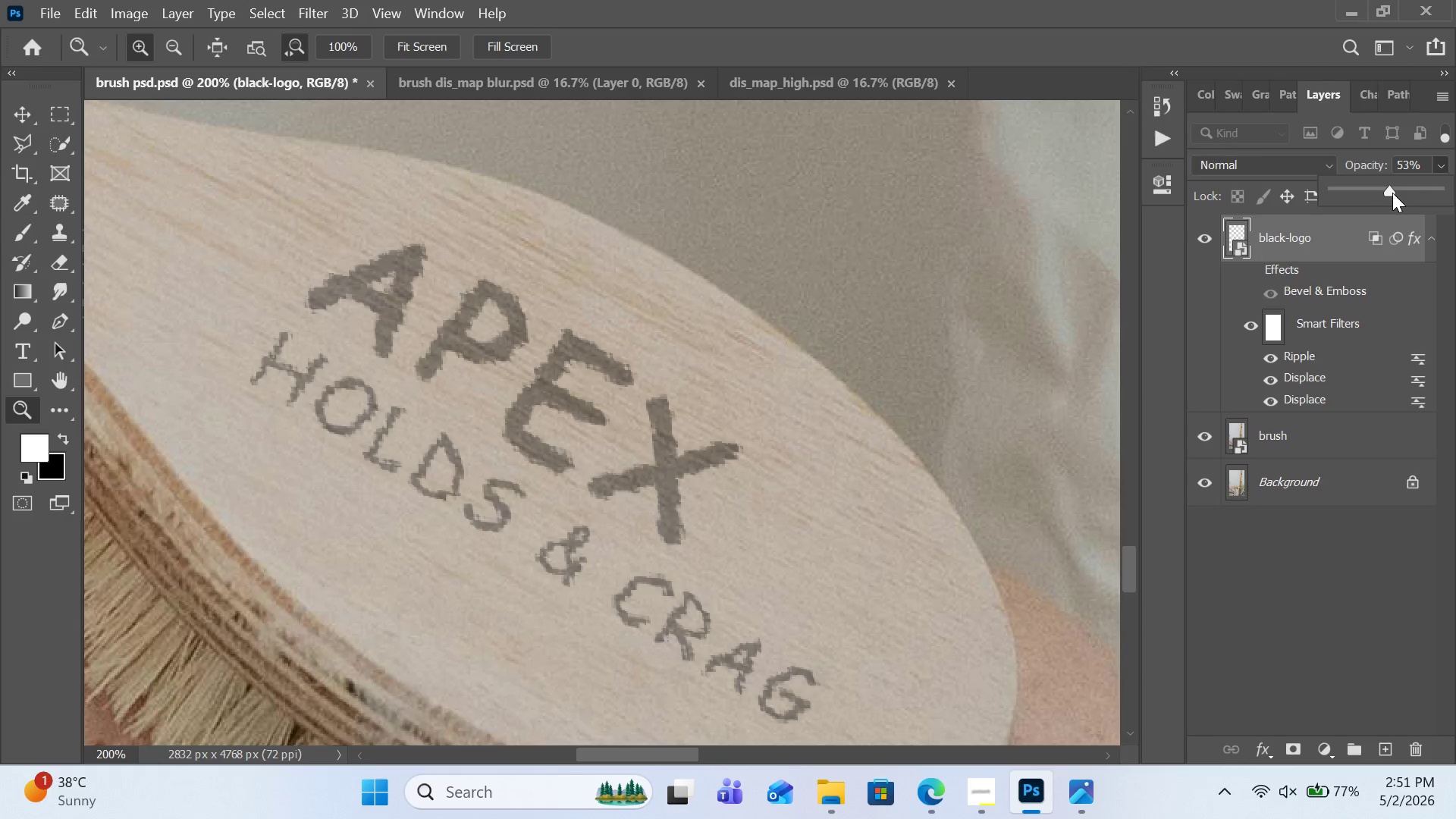 
left_click([1405, 192])
 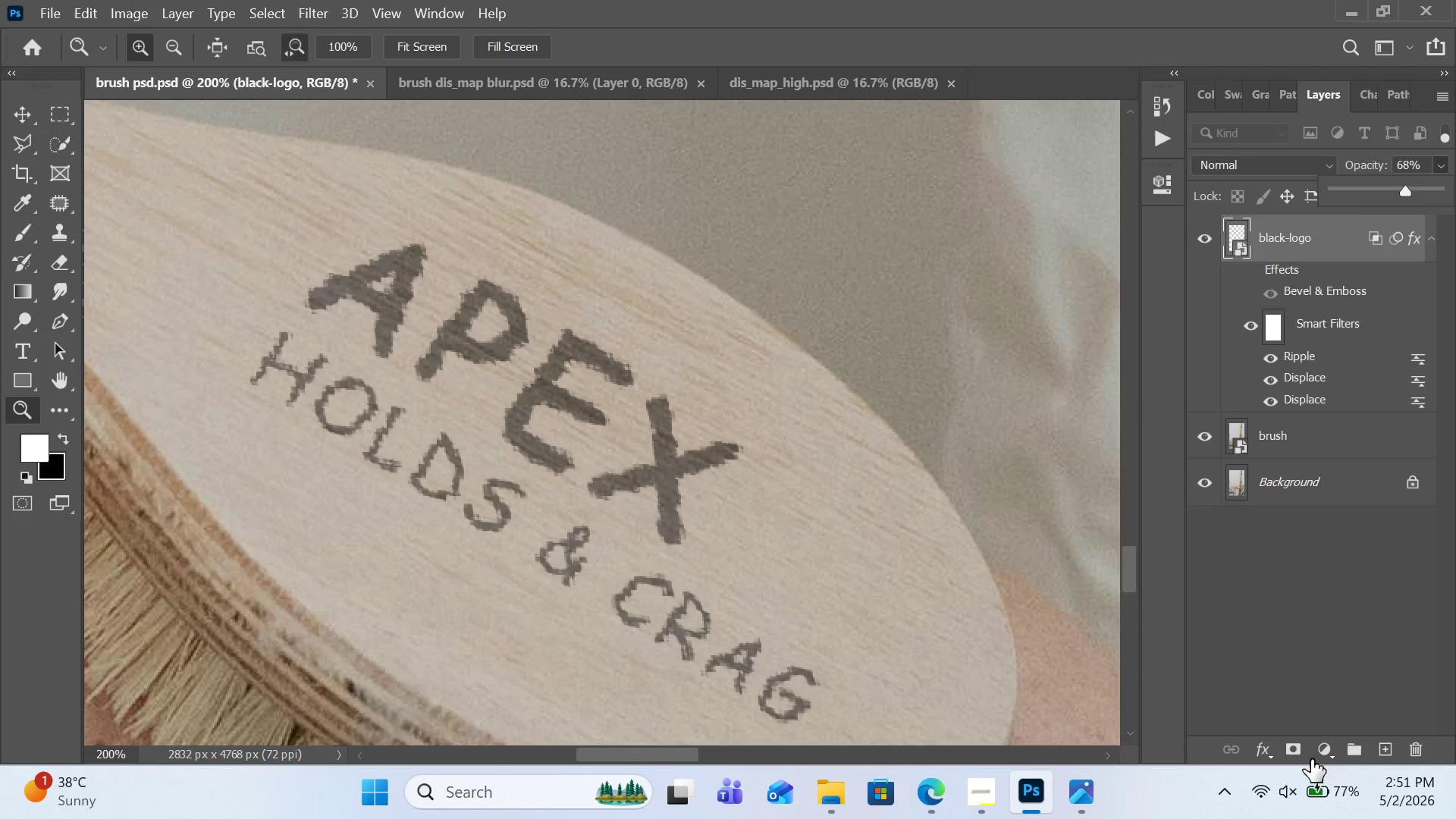 
left_click([1271, 758])
 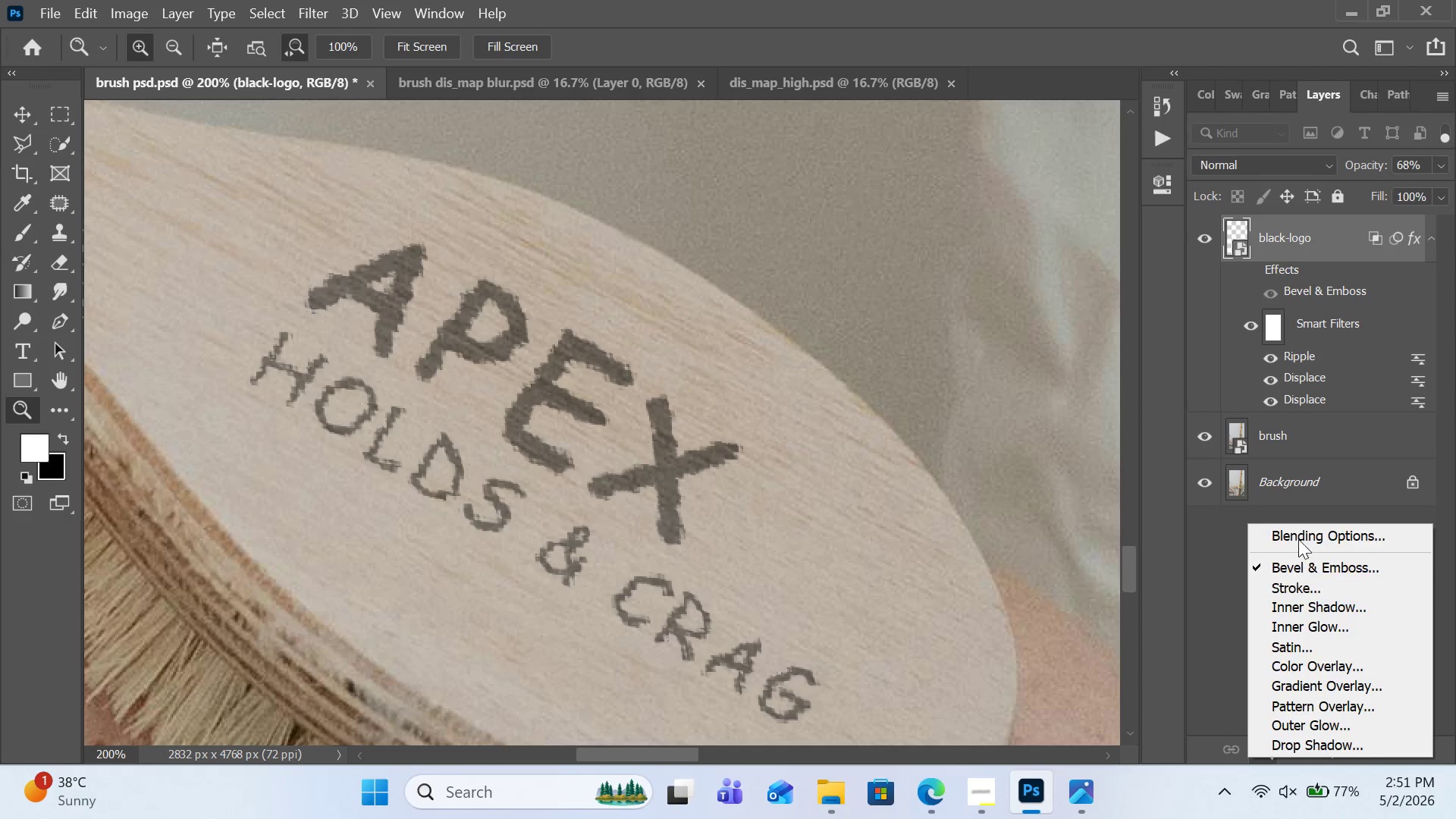 
left_click([1298, 526])
 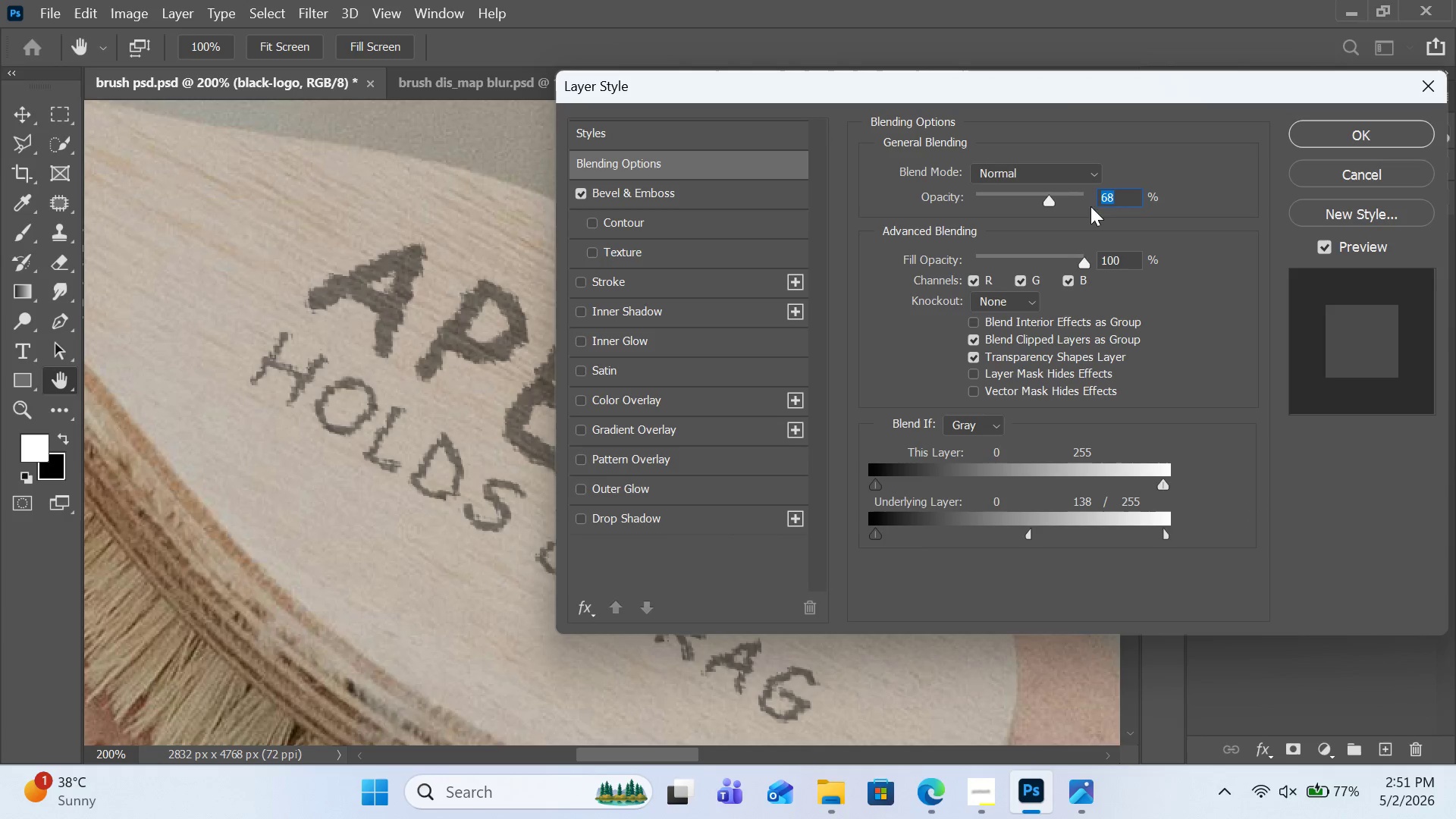 
left_click_drag(start_coordinate=[1069, 90], to_coordinate=[1250, 75])
 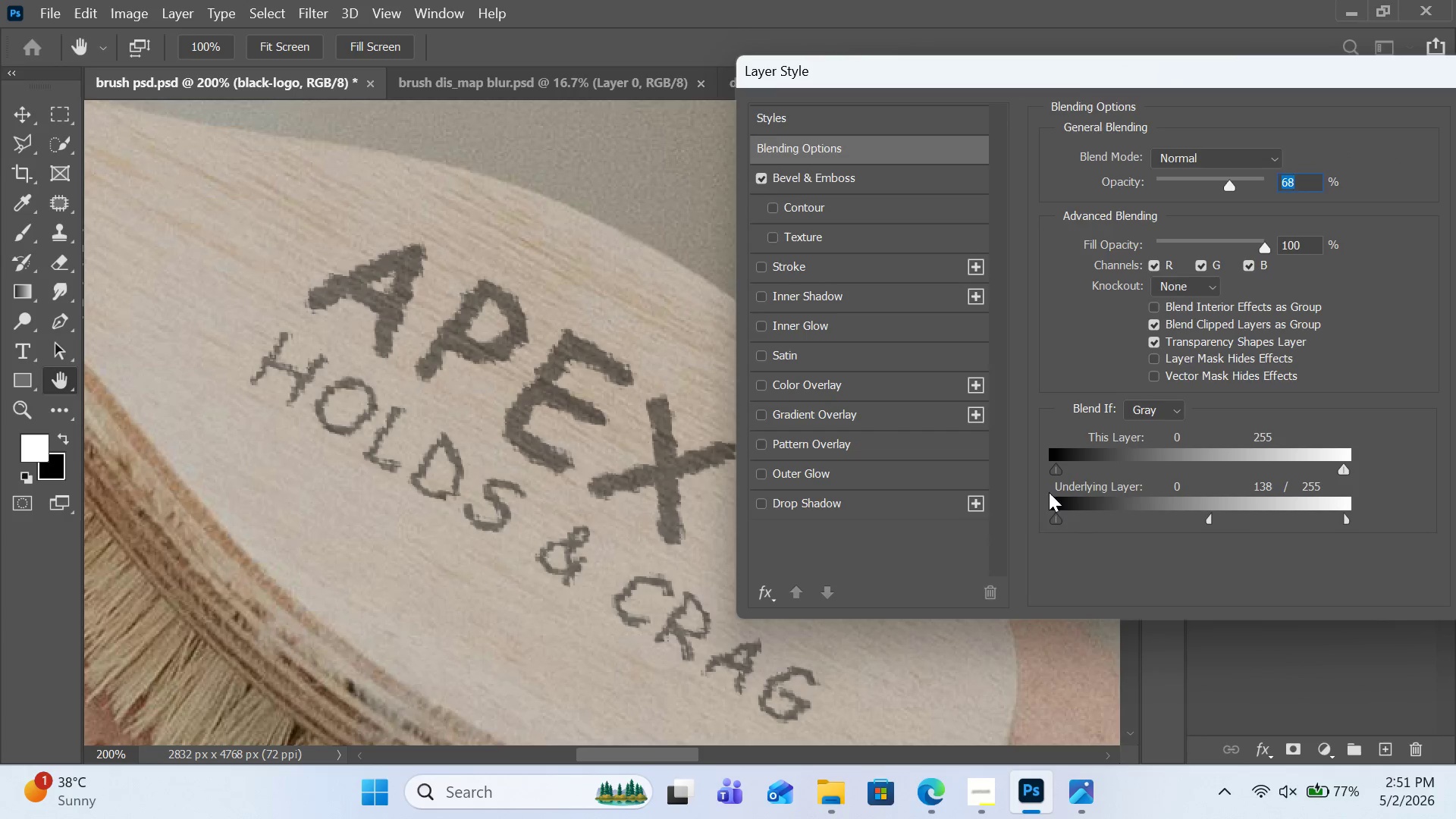 
hold_key(key=AltRight, duration=4.23)
left_click_drag(start_coordinate=[1061, 517], to_coordinate=[1050, 521])
 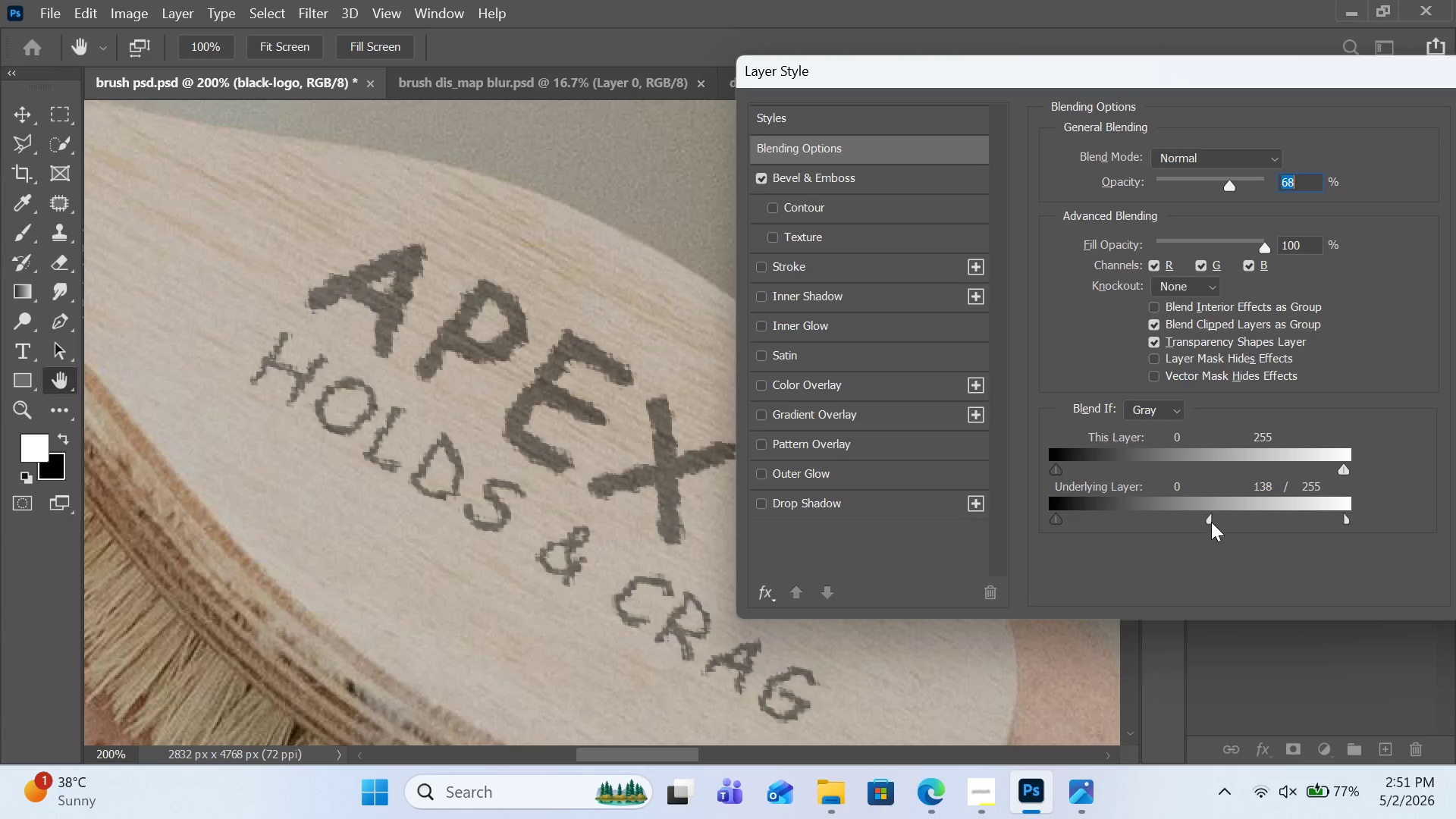 
hold_key(key=AltRight, duration=9.09)
left_click_drag(start_coordinate=[1210, 521], to_coordinate=[1280, 523])
 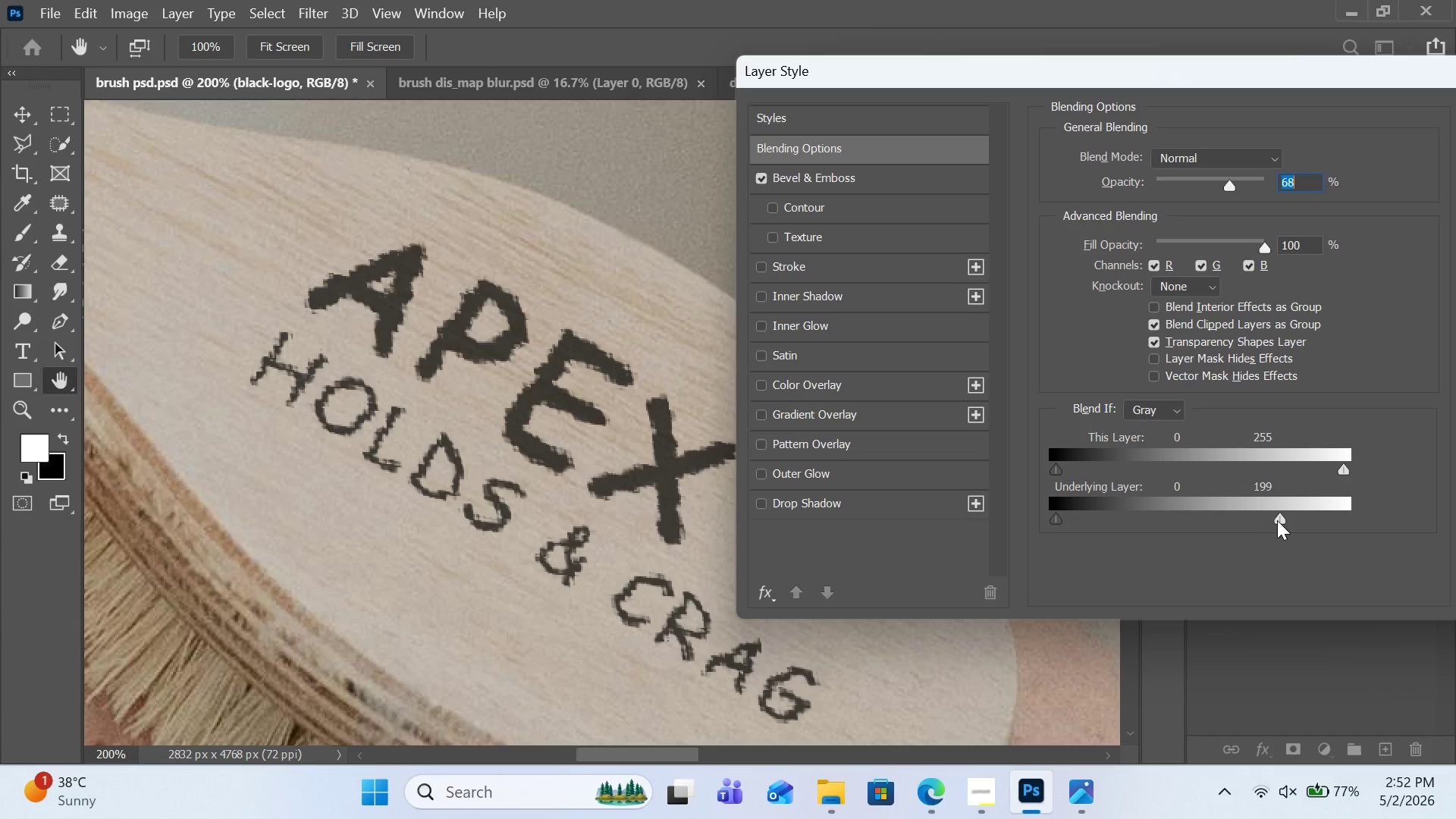 
hold_key(key=AltRight, duration=3.66)
left_click_drag(start_coordinate=[1277, 519], to_coordinate=[1258, 523])
 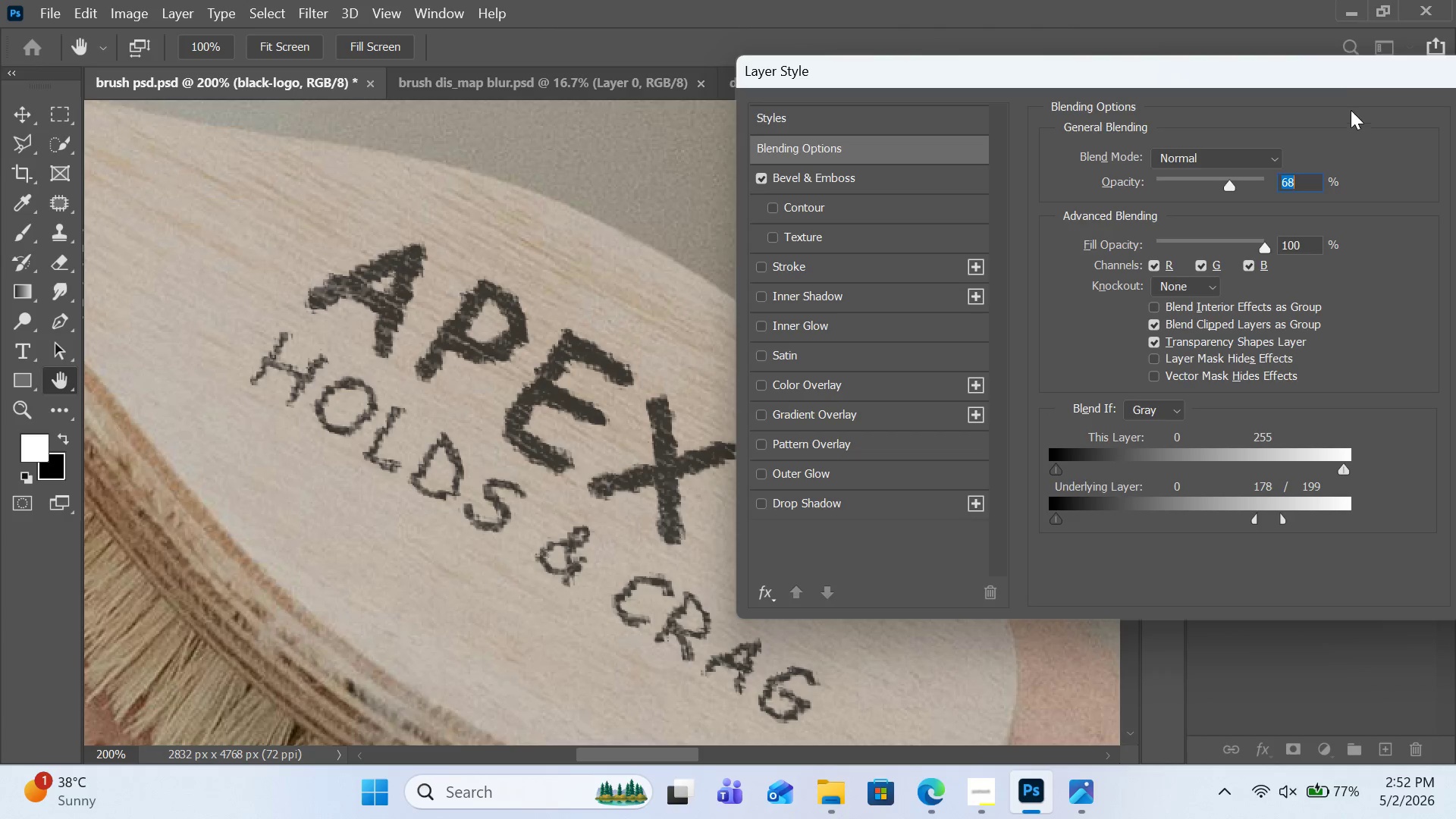 
left_click_drag(start_coordinate=[1334, 76], to_coordinate=[1218, 80])
 